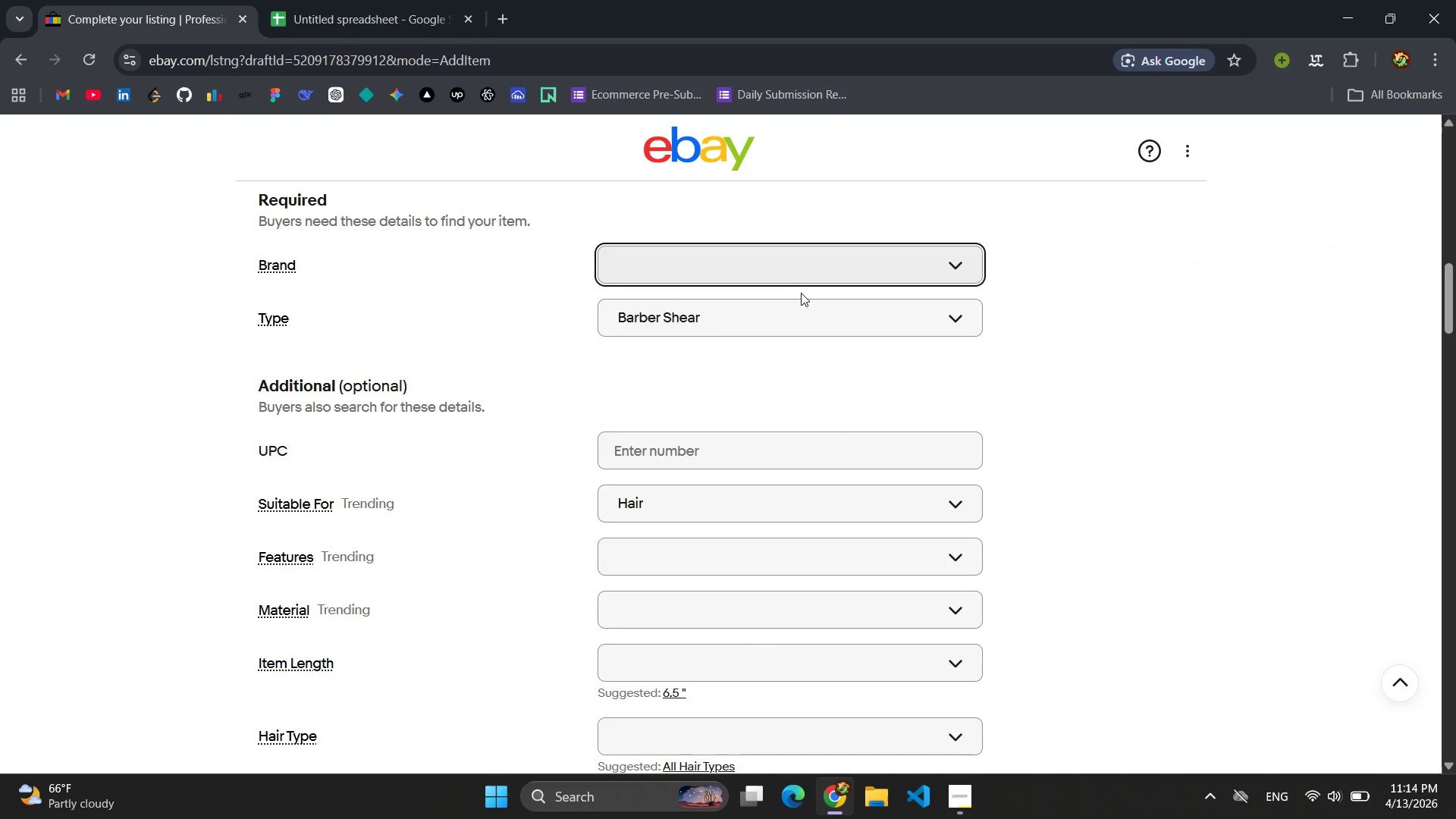 
left_click([787, 268])
 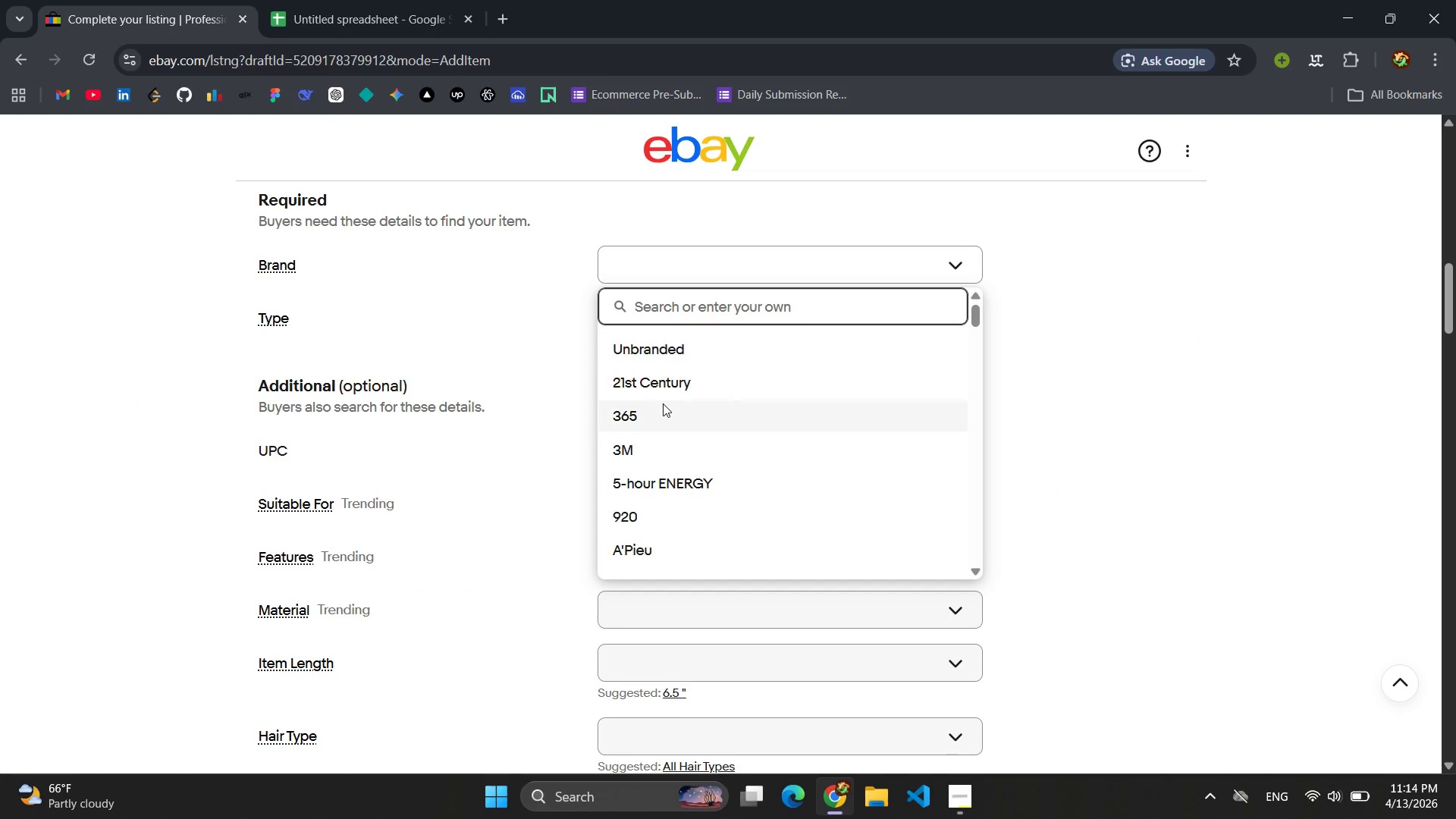 
scroll: coordinate [677, 428], scroll_direction: down, amount: 24.0
 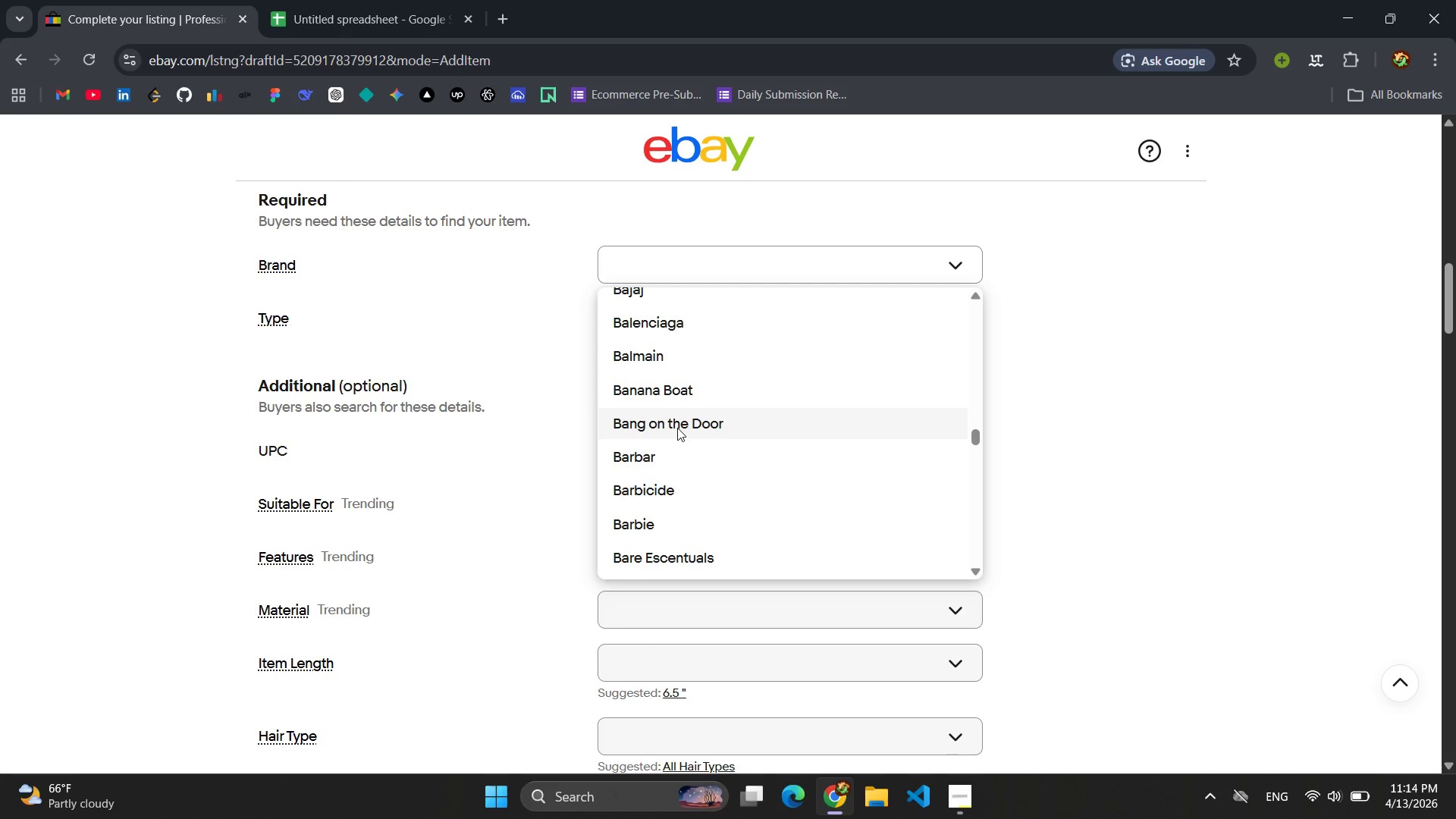 
left_click([650, 447])
 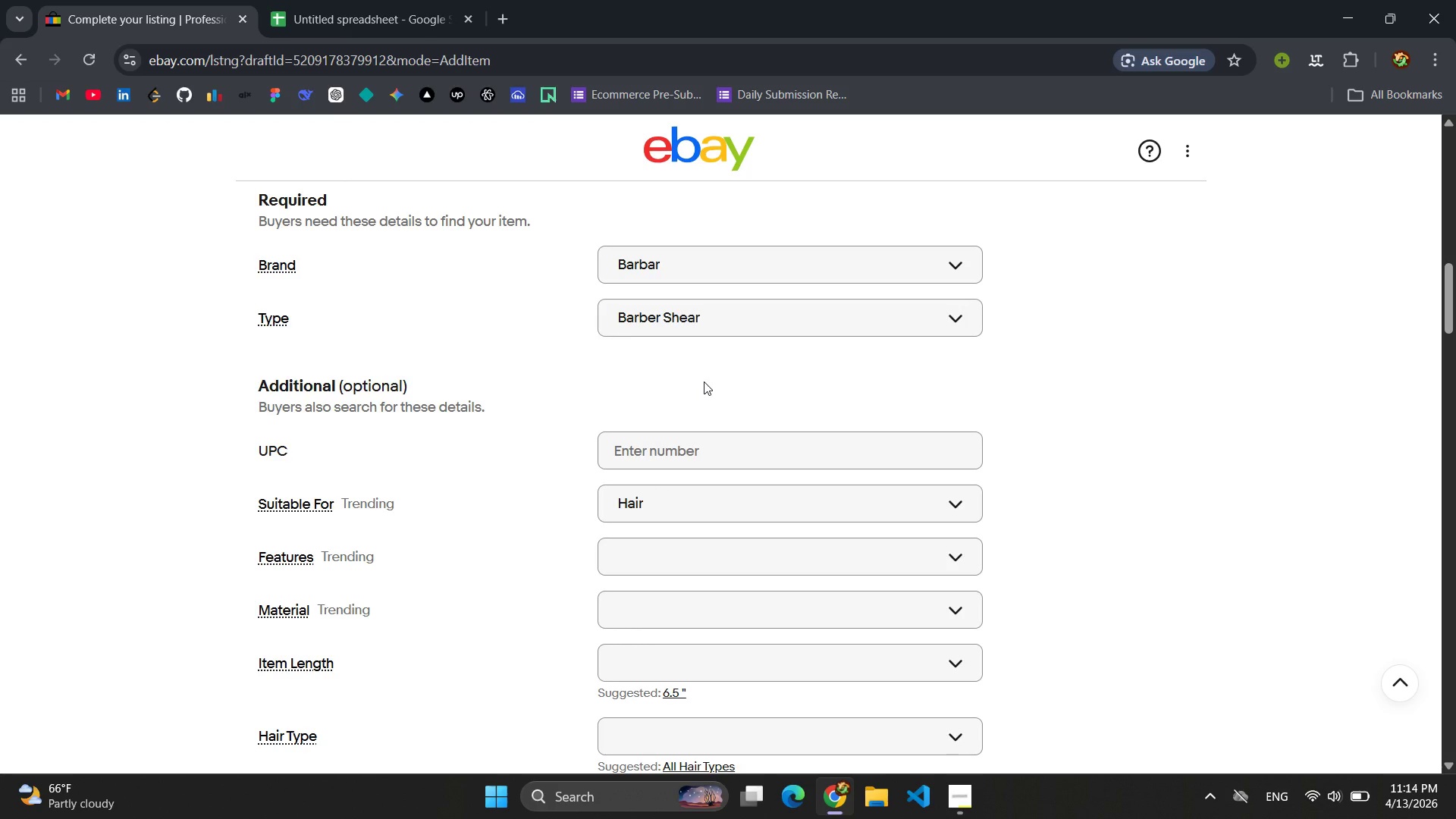 
wait(7.88)
 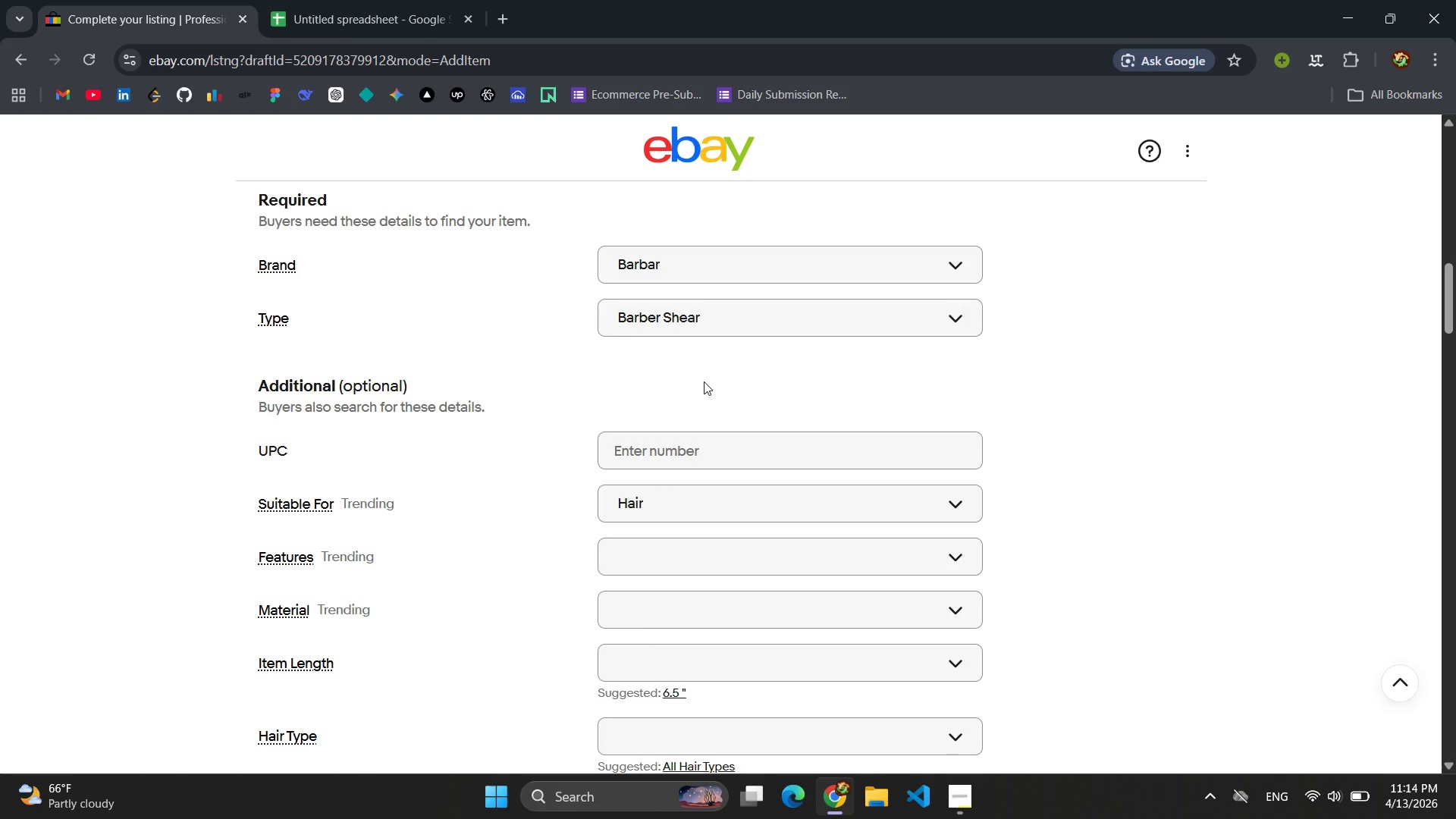 
scroll: coordinate [704, 381], scroll_direction: down, amount: 2.0
 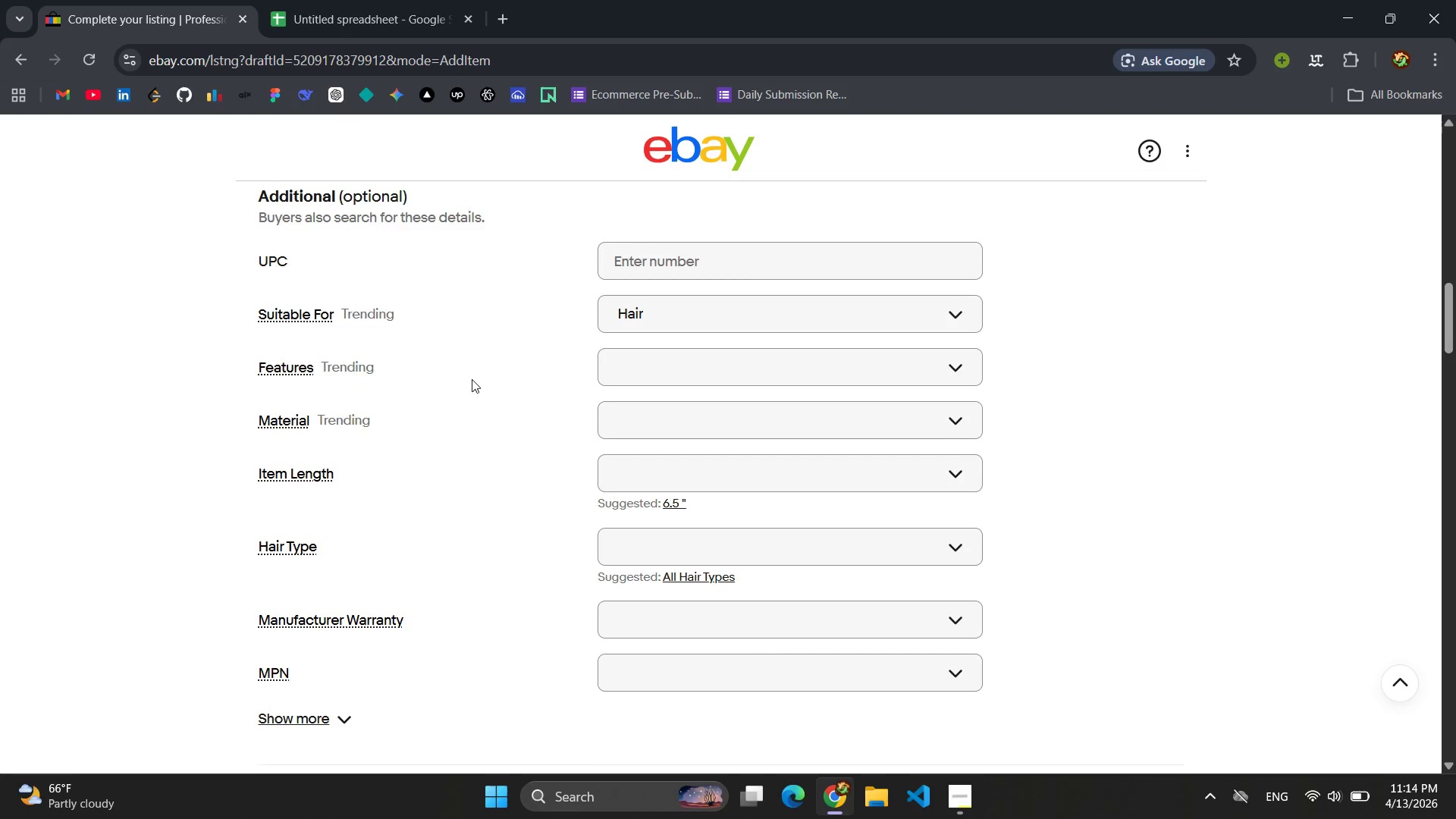 
wait(13.45)
 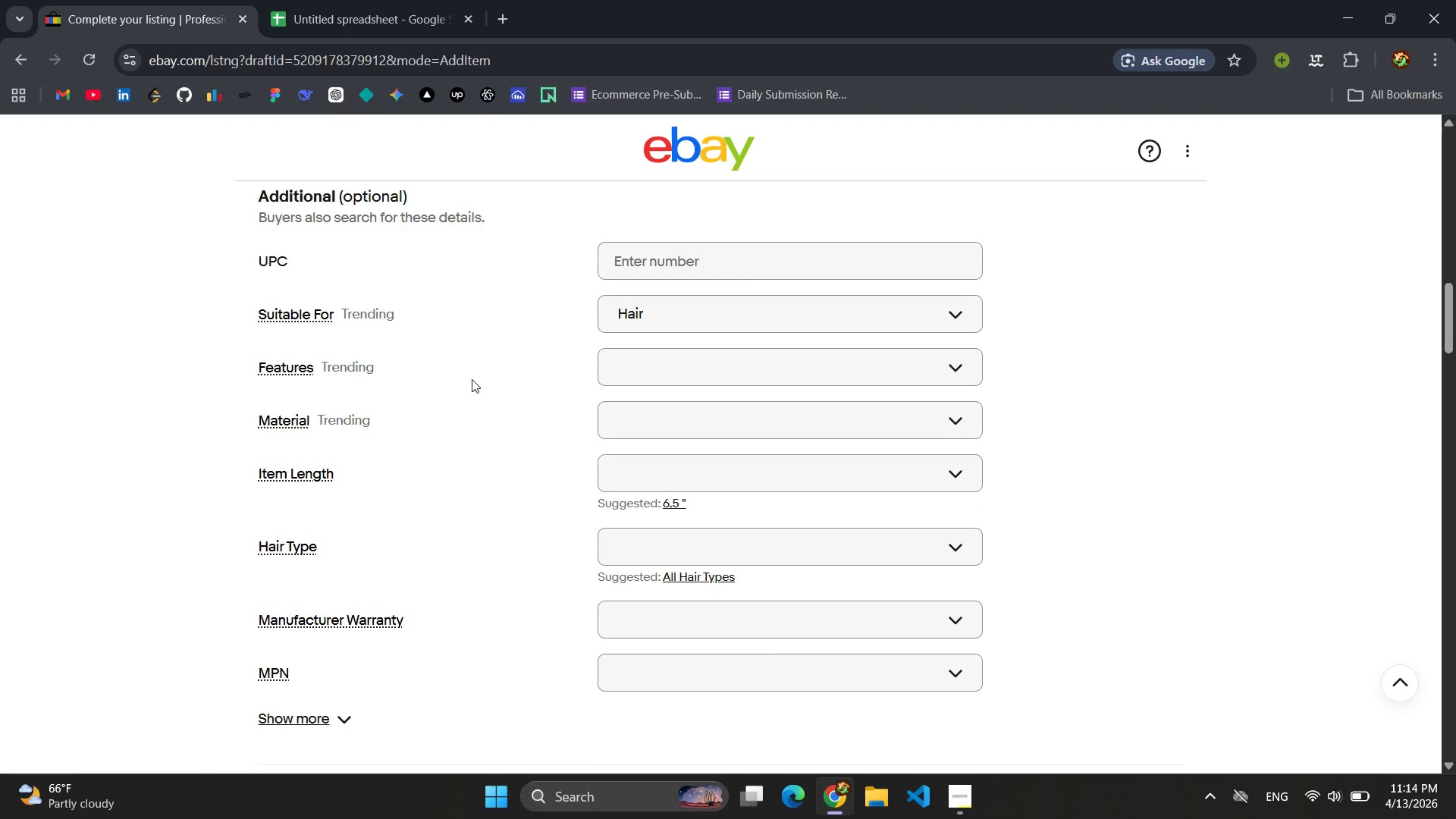 
left_click([679, 427])
 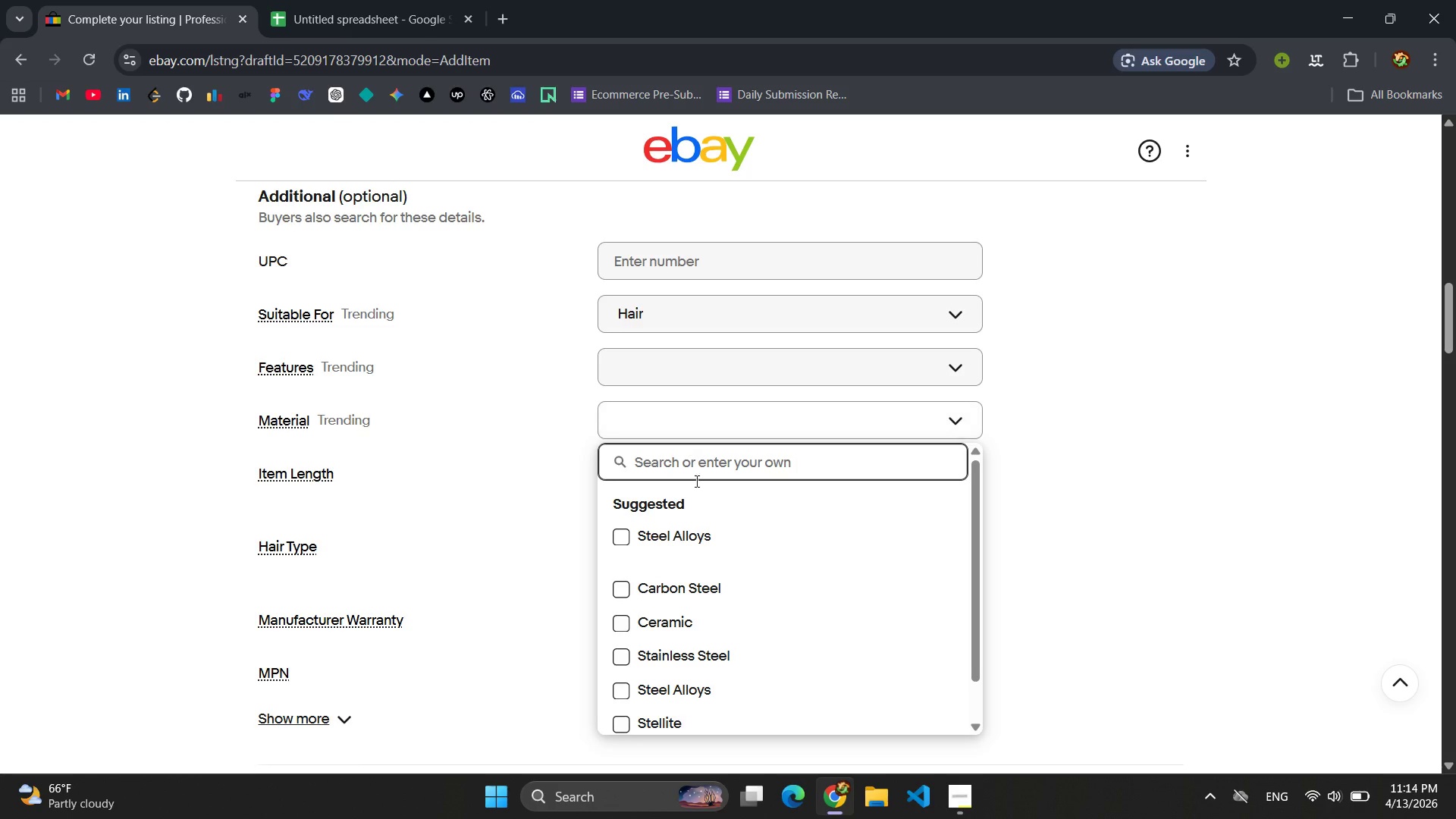 
left_click([671, 585])
 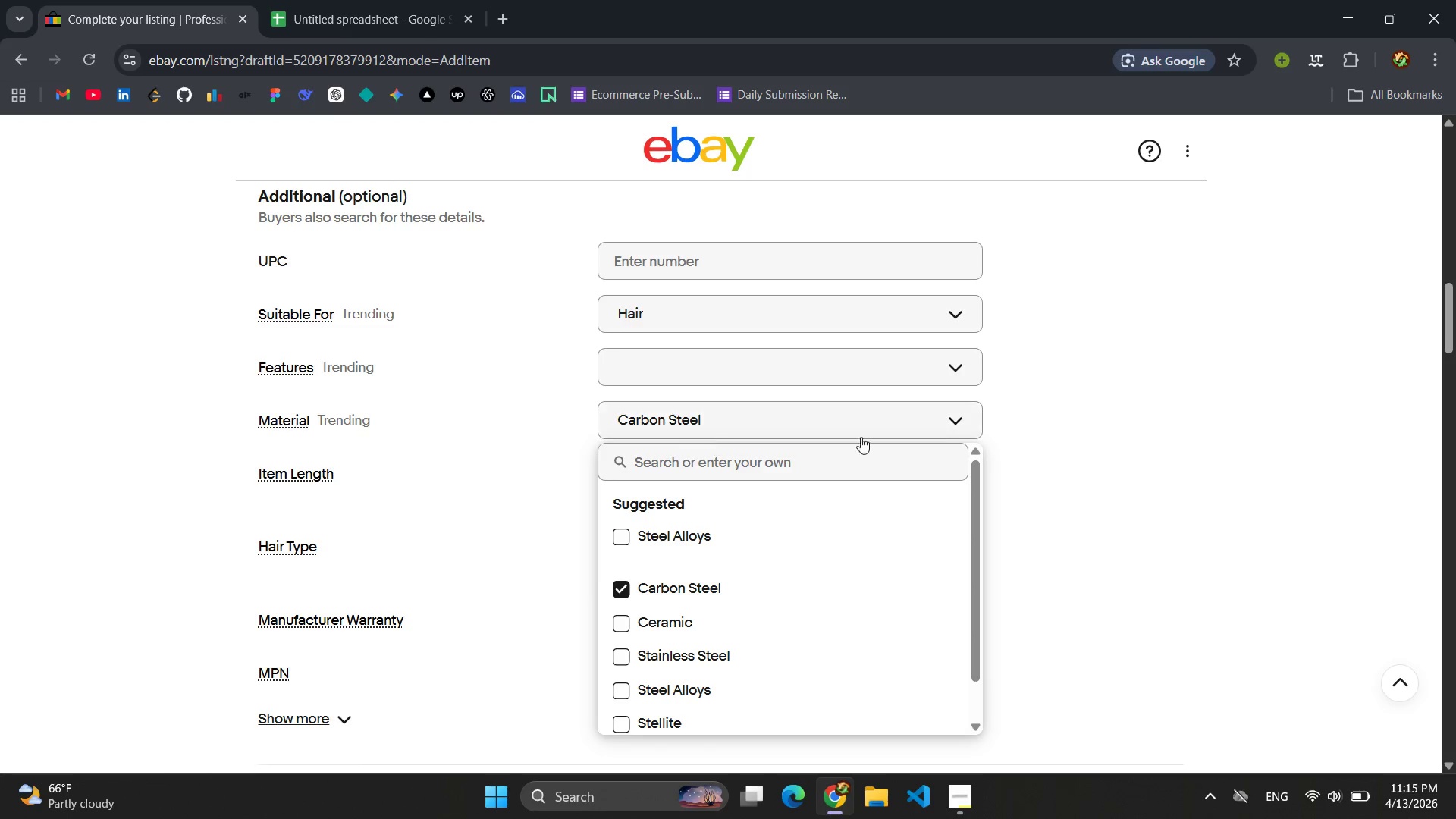 
left_click([1019, 452])
 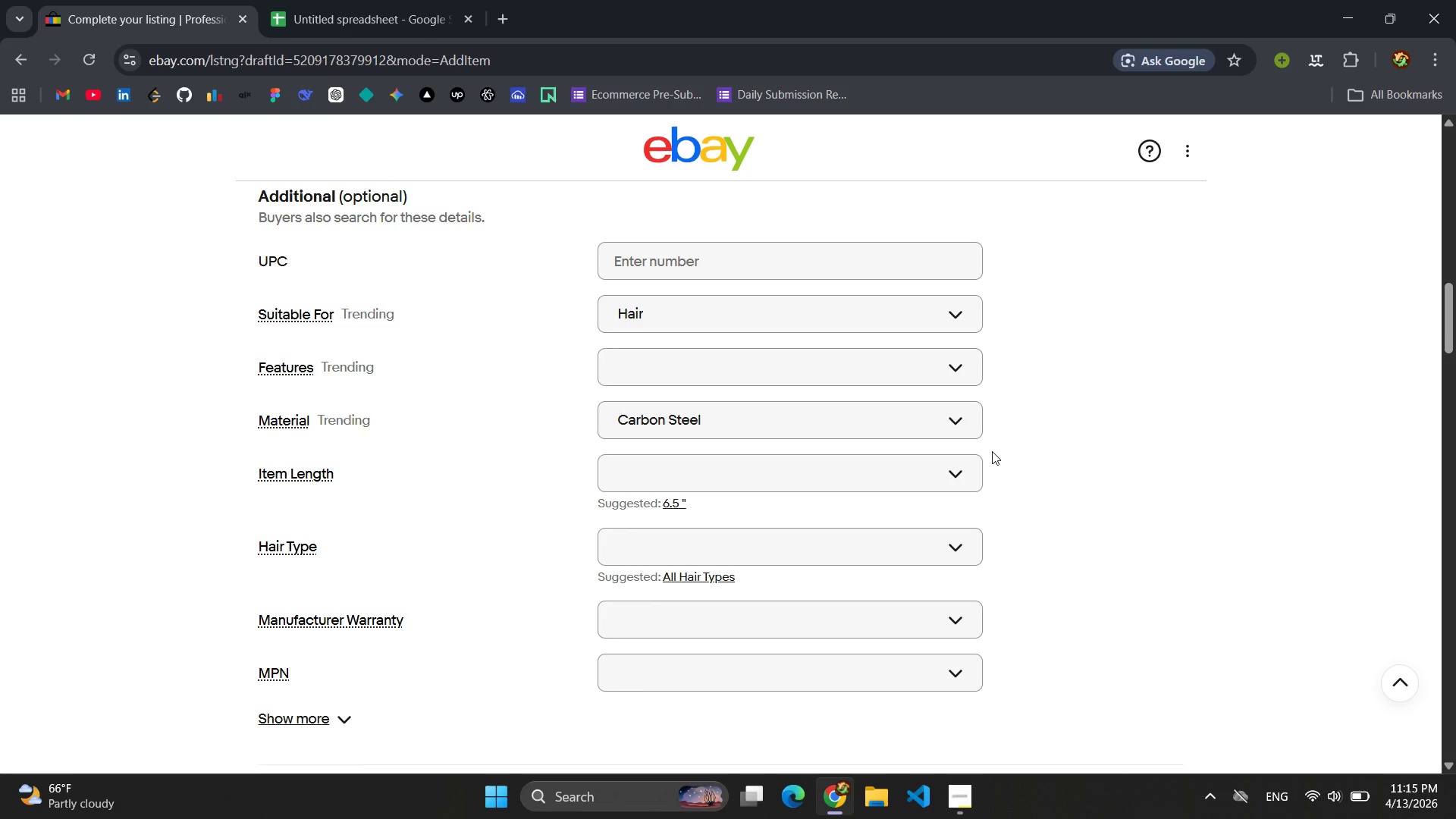 
scroll: coordinate [992, 451], scroll_direction: down, amount: 1.0
 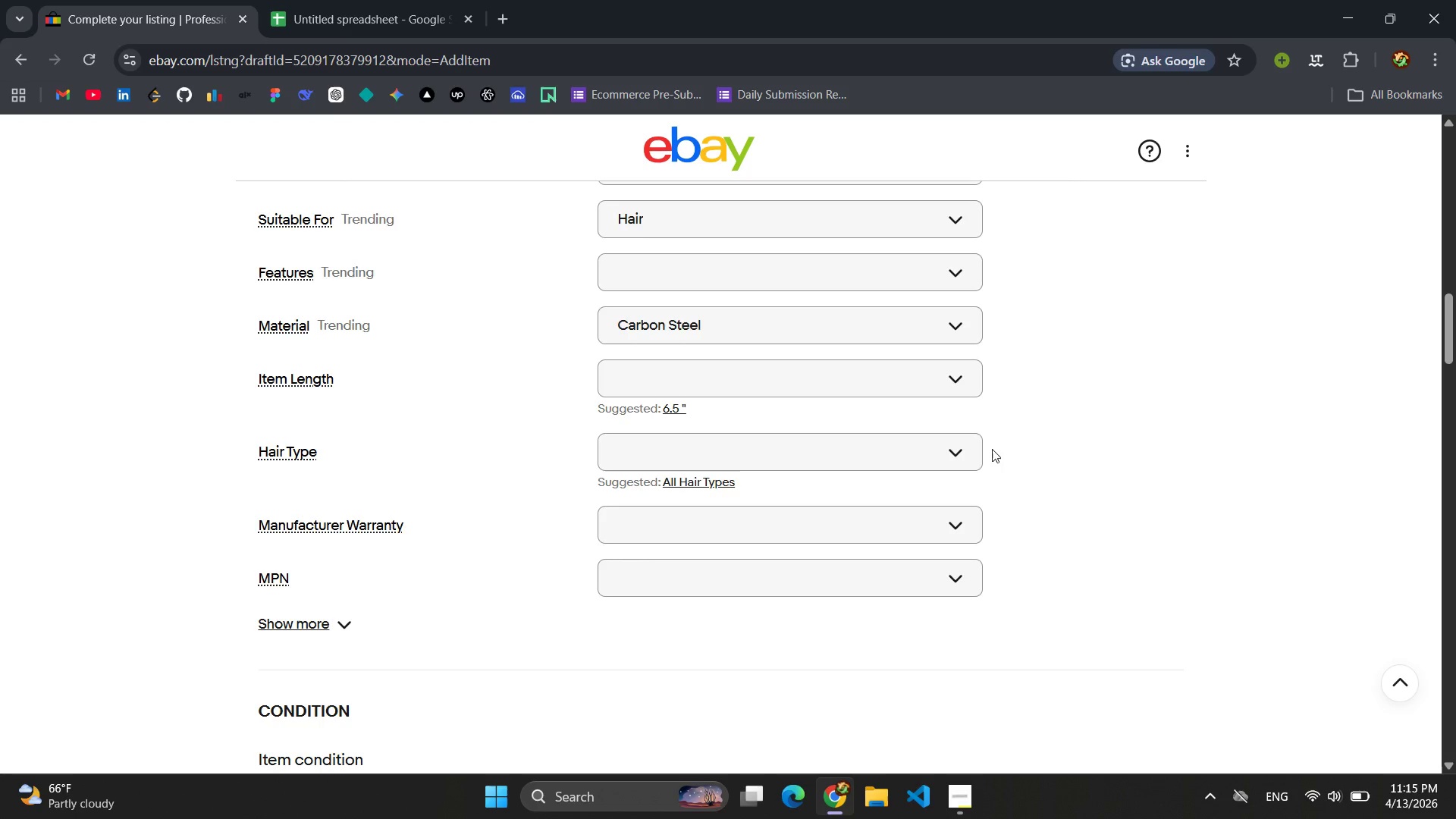 
wait(14.3)
 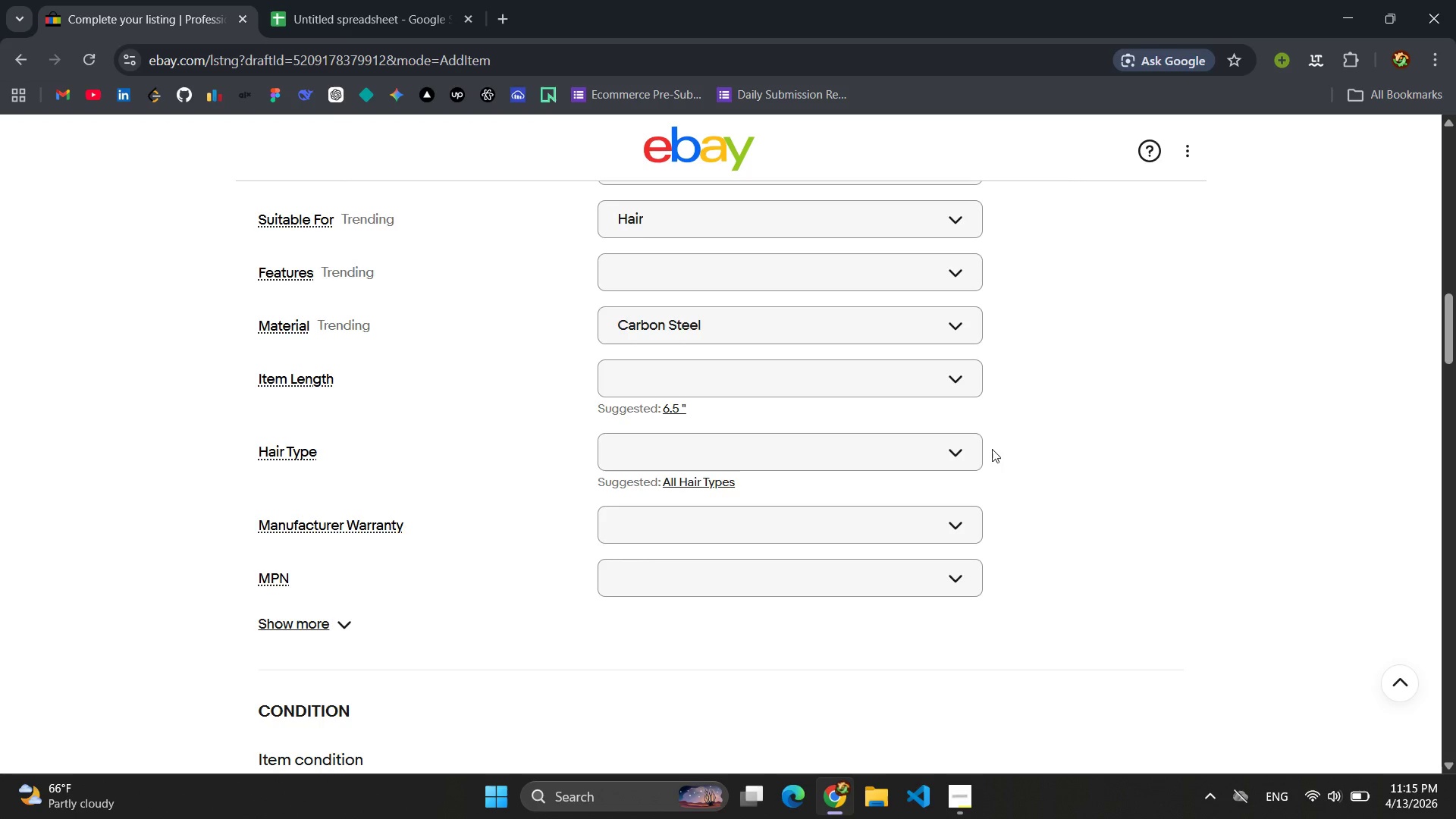 
scroll: coordinate [858, 444], scroll_direction: down, amount: 2.0
 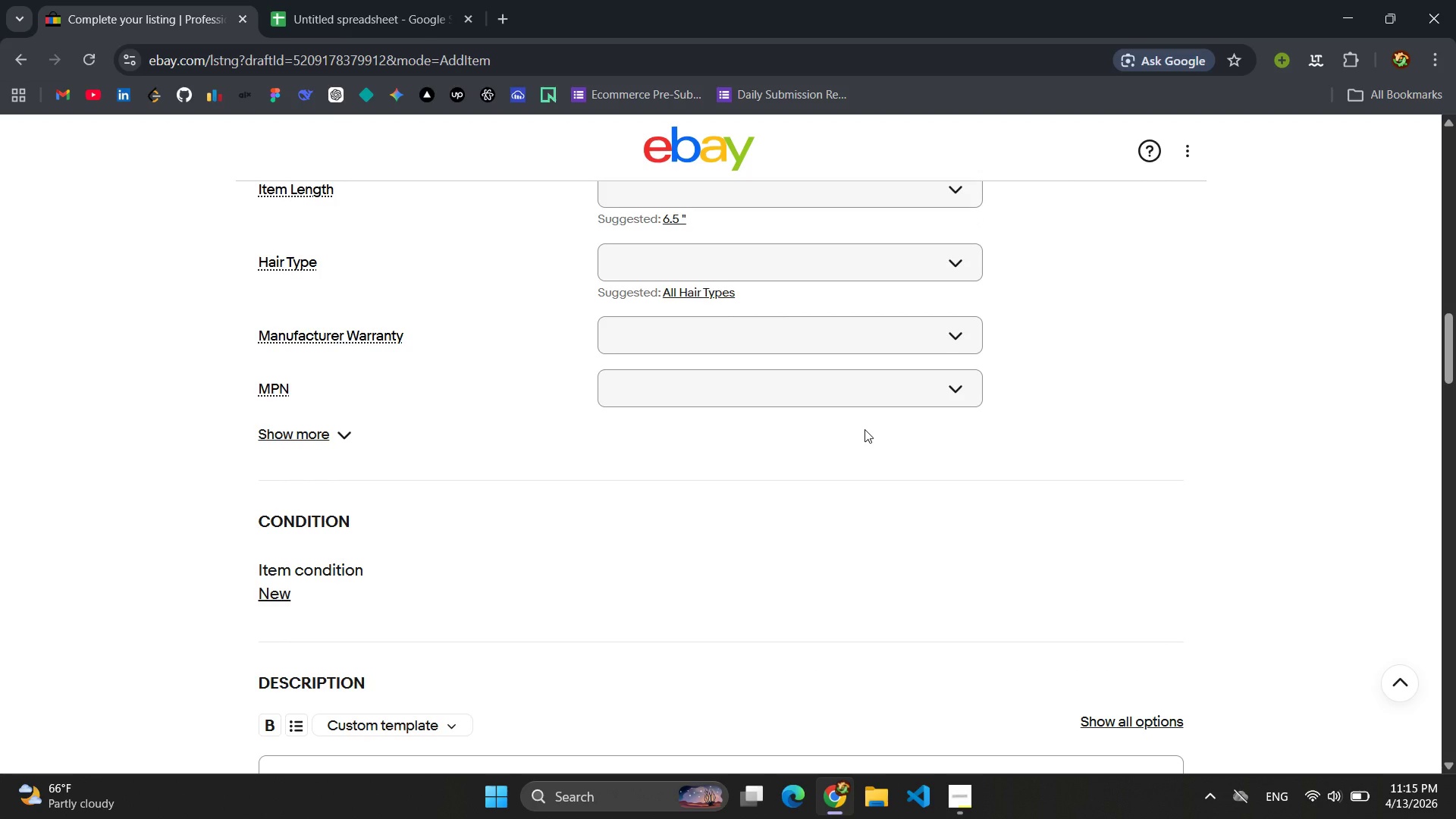 
wait(29.6)
 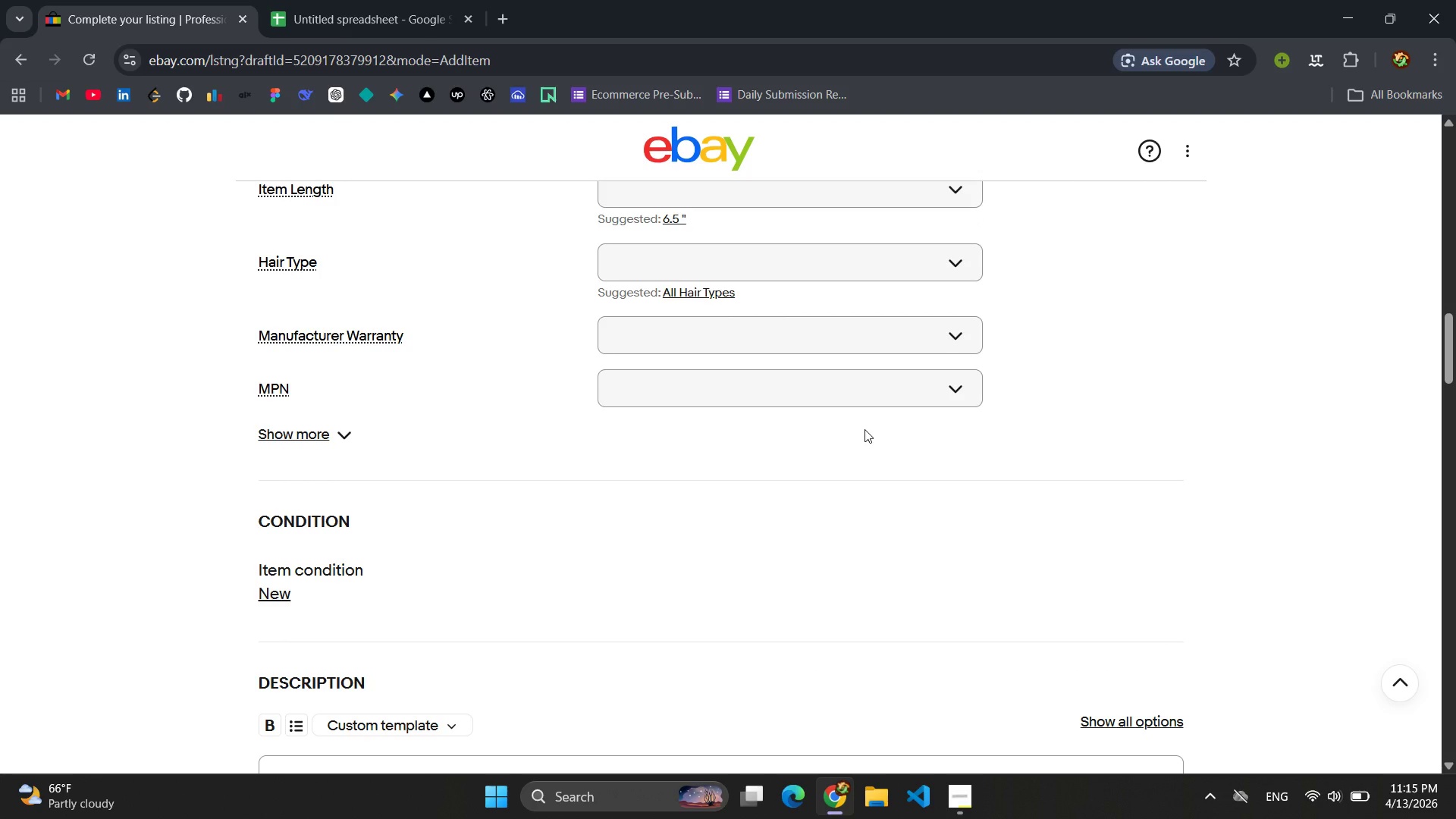 
scroll: coordinate [864, 429], scroll_direction: down, amount: 5.0
 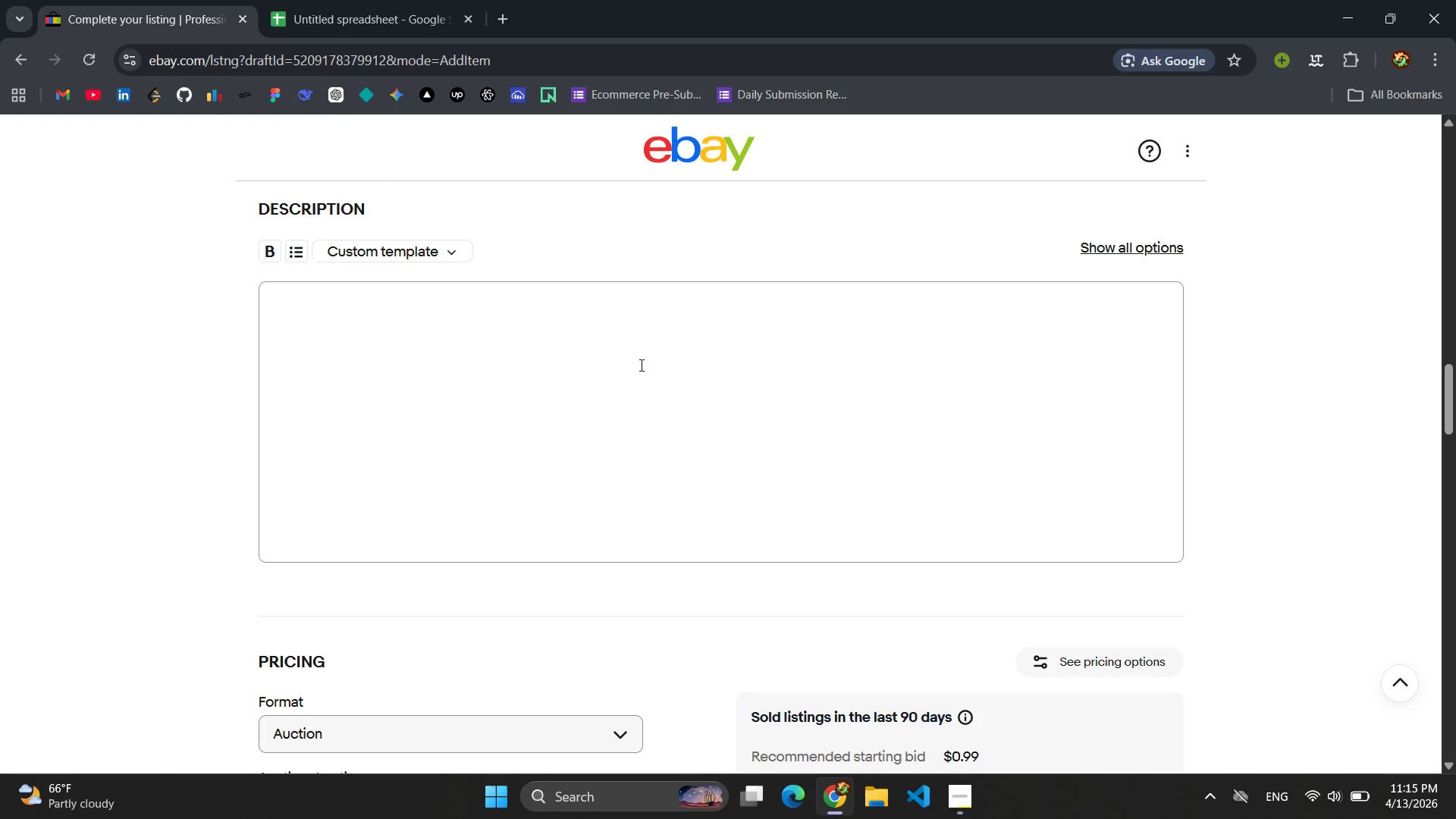 
left_click([639, 365])
 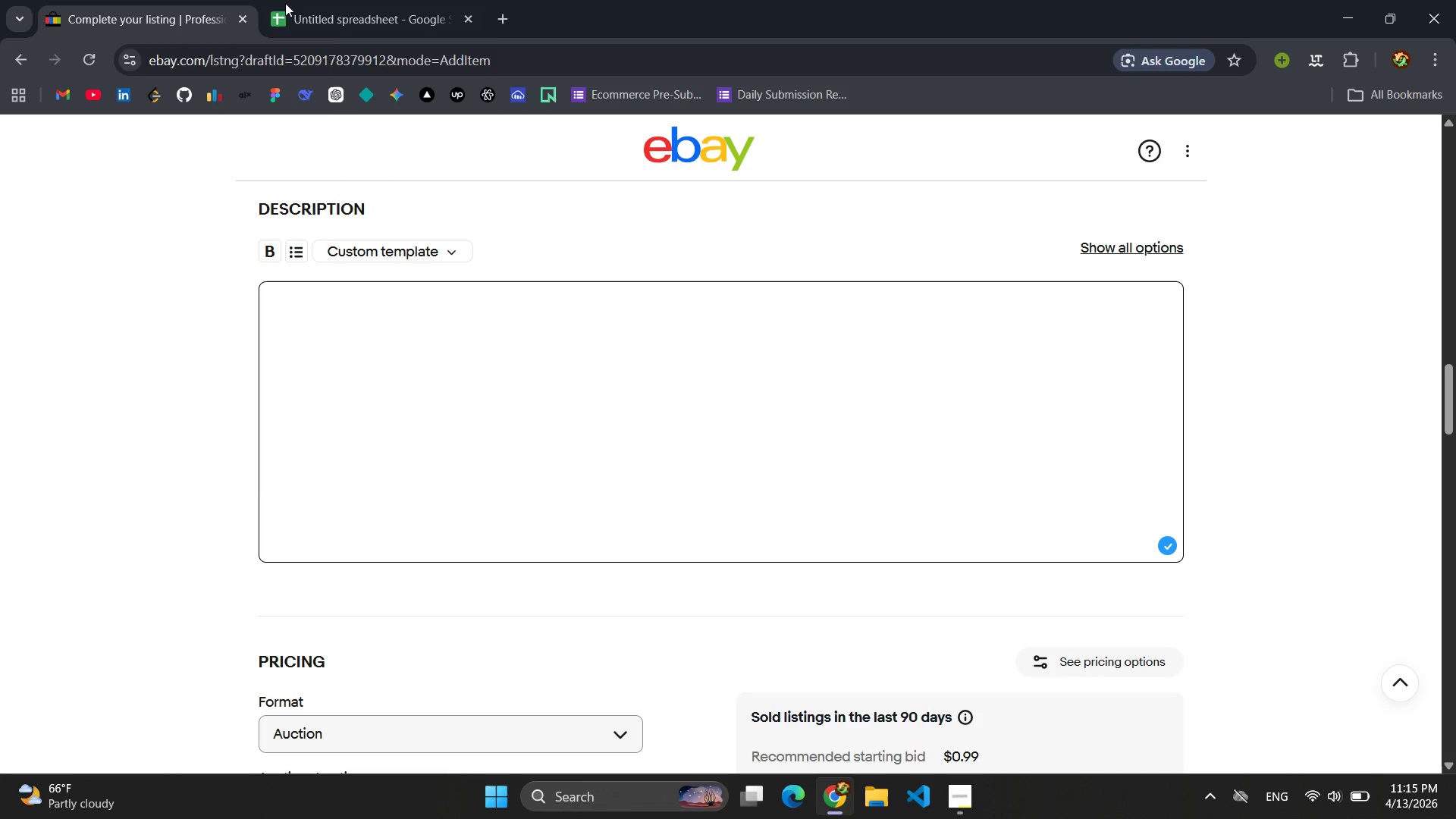 
left_click([350, 7])
 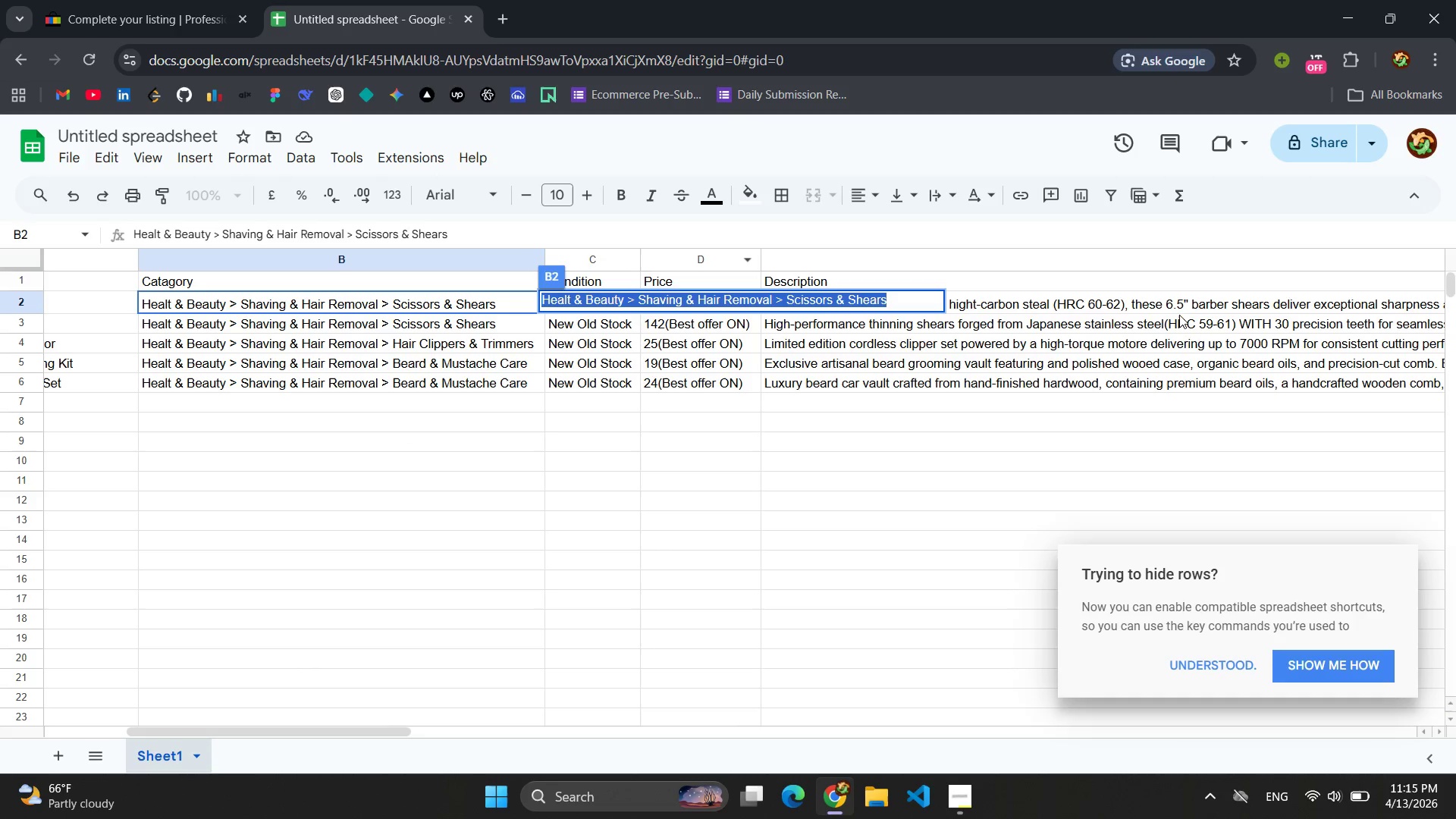 
left_click([1149, 303])
 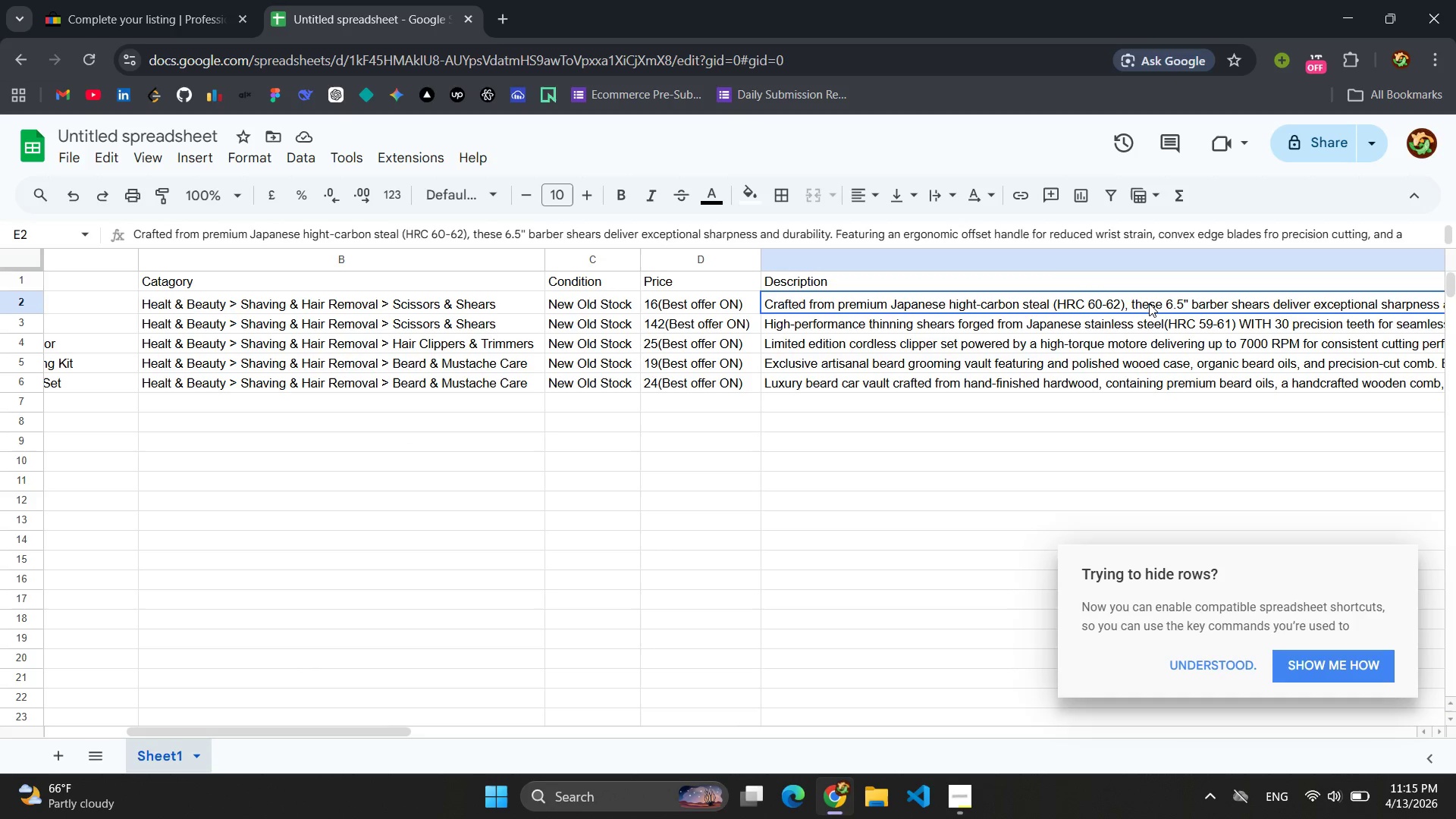 
double_click([1149, 303])
 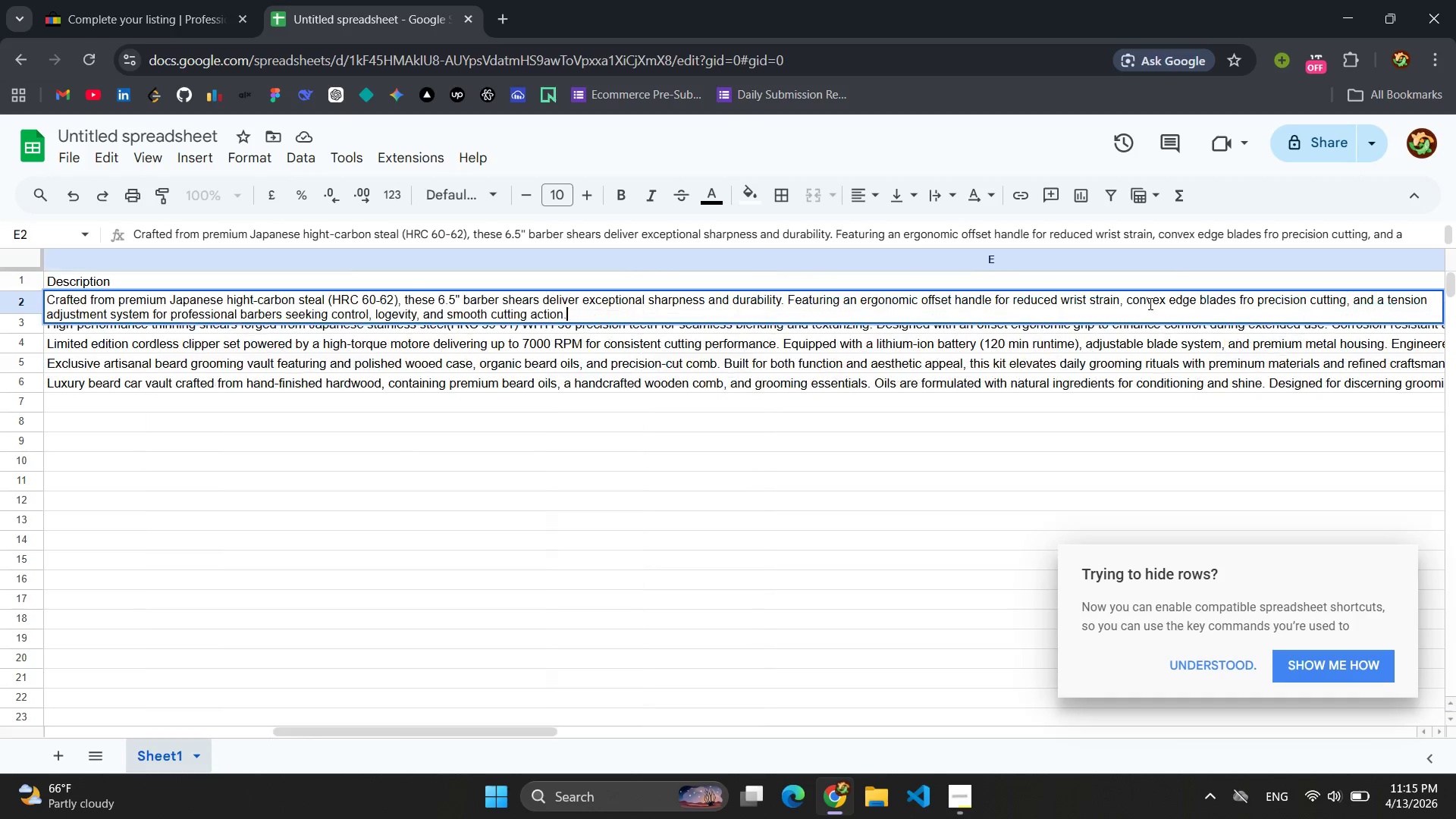 
triple_click([1149, 303])
 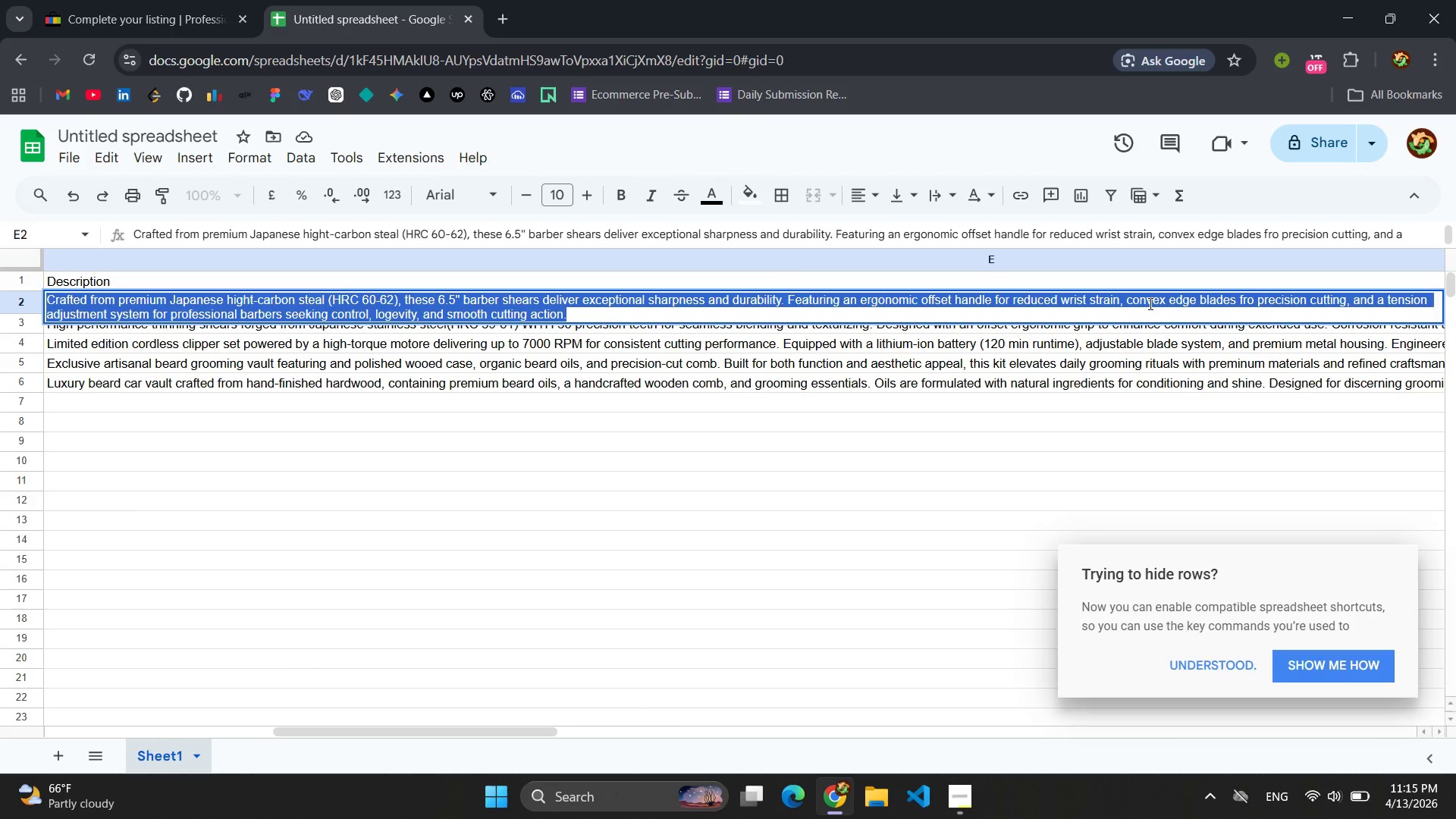 
key(Control+C)
 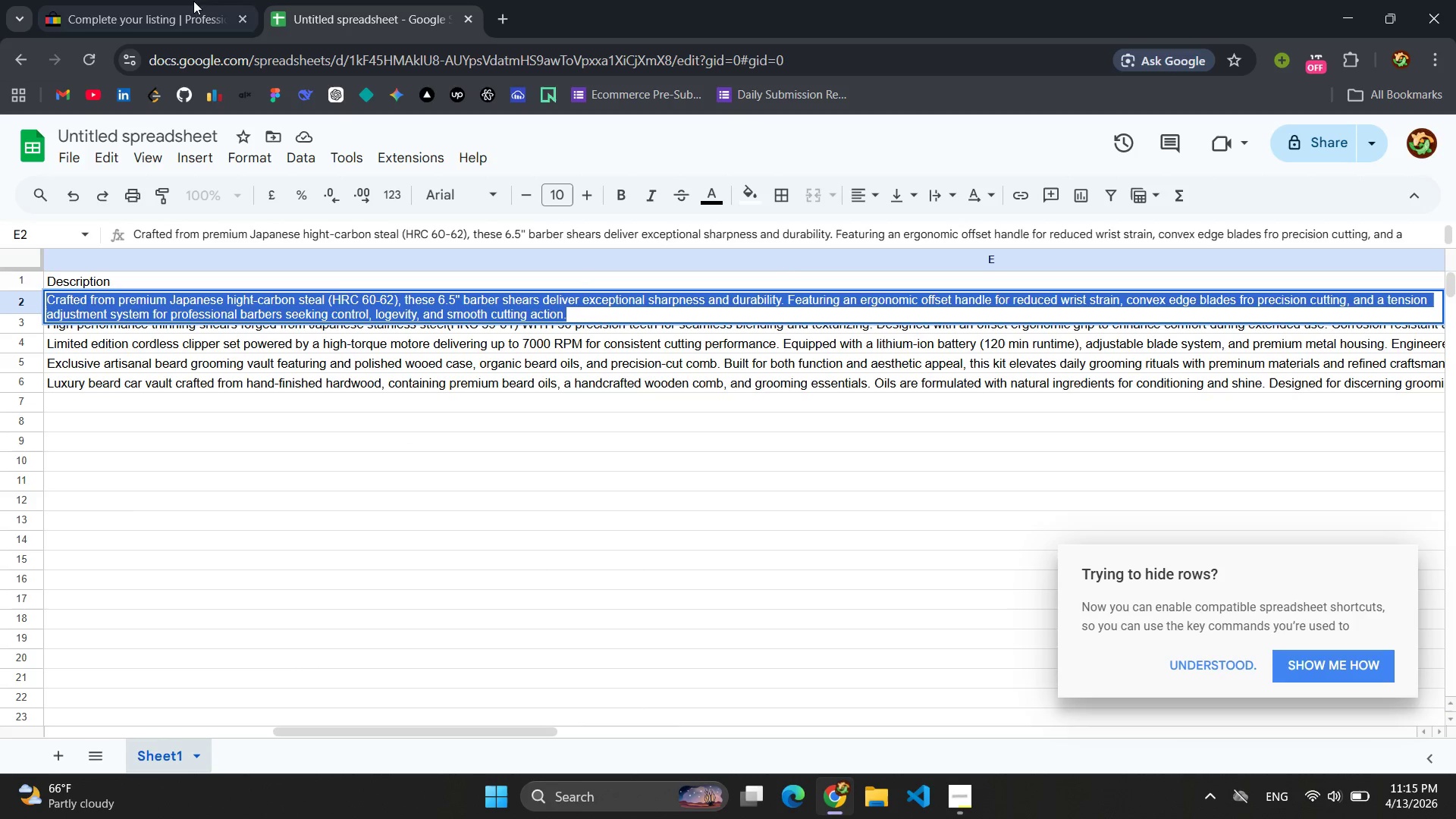 
left_click([160, 6])
 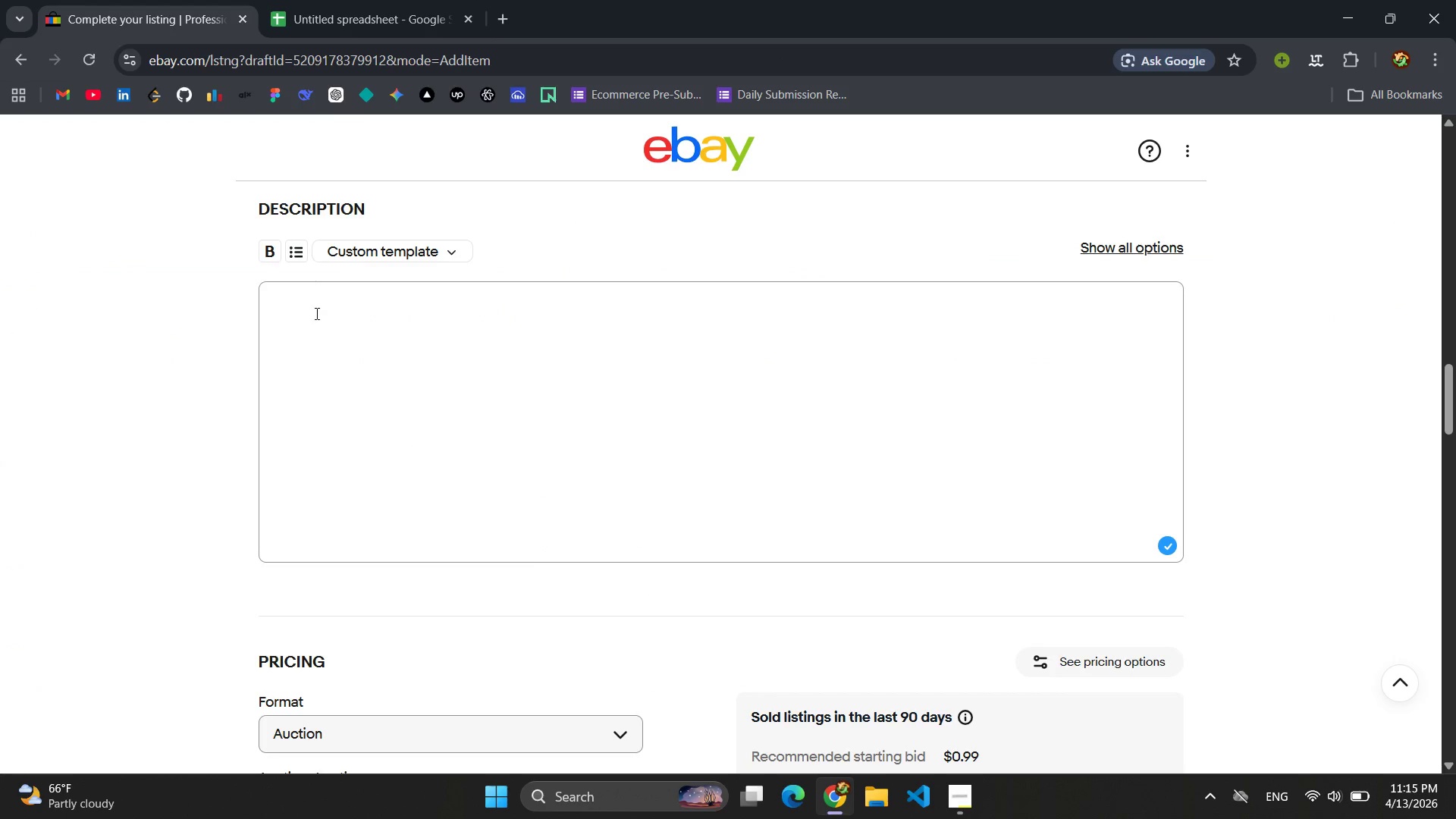 
left_click([315, 320])
 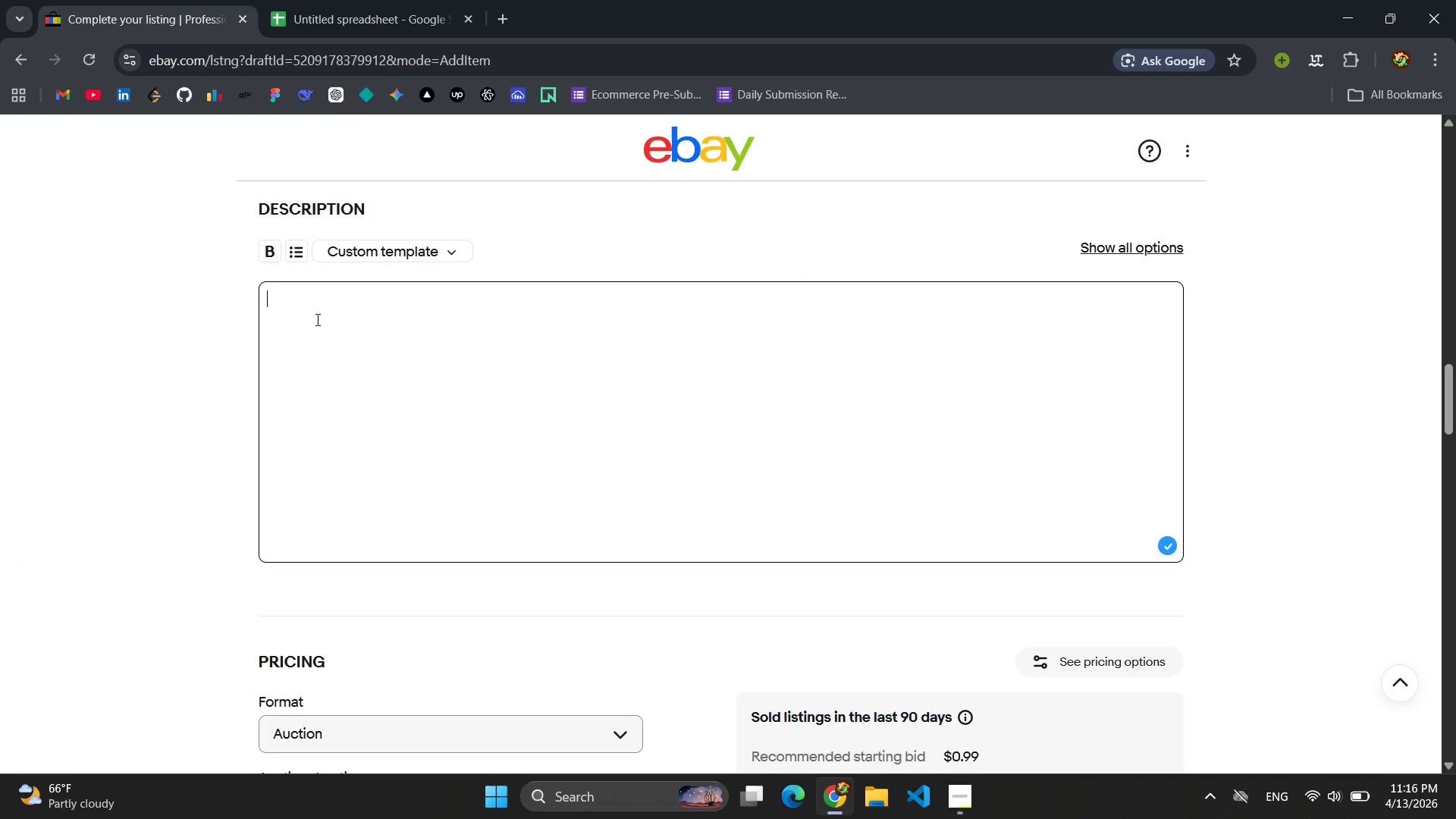 
key(Control+V)
 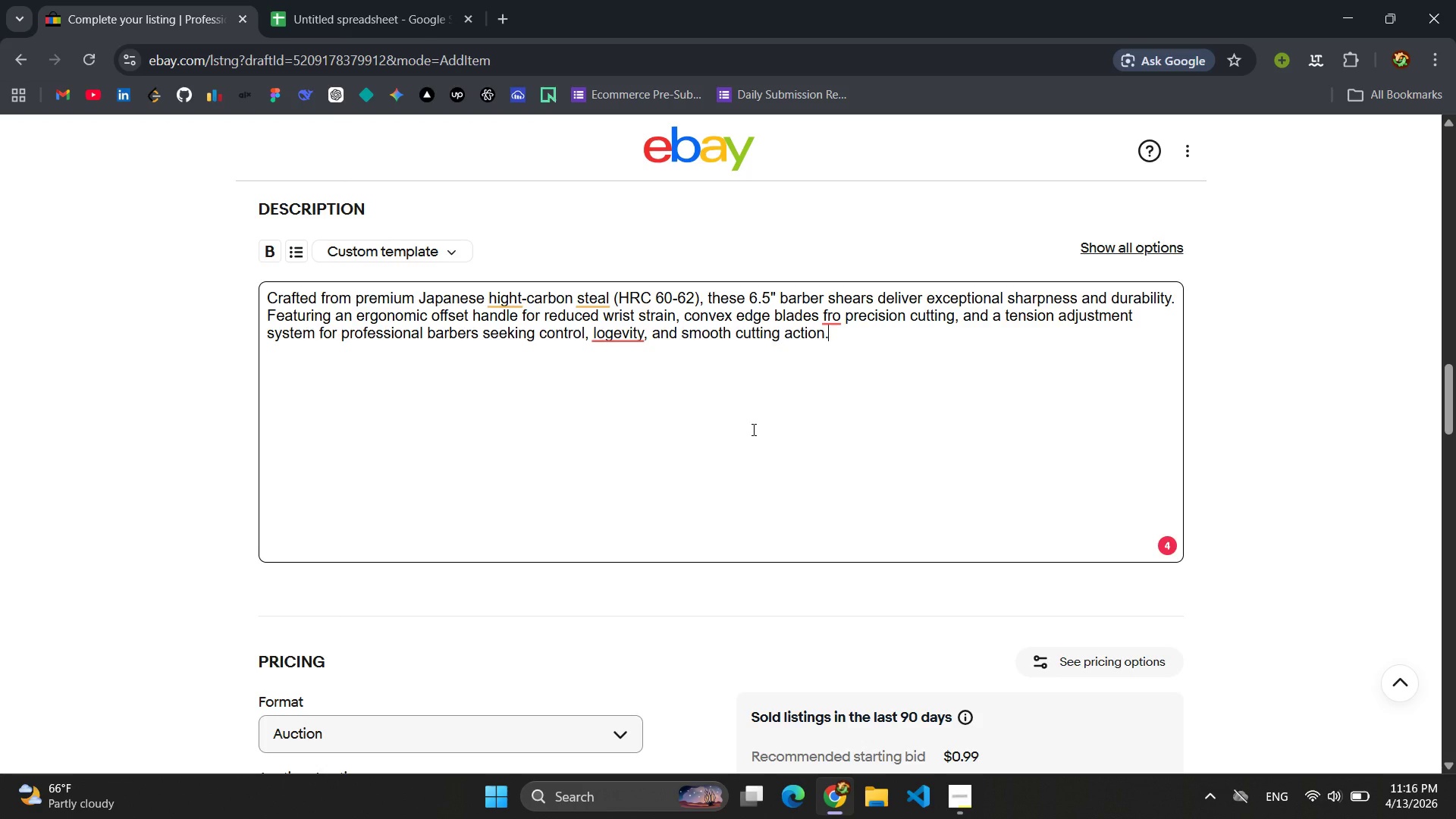 
wait(10.56)
 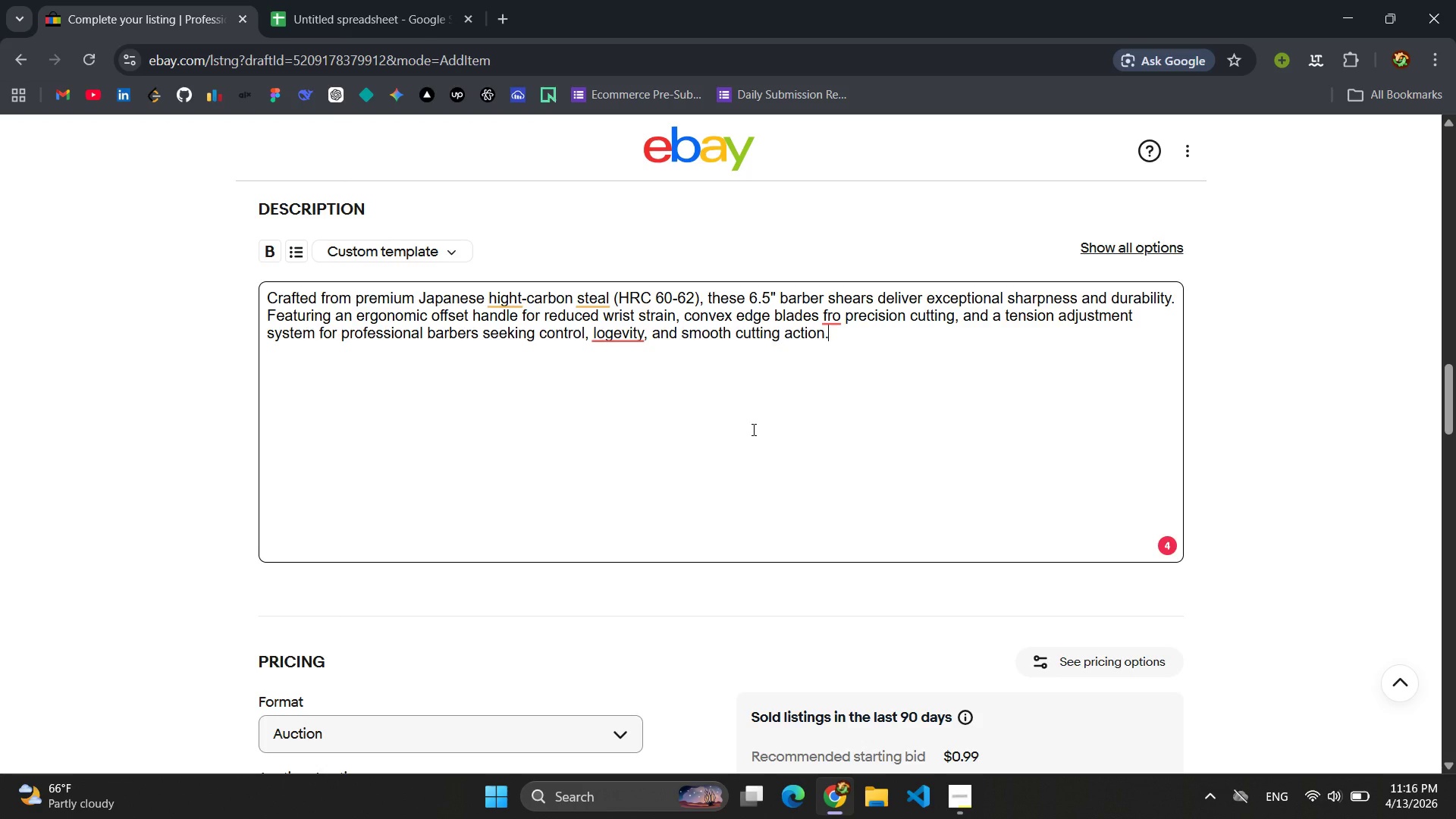 
left_click([843, 320])
 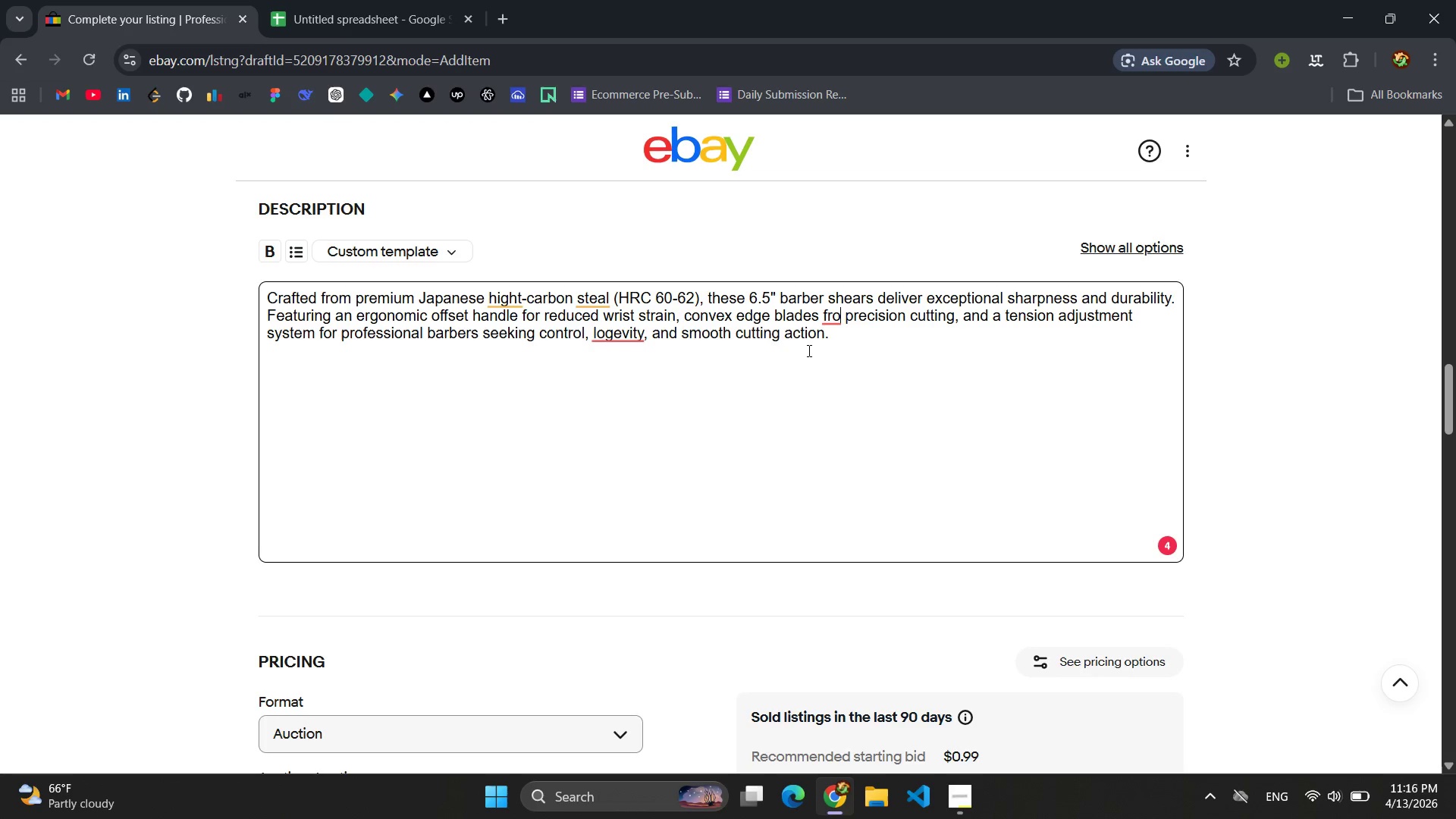 
key(Backspace)
key(Backspace)
type(or)
 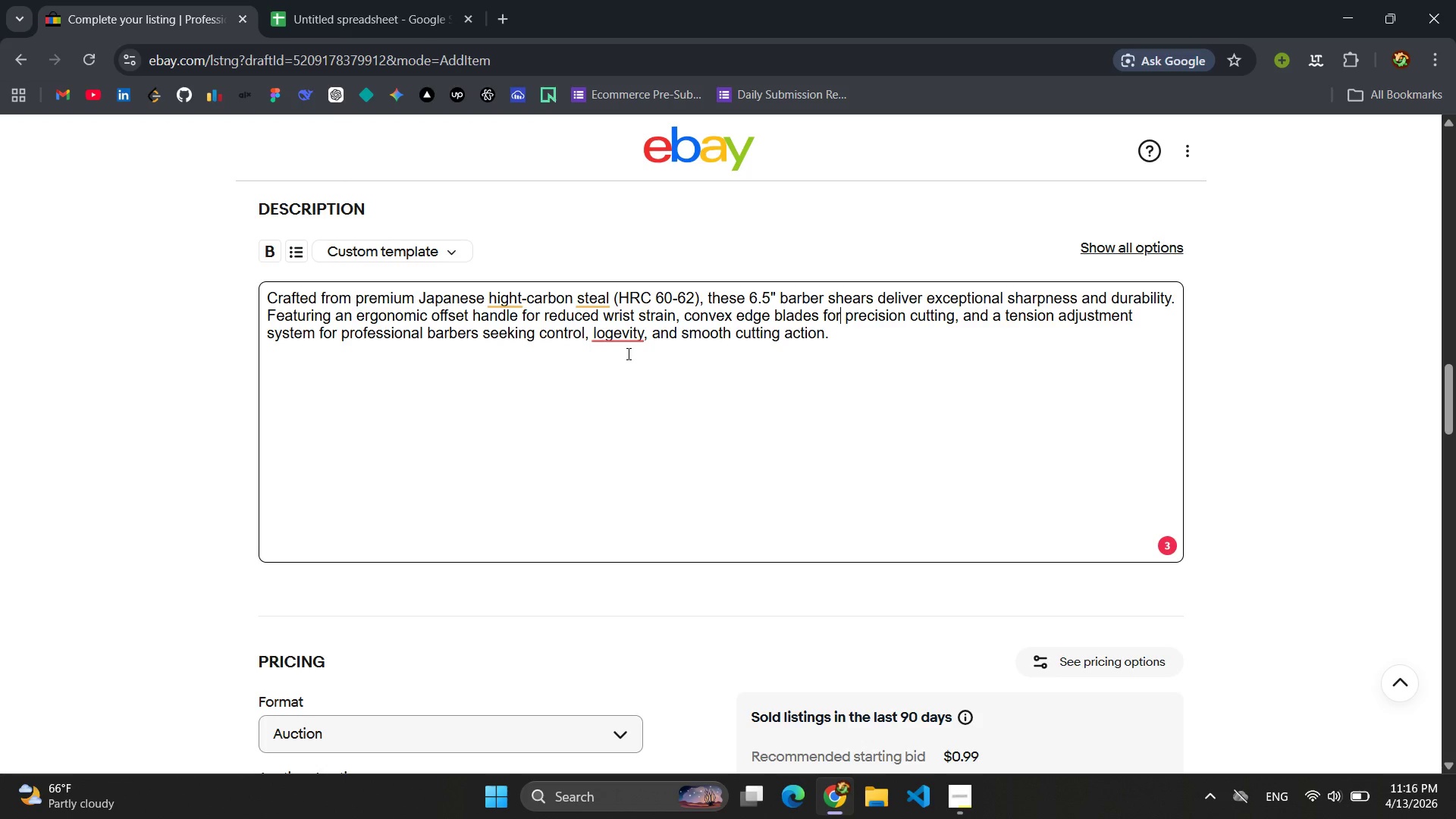 
wait(6.17)
 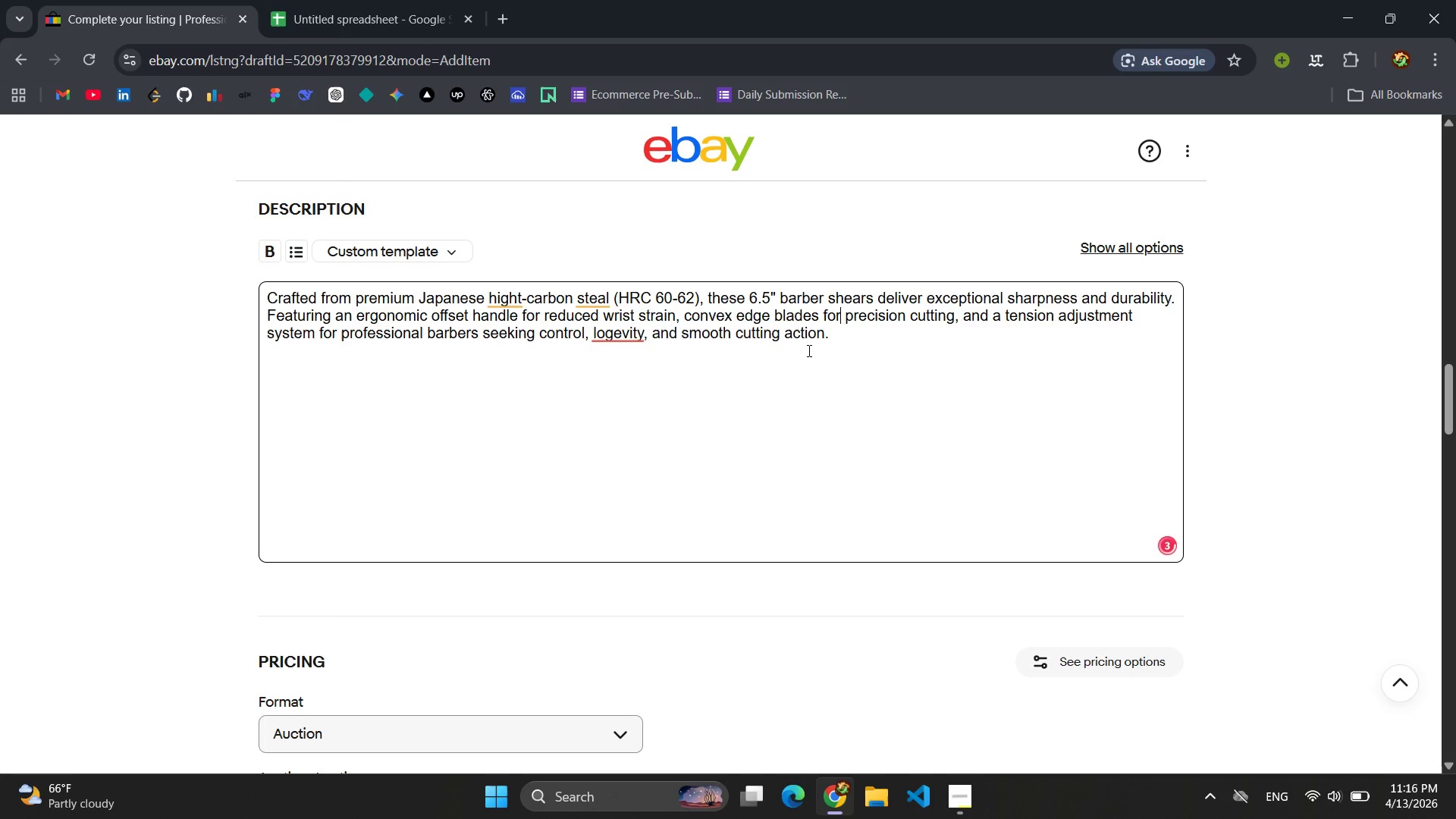 
left_click([524, 299])
 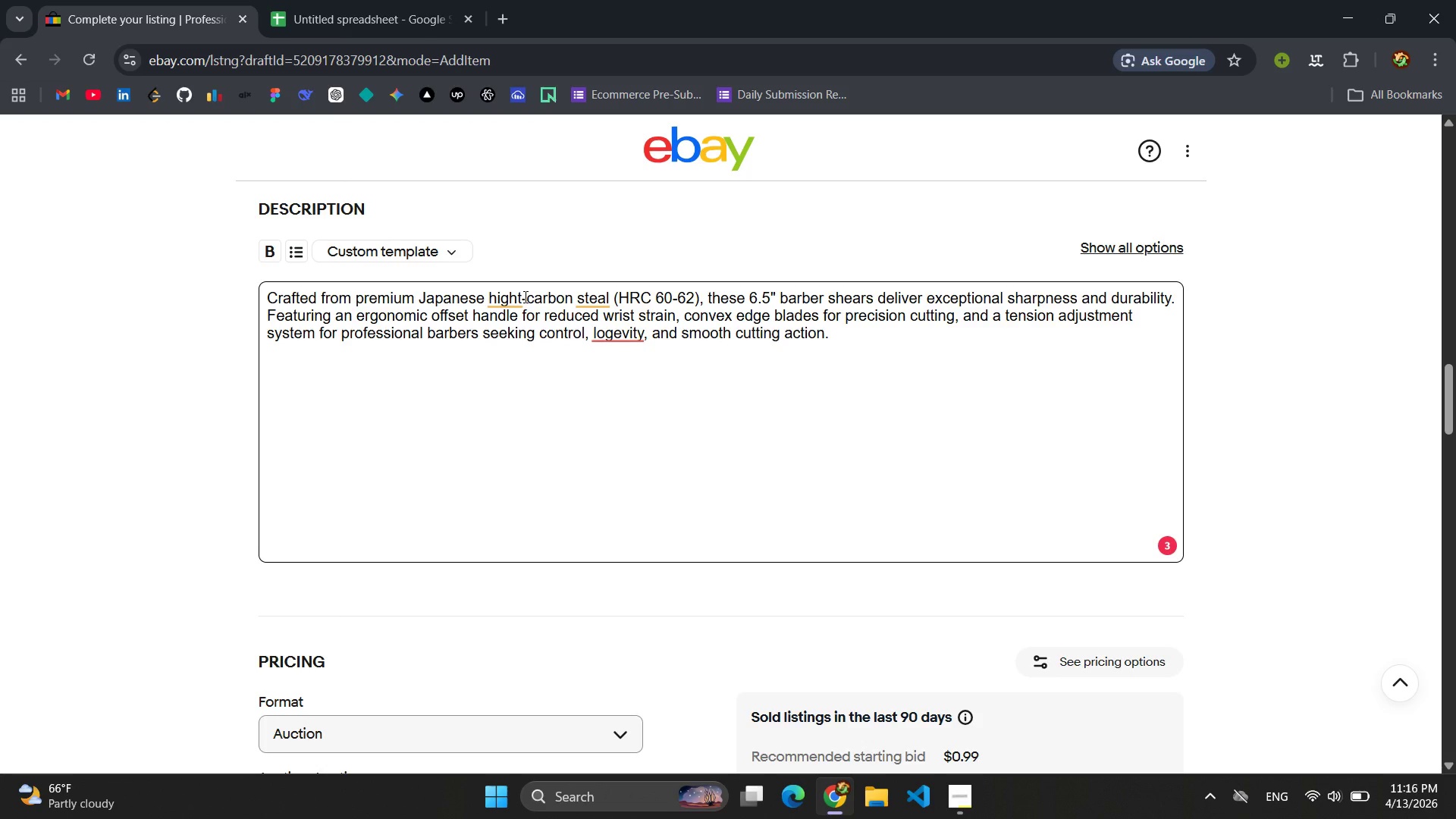 
left_click([524, 297])
 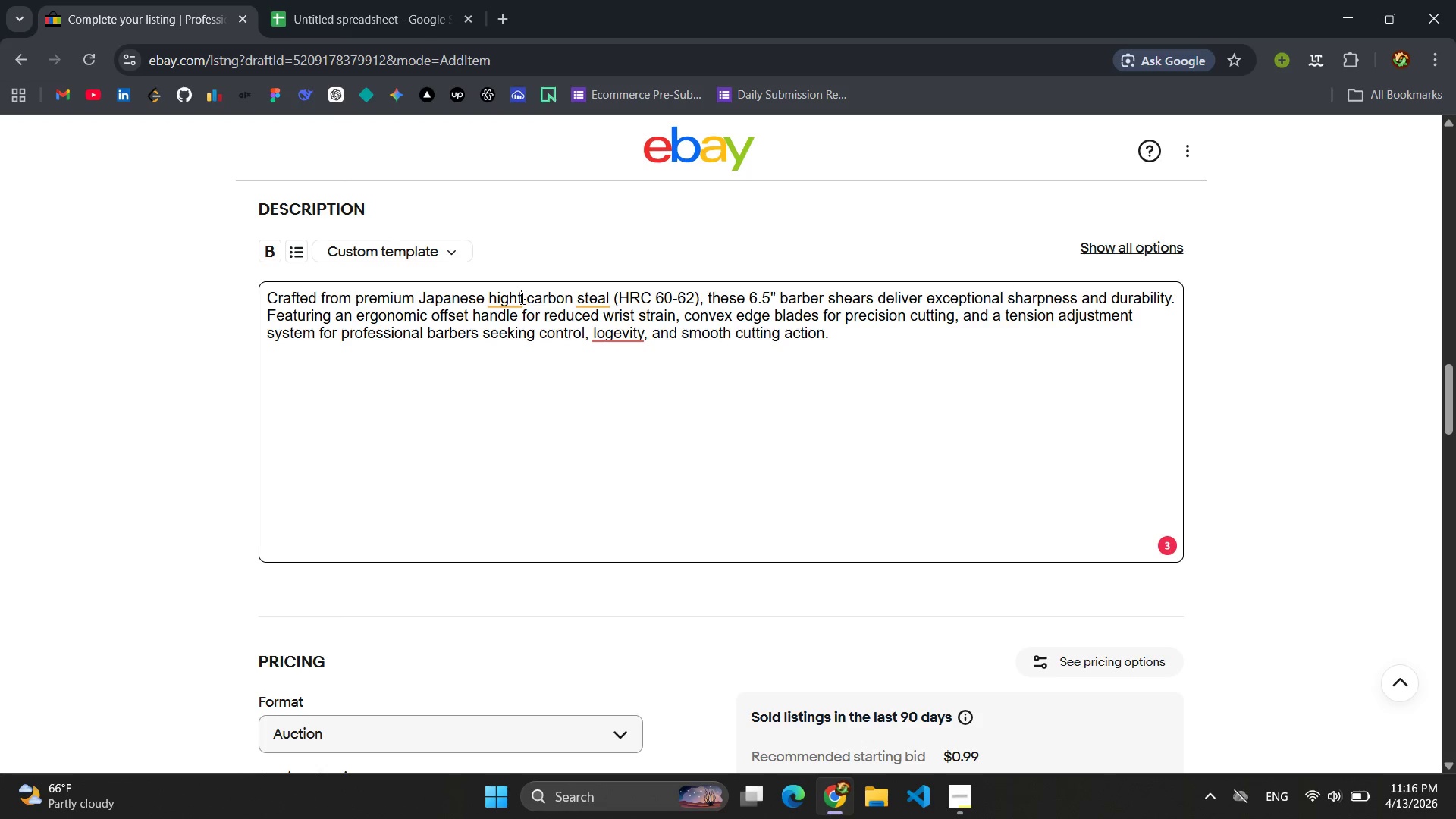 
left_click([521, 298])
 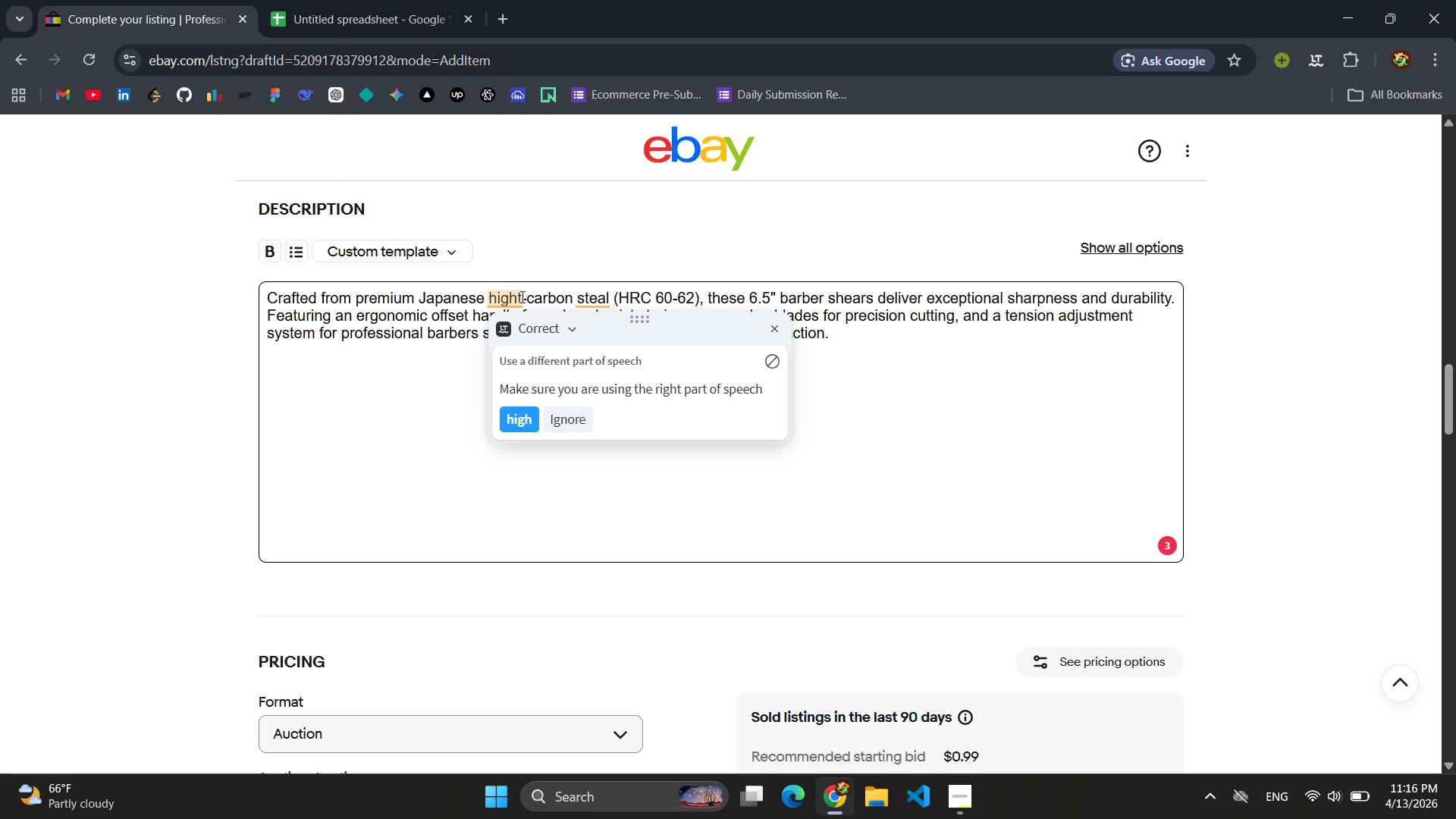 
key(Backspace)
 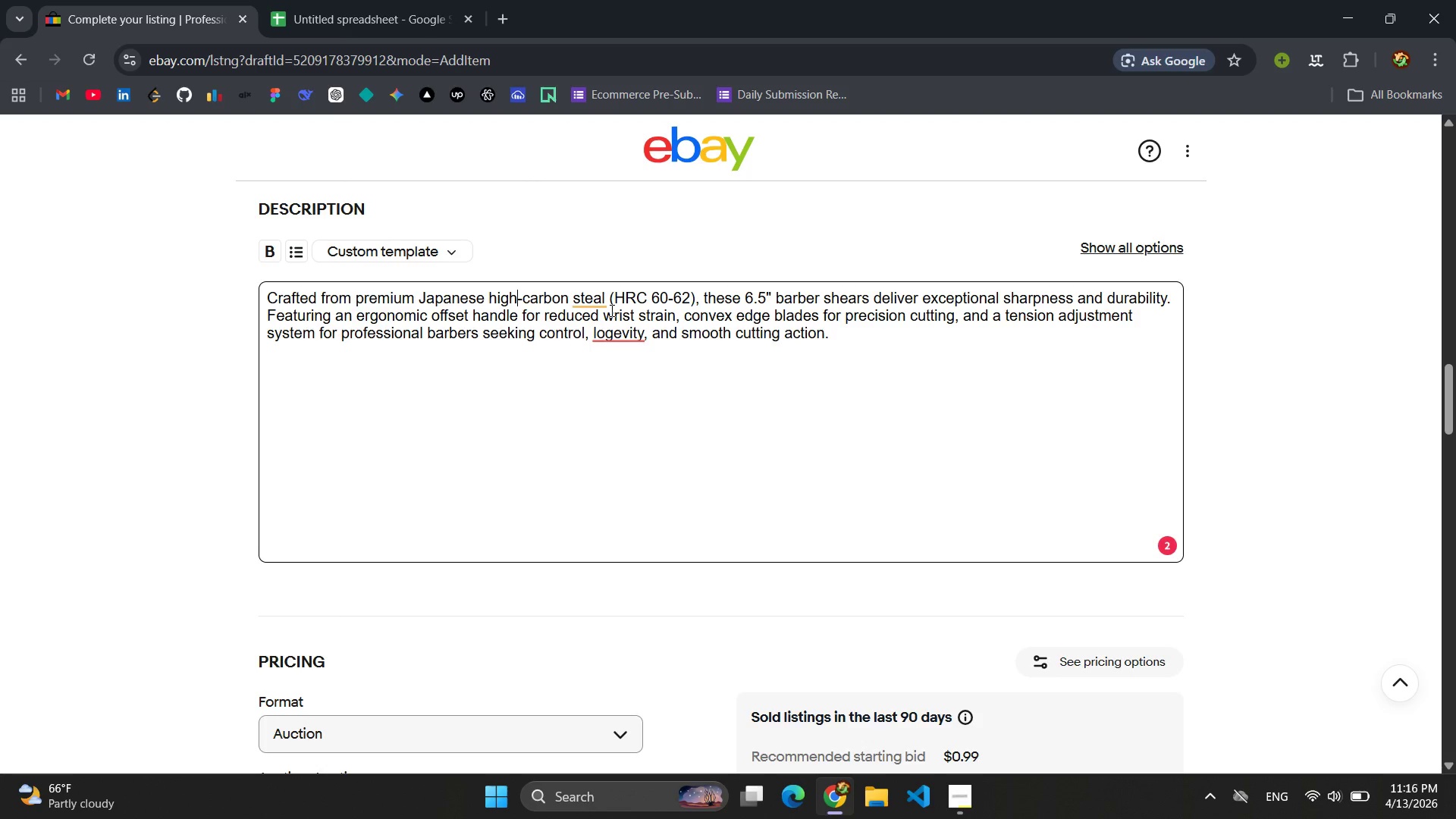 
wait(15.11)
 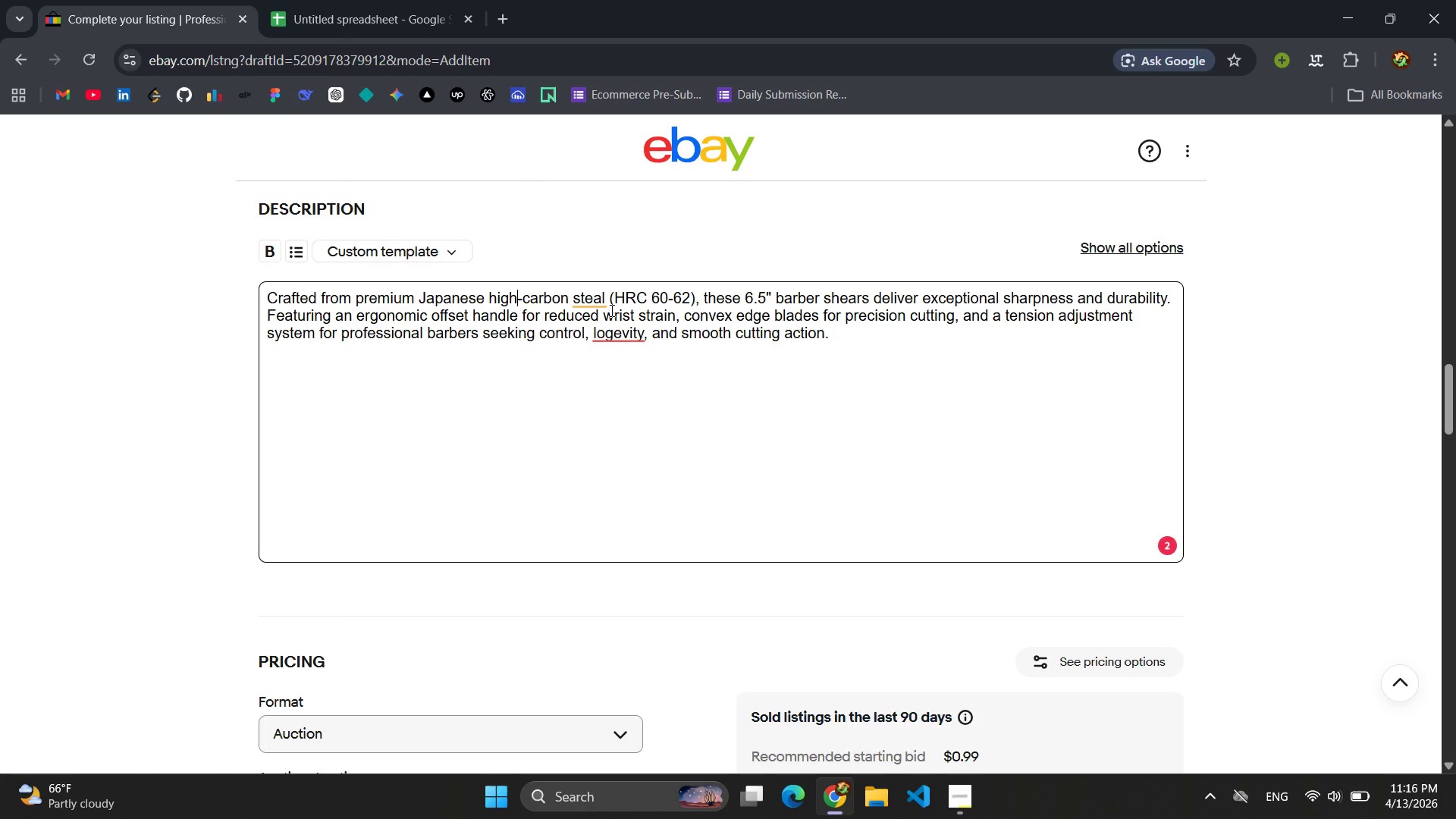 
left_click([604, 300])
 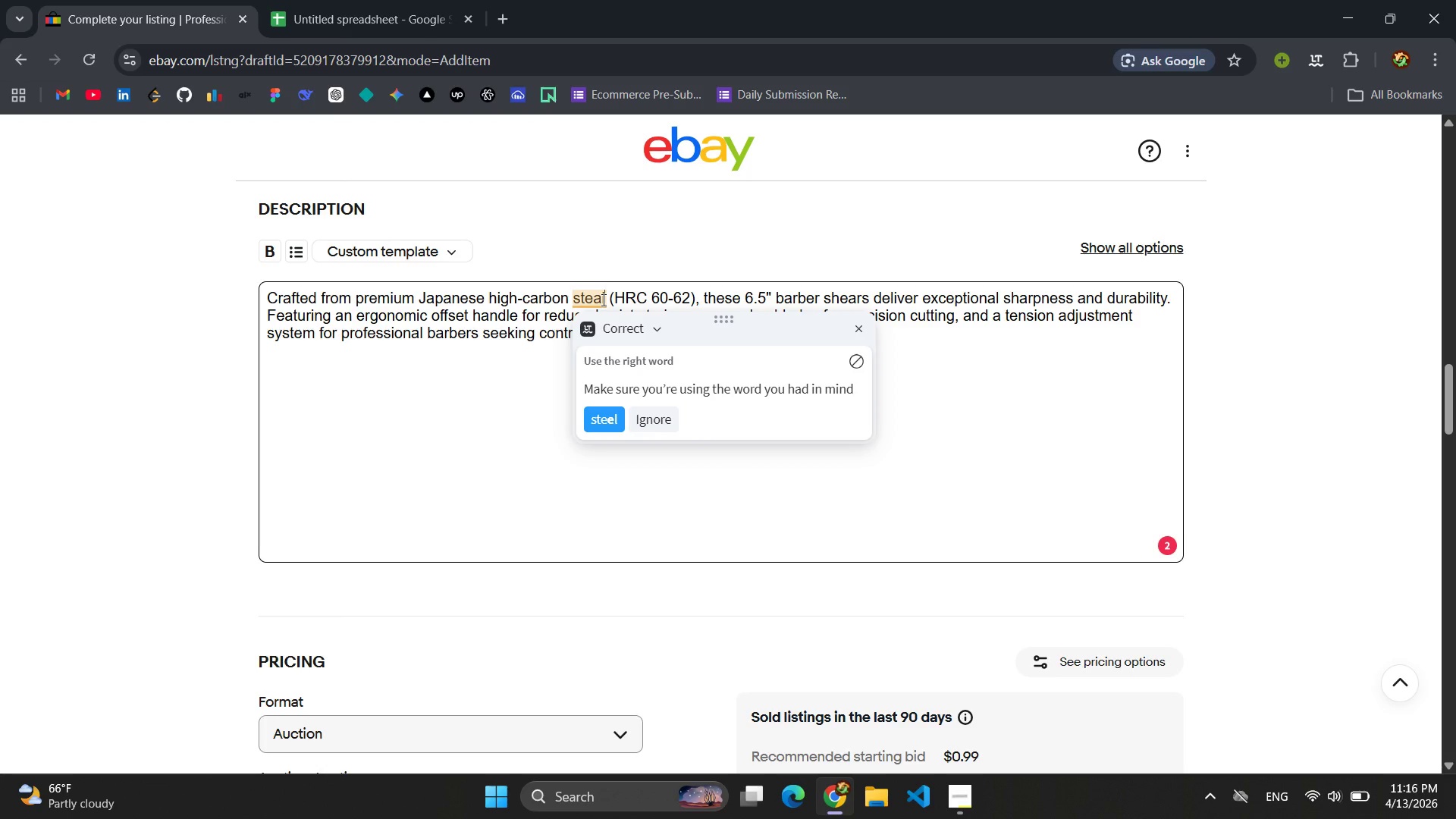 
left_click([602, 300])
 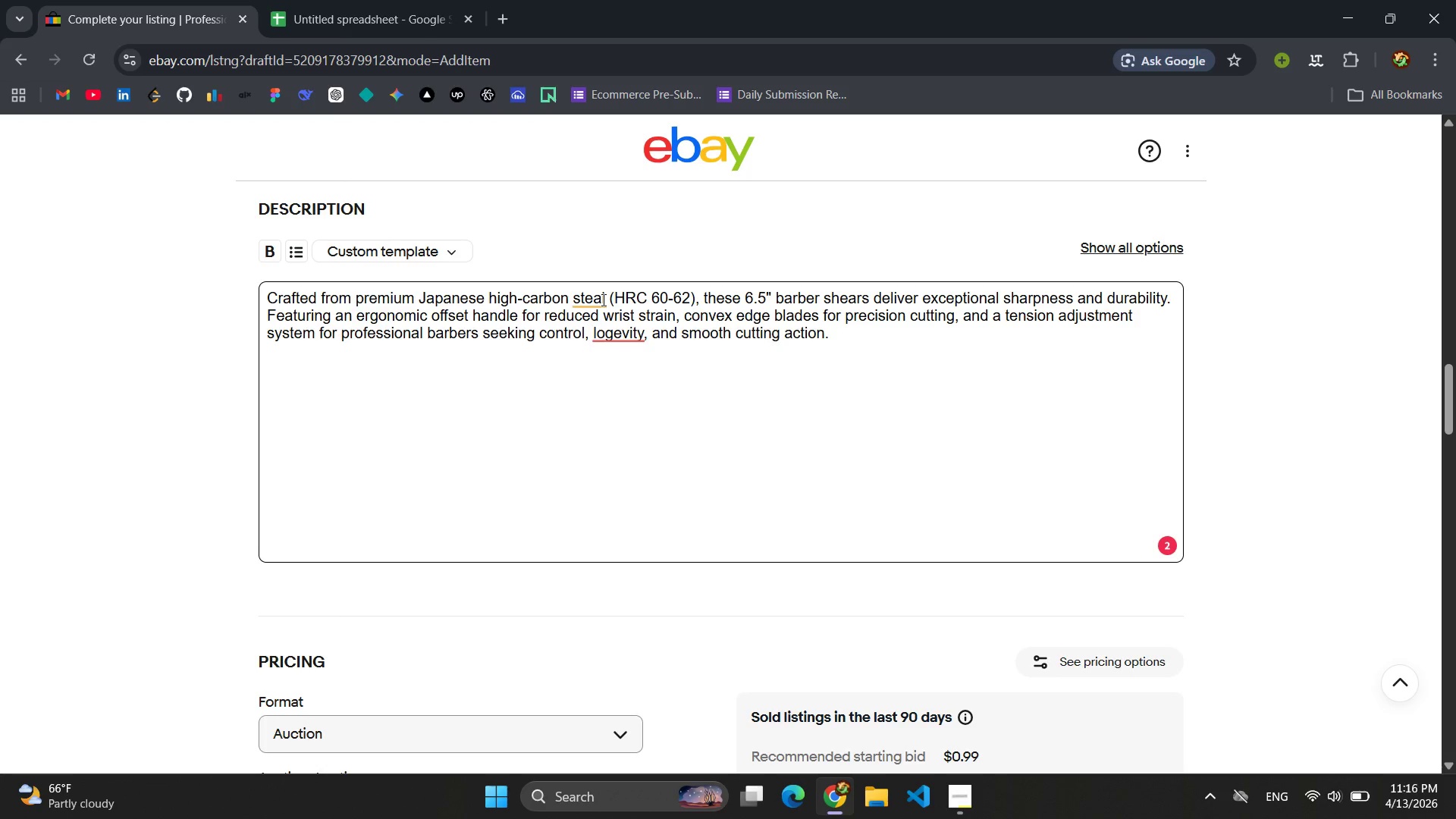 
left_click([602, 300])
 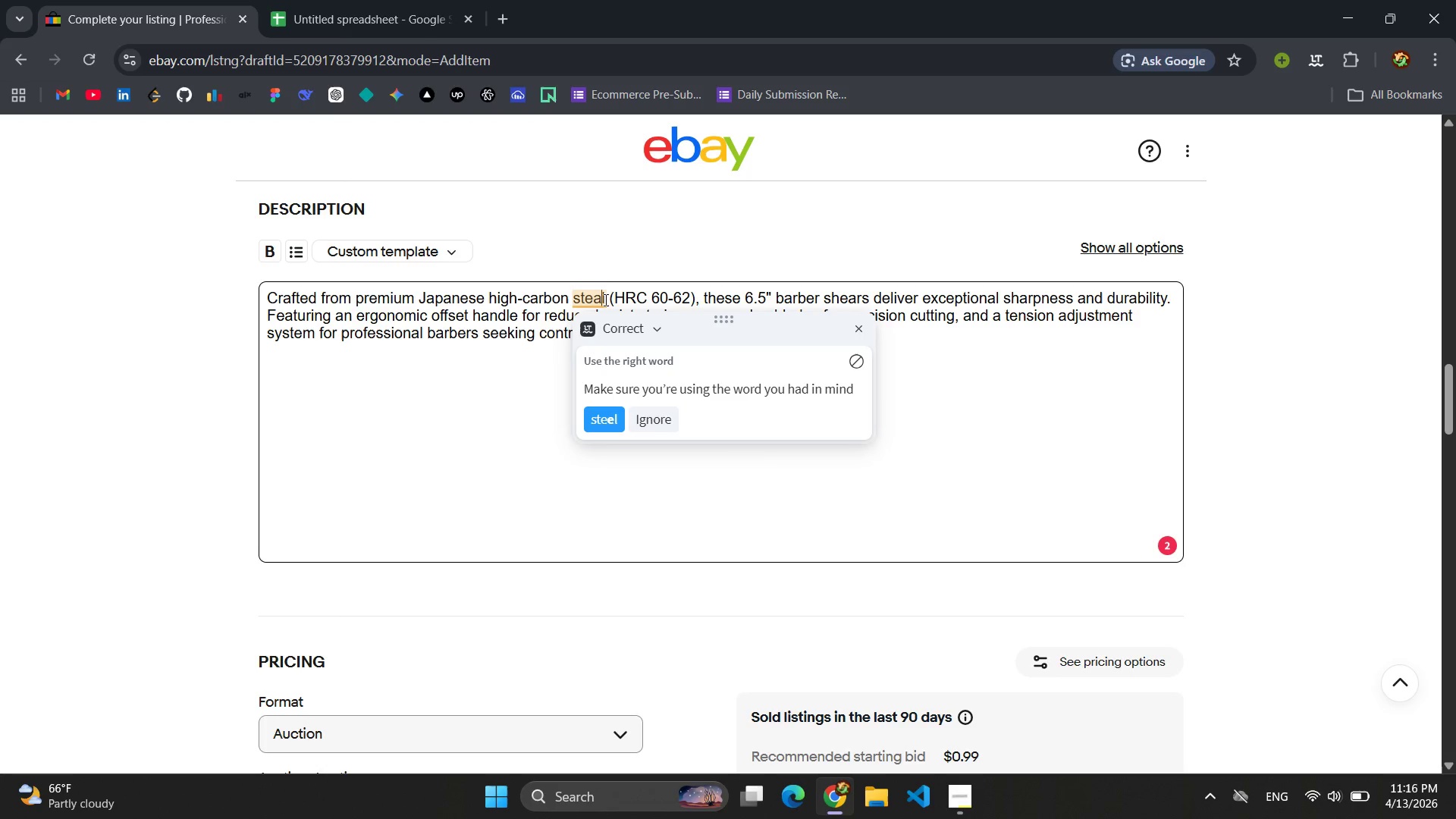 
wait(17.84)
 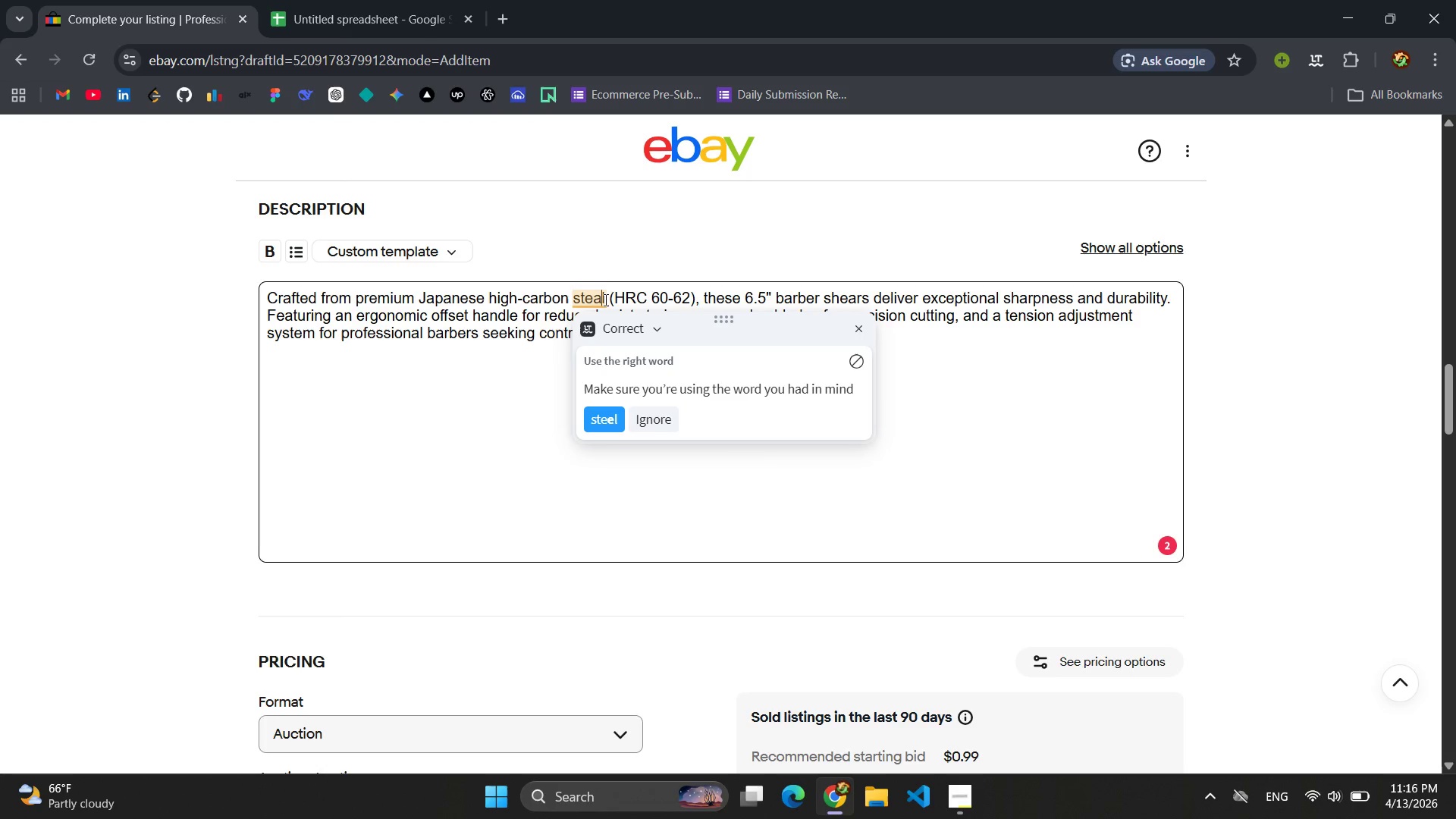 
key(Backspace)
 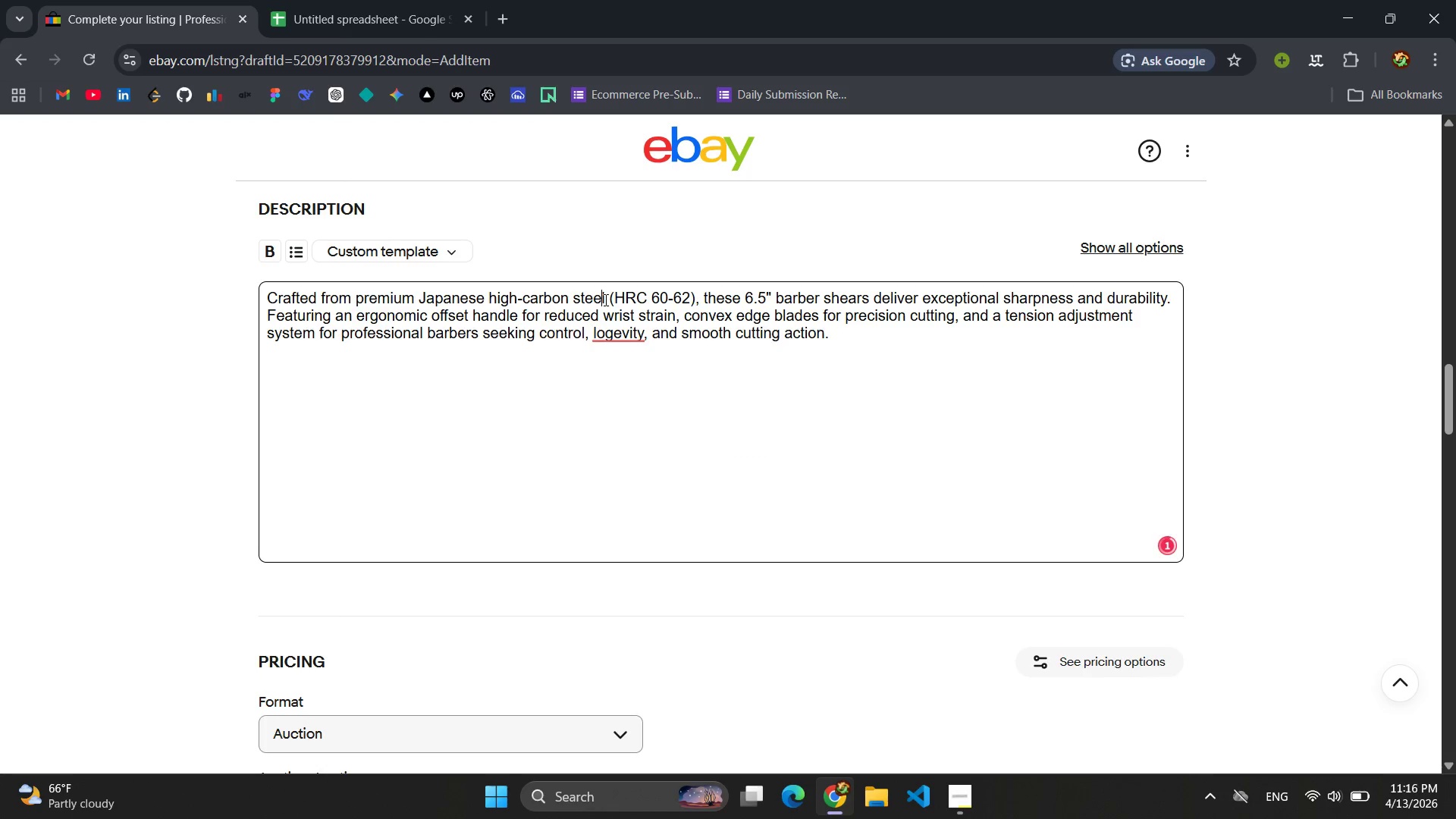 
key(E)
 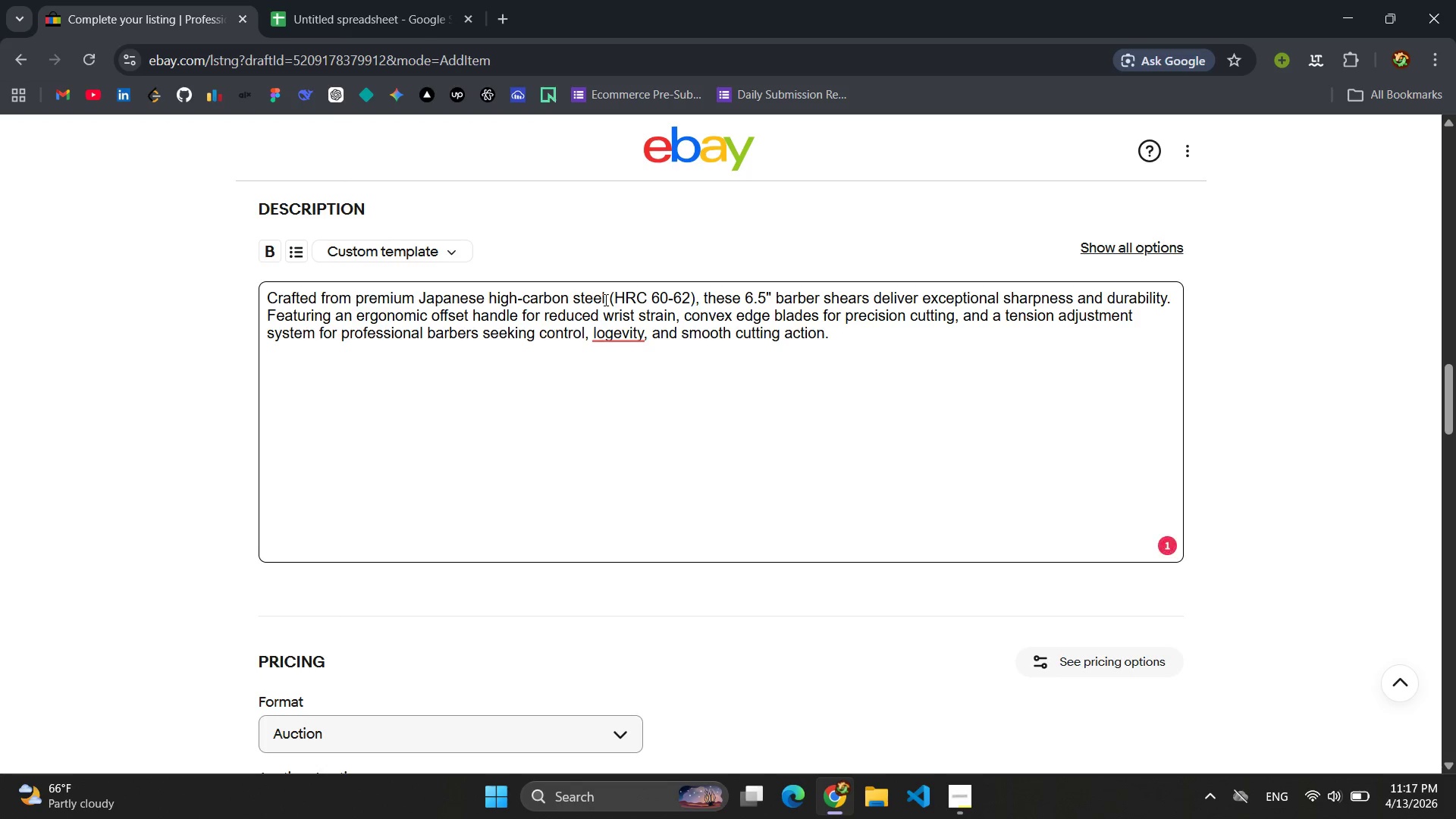 
left_click([628, 337])
 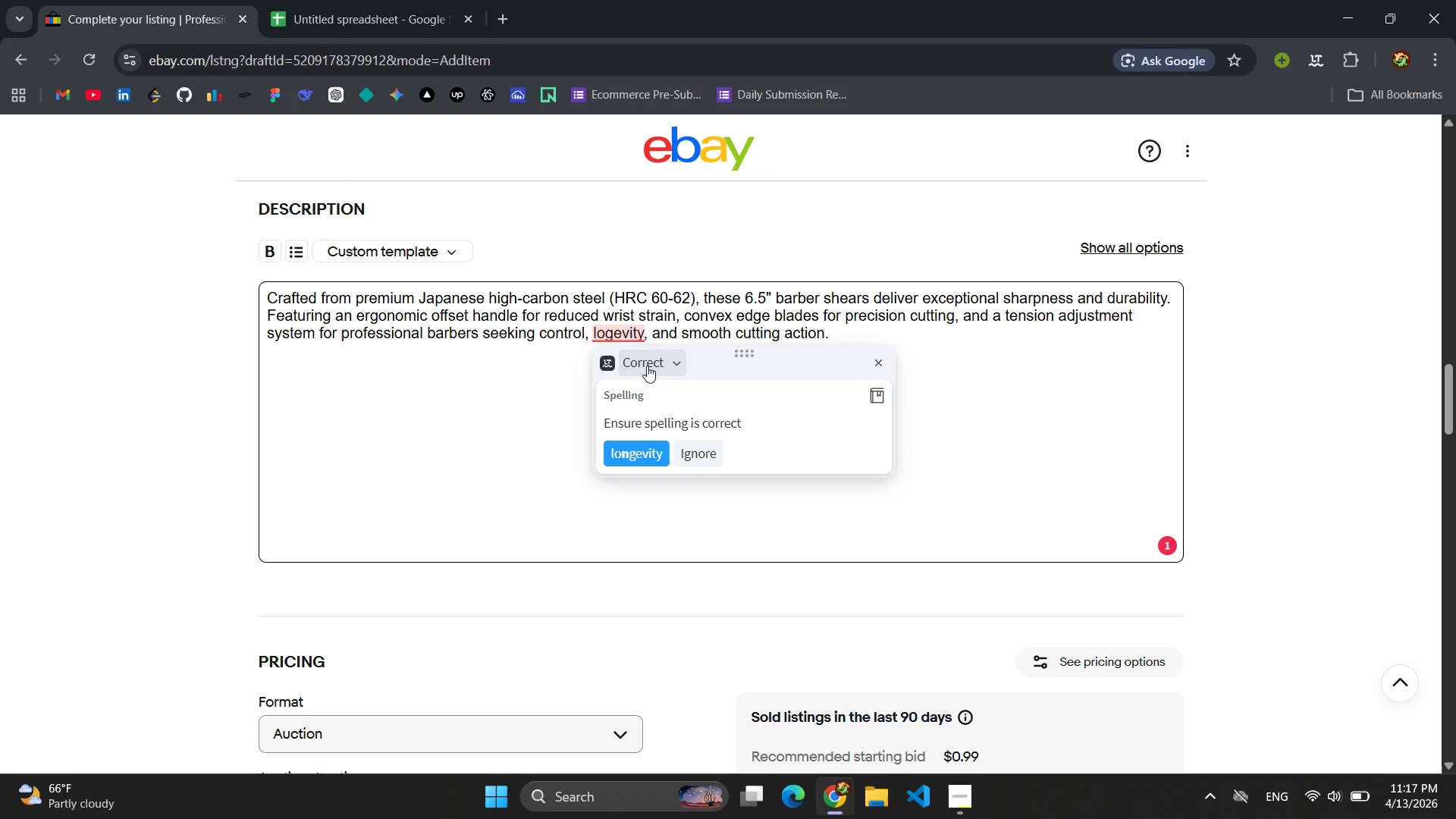 
left_click([676, 366])
 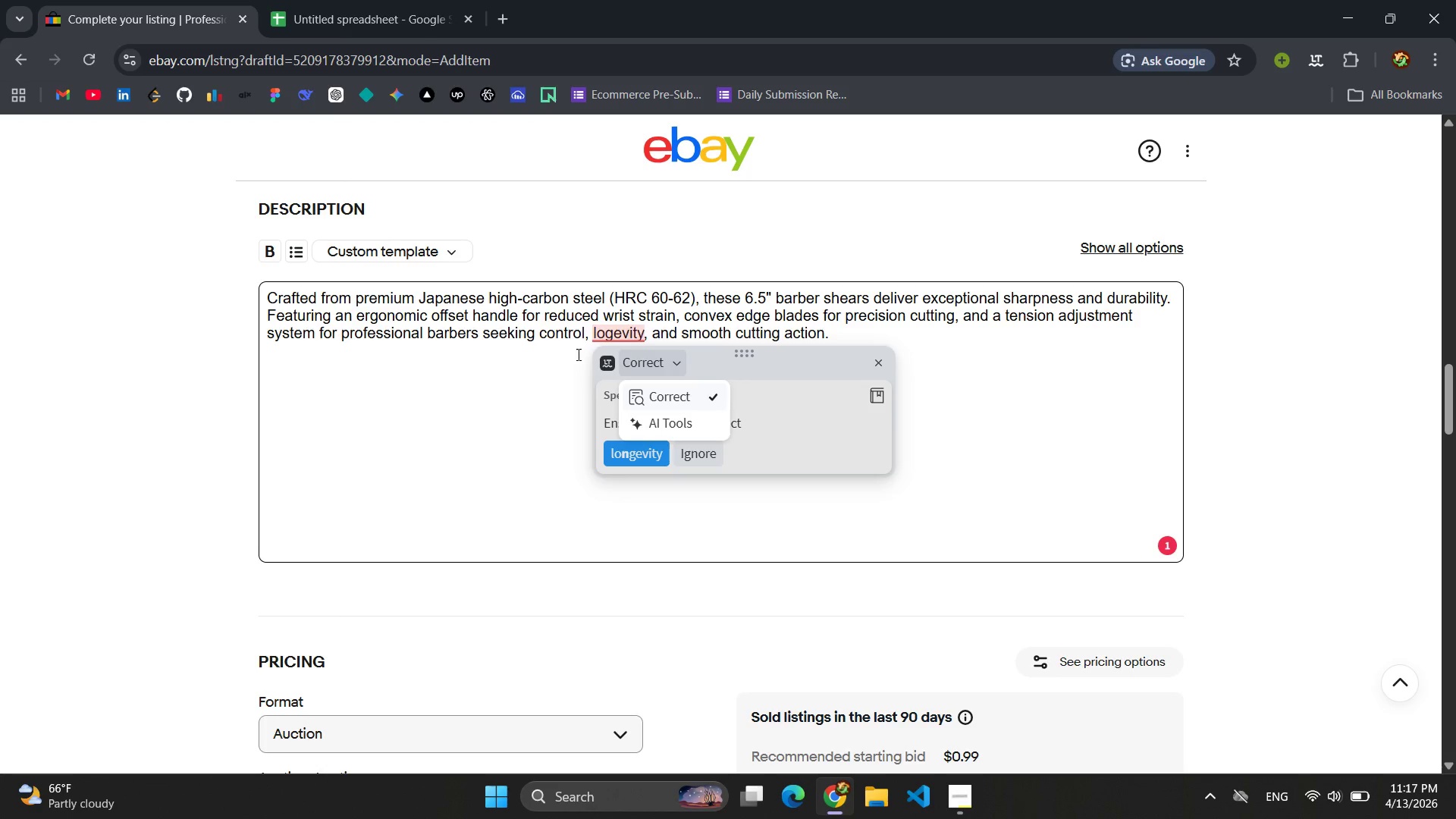 
left_click([538, 383])
 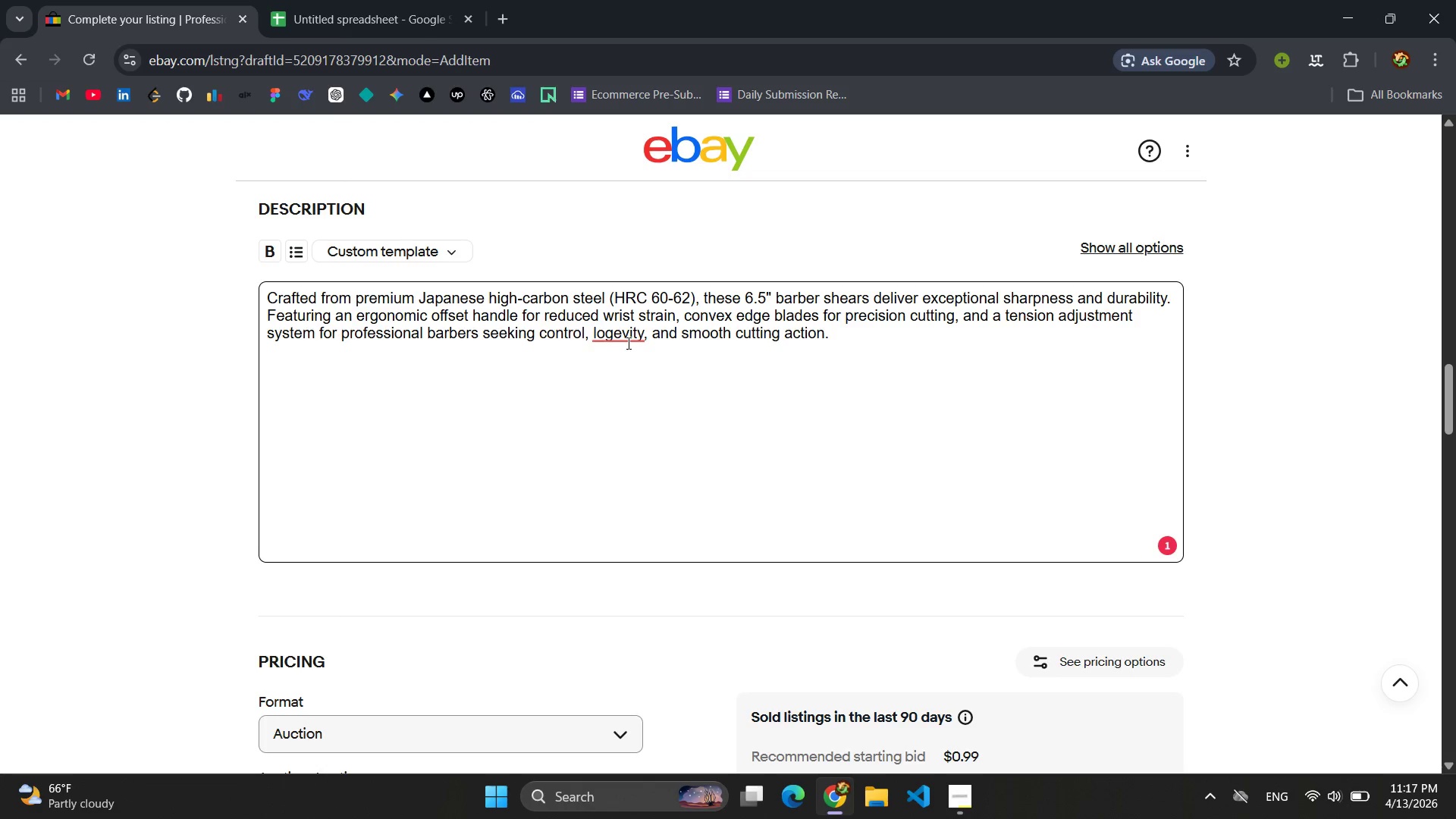 
wait(13.22)
 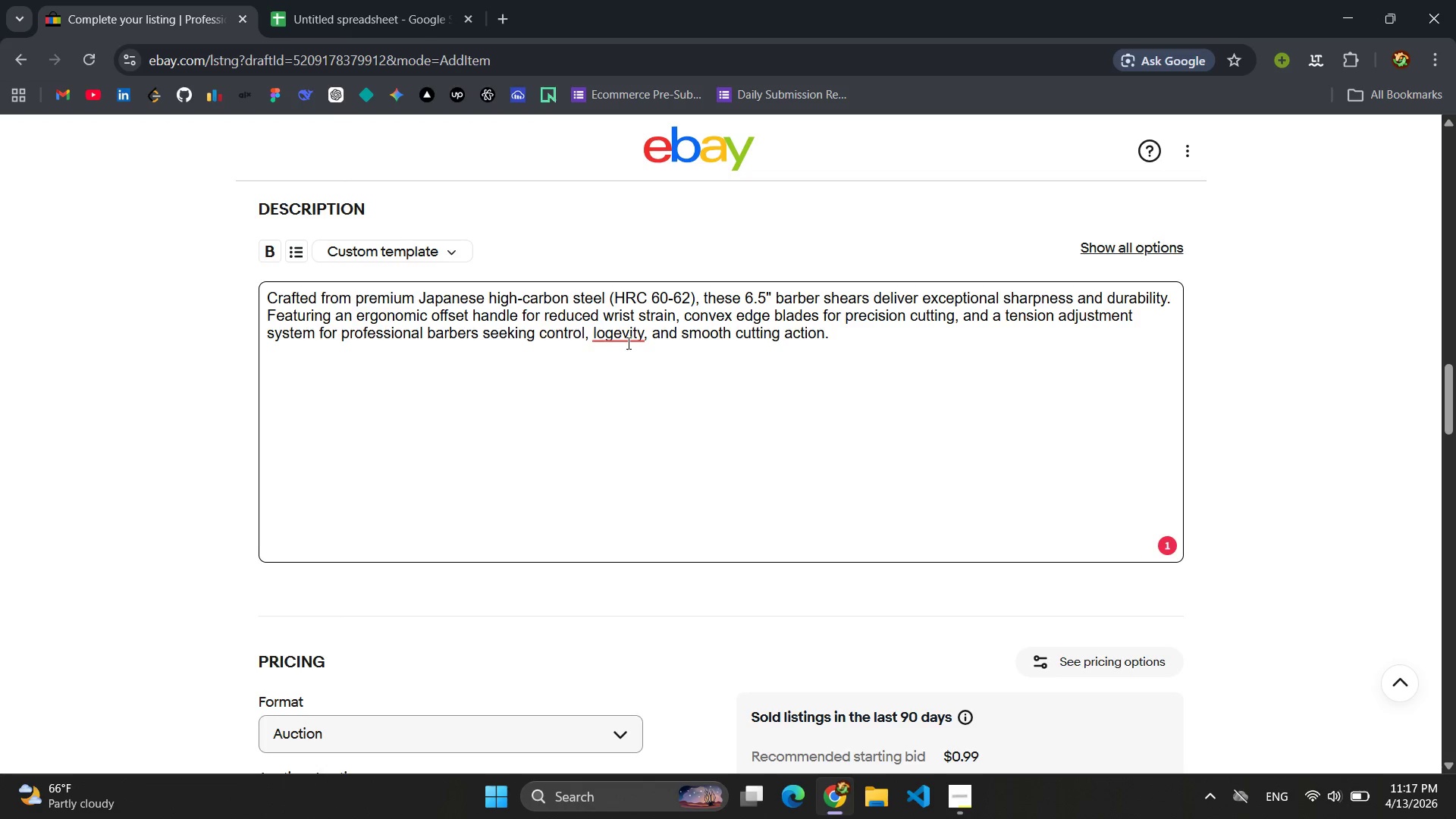 
left_click([610, 340])
 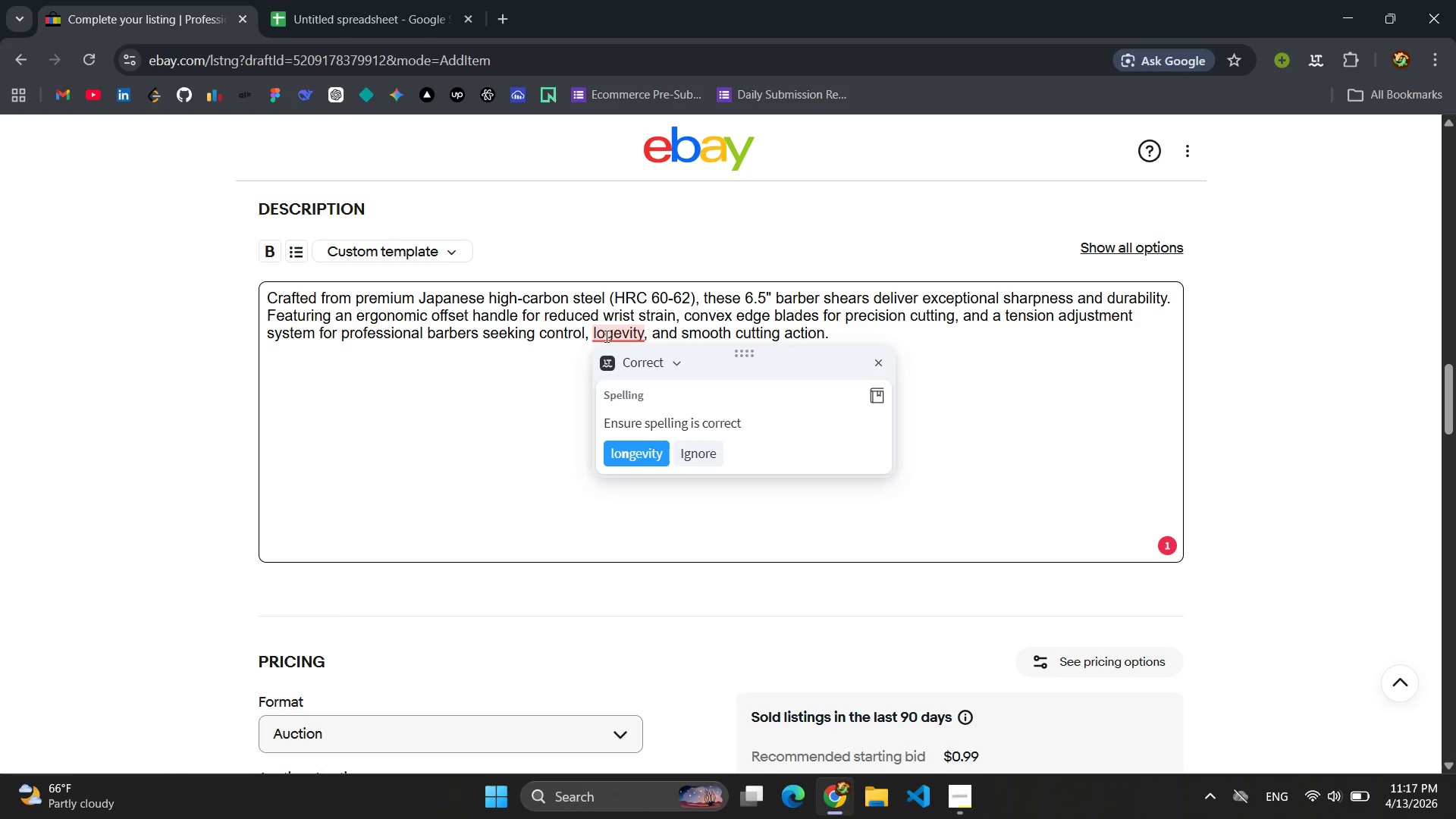 
left_click([605, 336])
 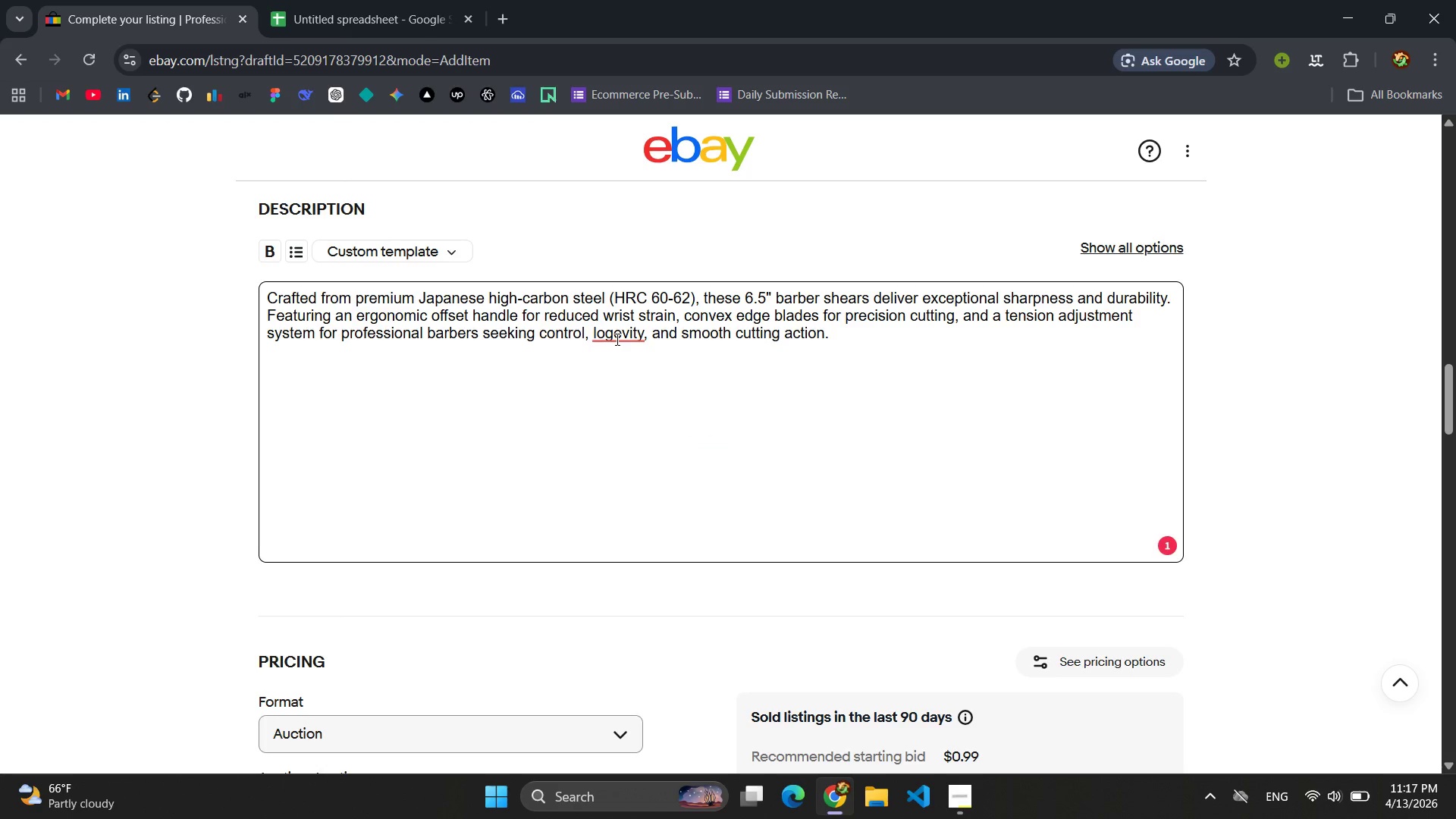 
key(N)
 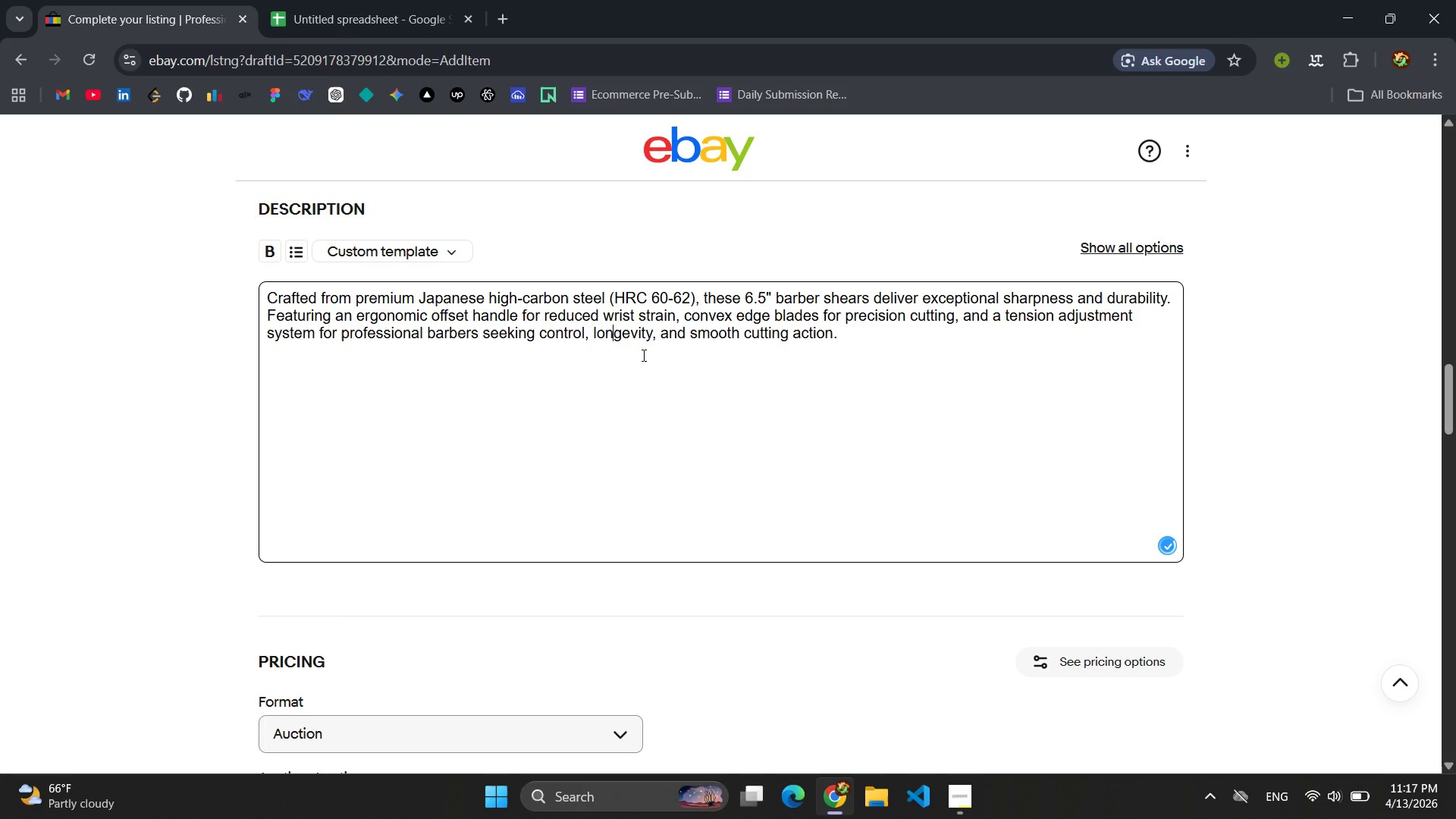 
left_click([651, 357])
 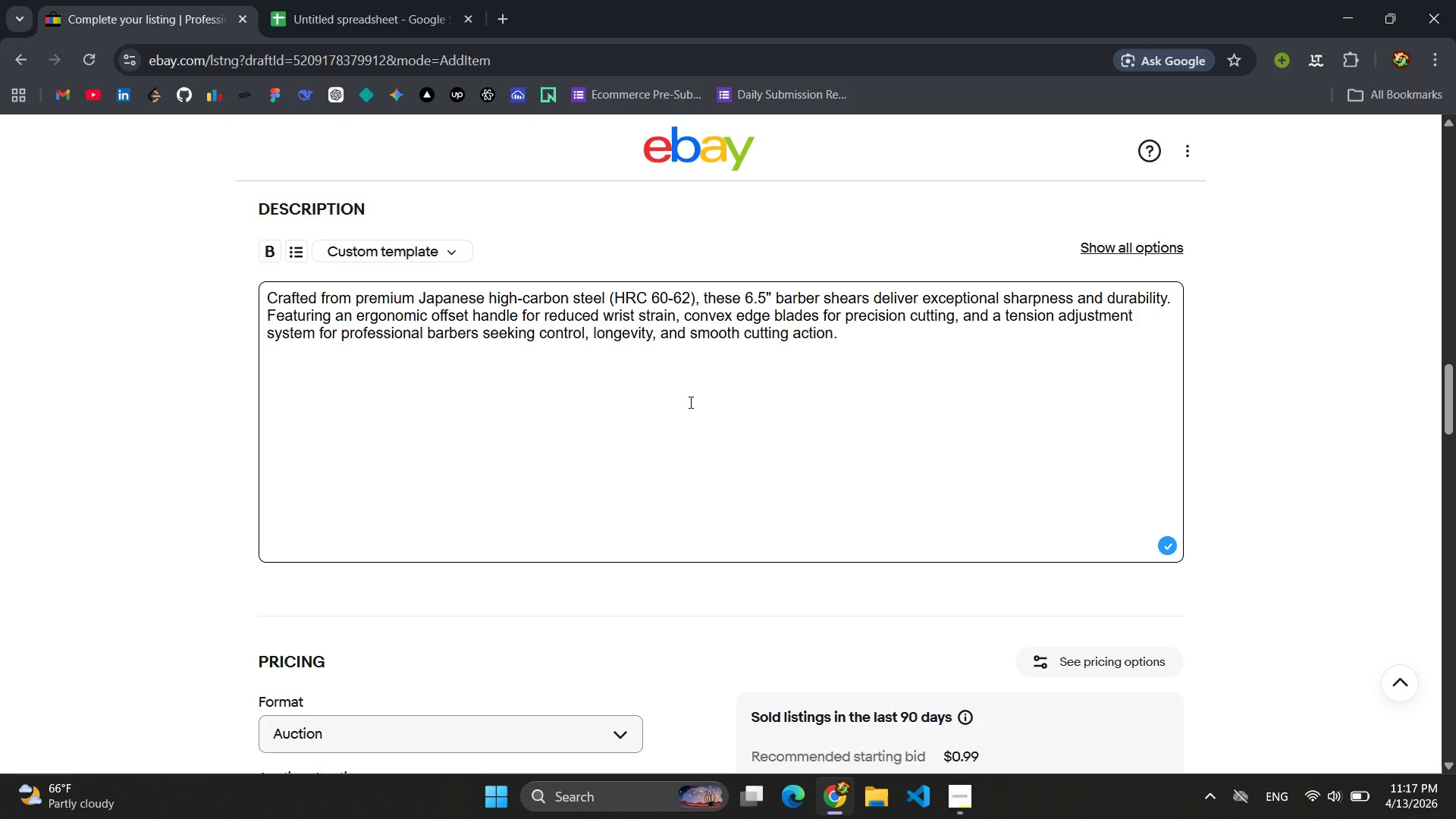 
scroll: coordinate [689, 402], scroll_direction: down, amount: 1.0
 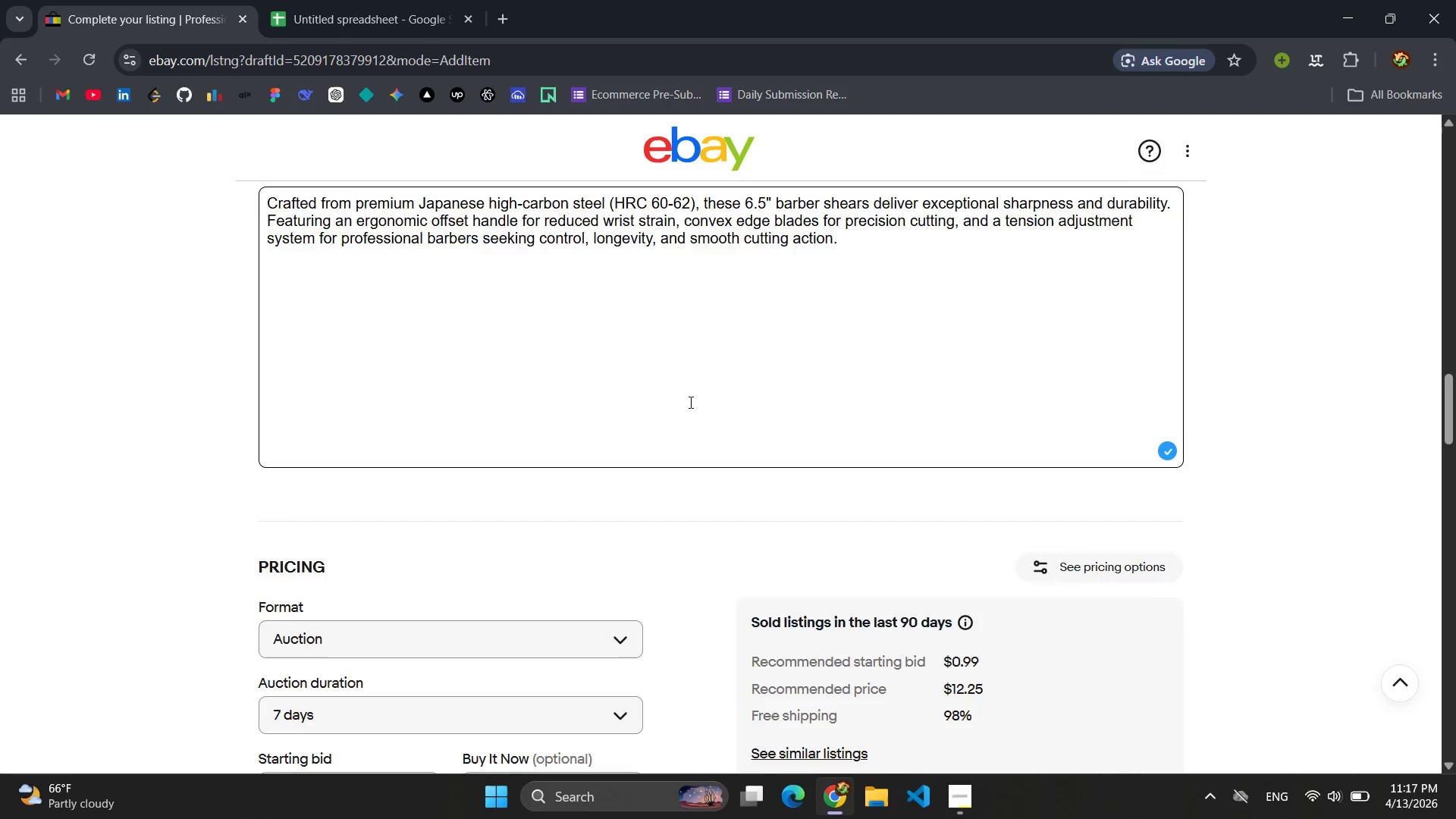 
scroll: coordinate [689, 402], scroll_direction: up, amount: 2.0
 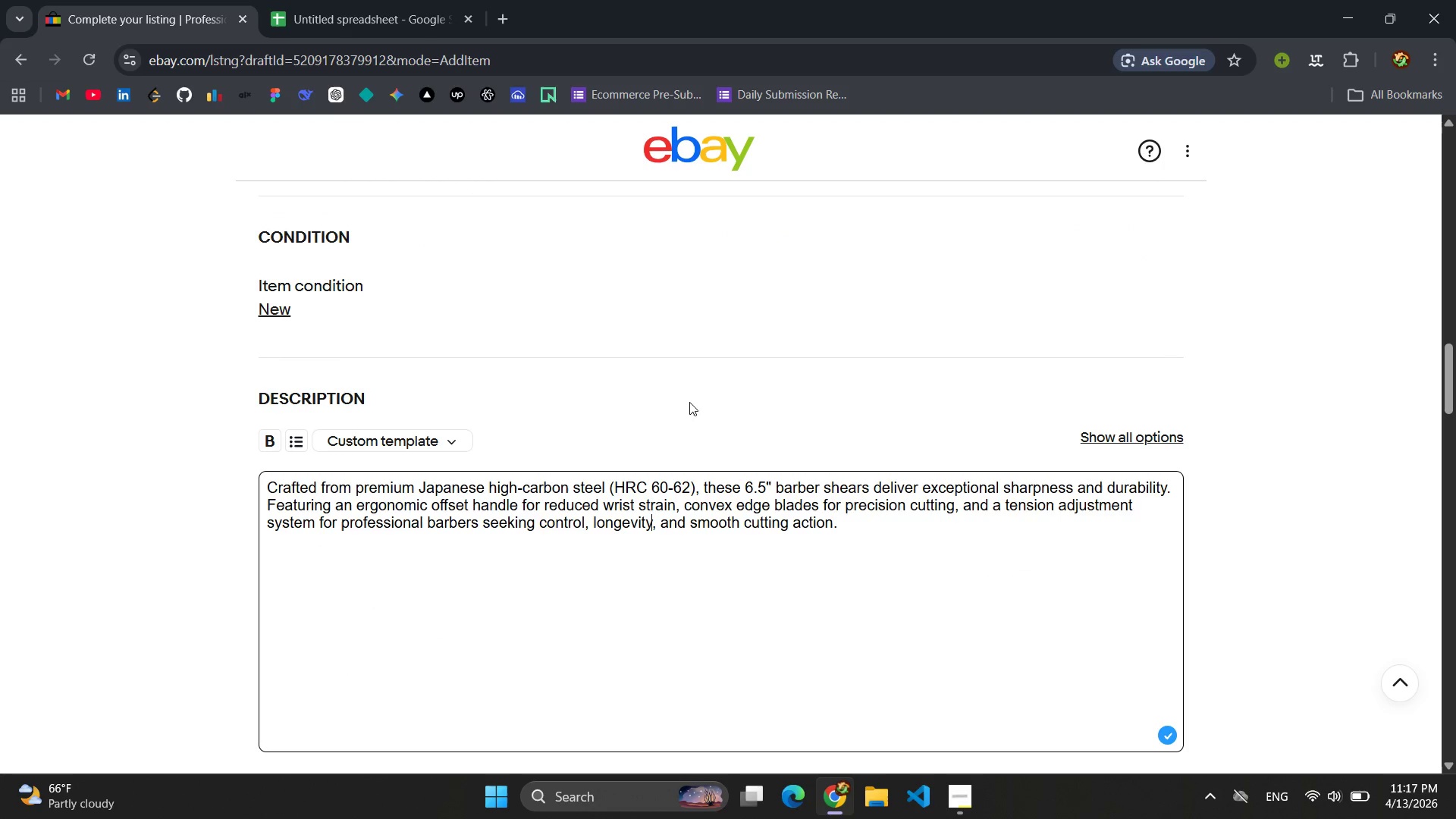 
scroll: coordinate [689, 402], scroll_direction: down, amount: 1.0
 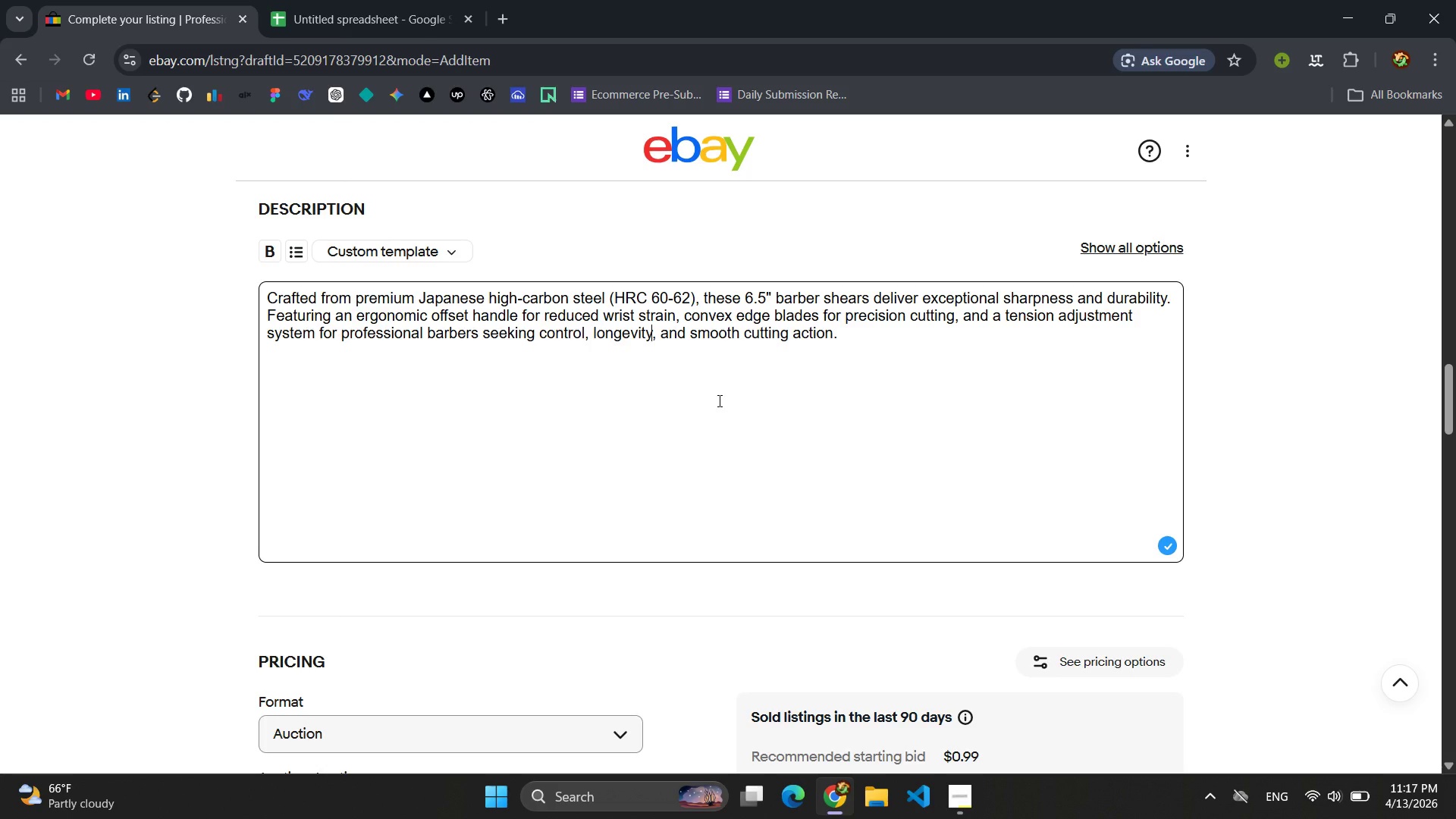 
wait(28.7)
 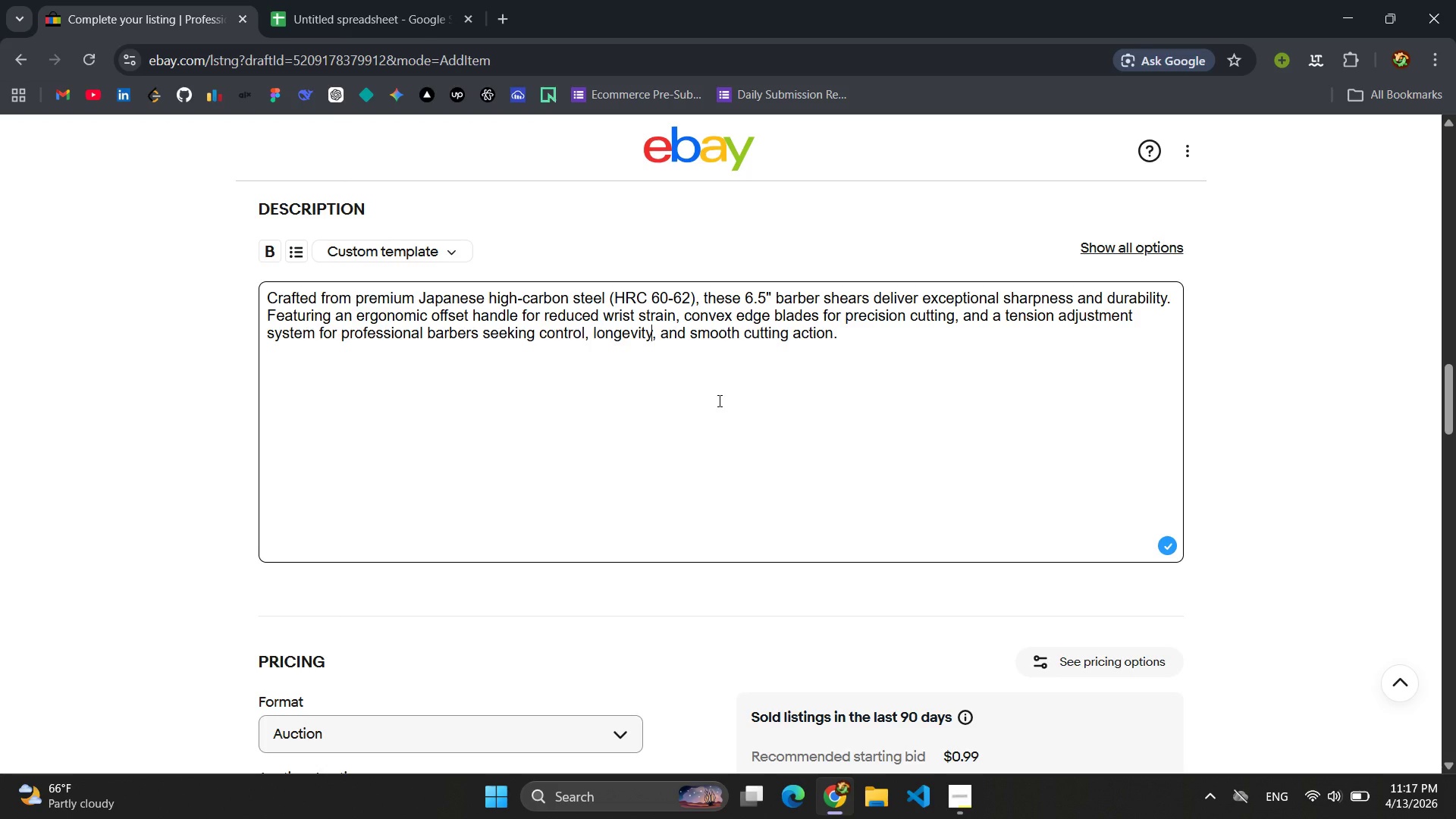 
left_click_drag(start_coordinate=[852, 339], to_coordinate=[248, 282])
 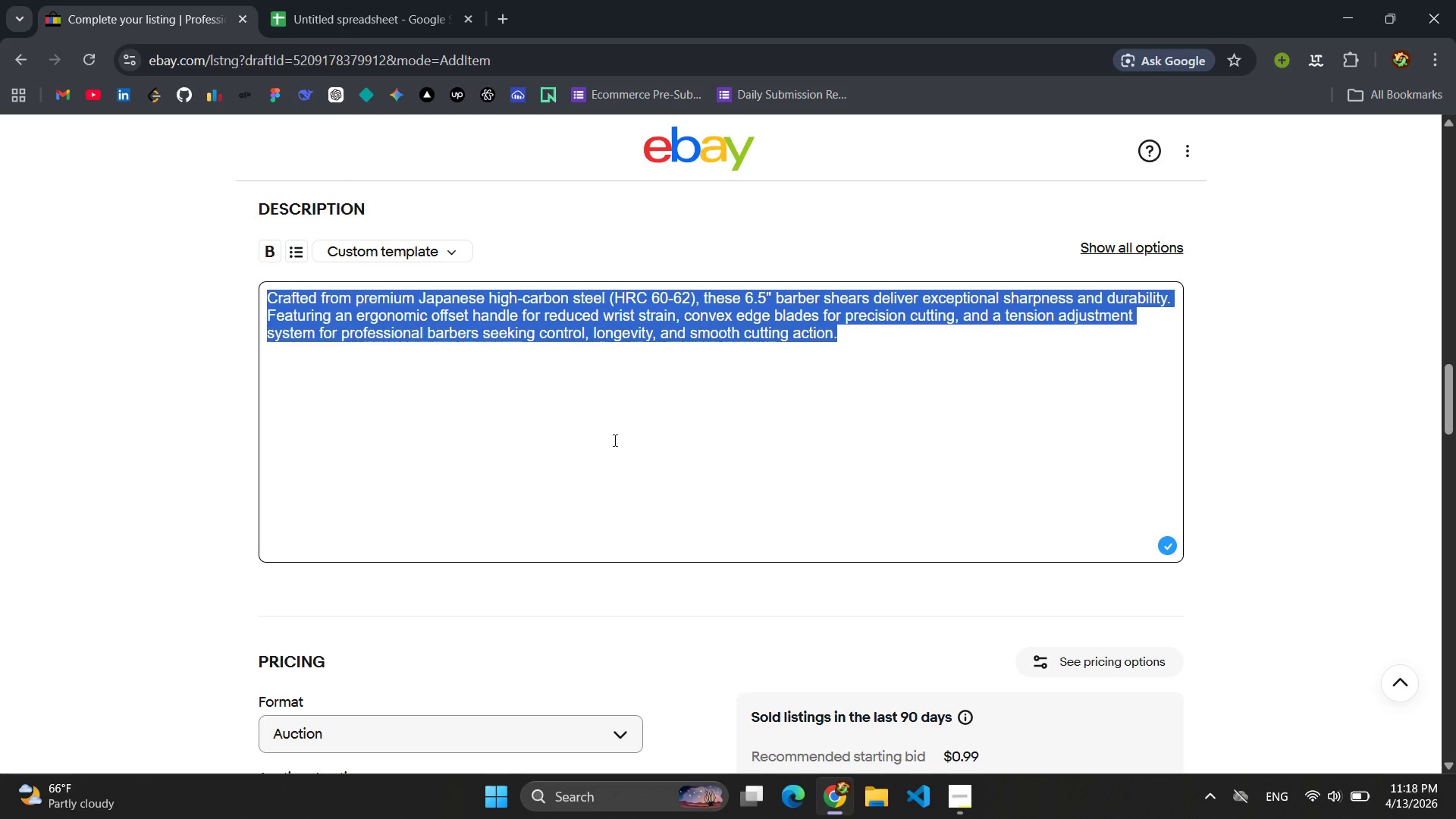 
wait(11.59)
 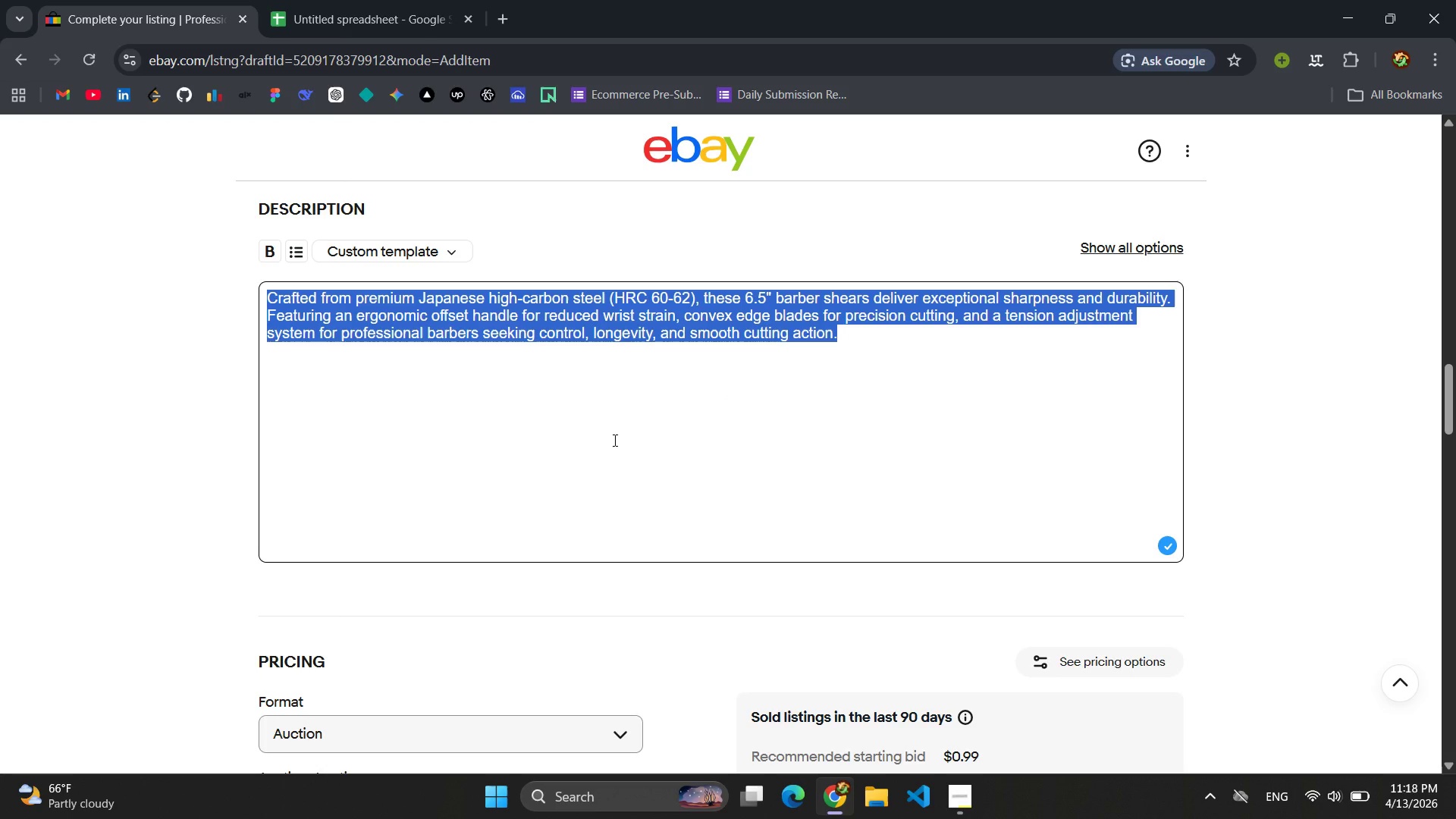 
type(Elevate your craft with prece)
key(Backspace)
type(ision )
key(Backspace)
type(-engineered Japan)
 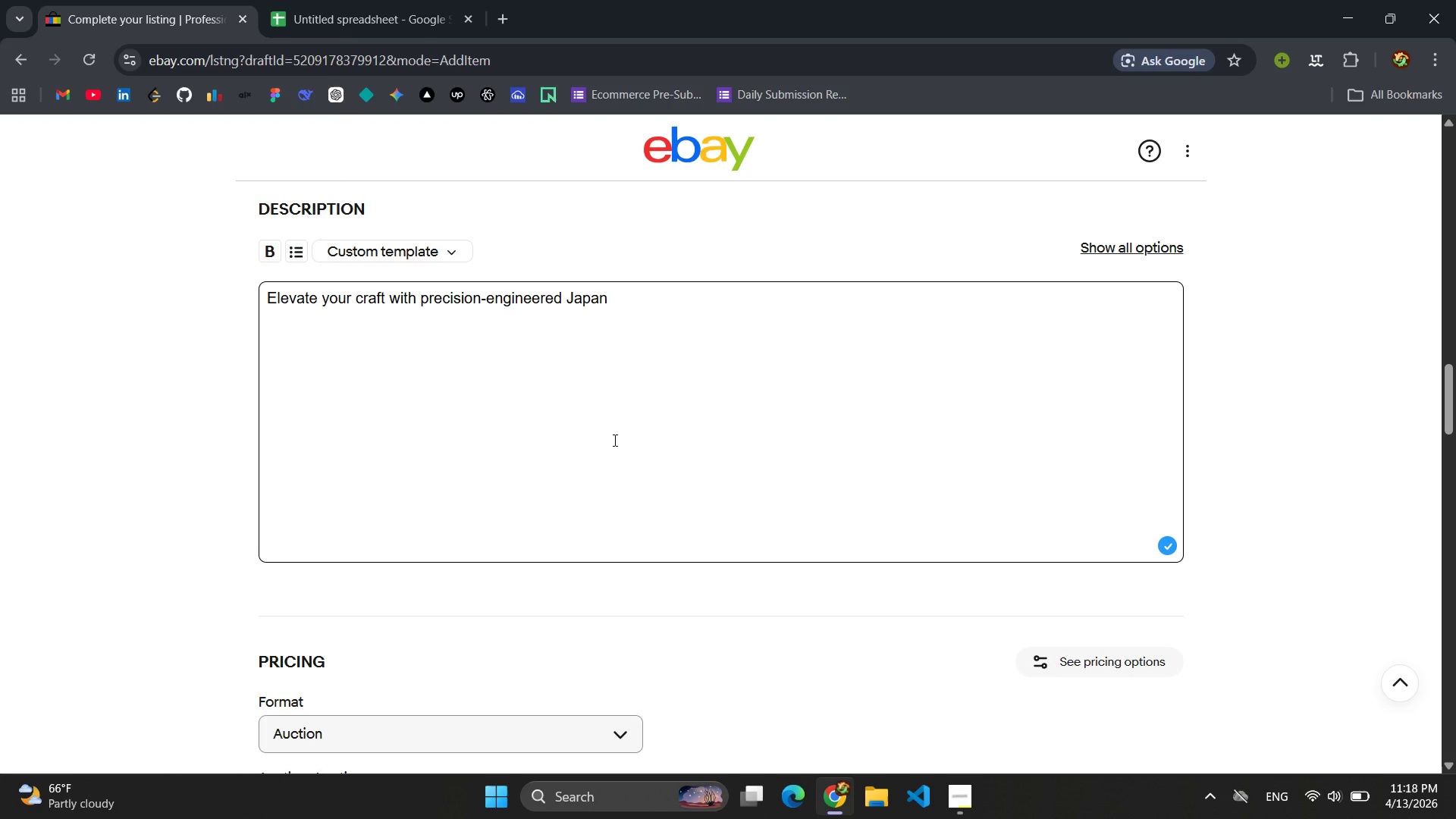 
wait(8.58)
 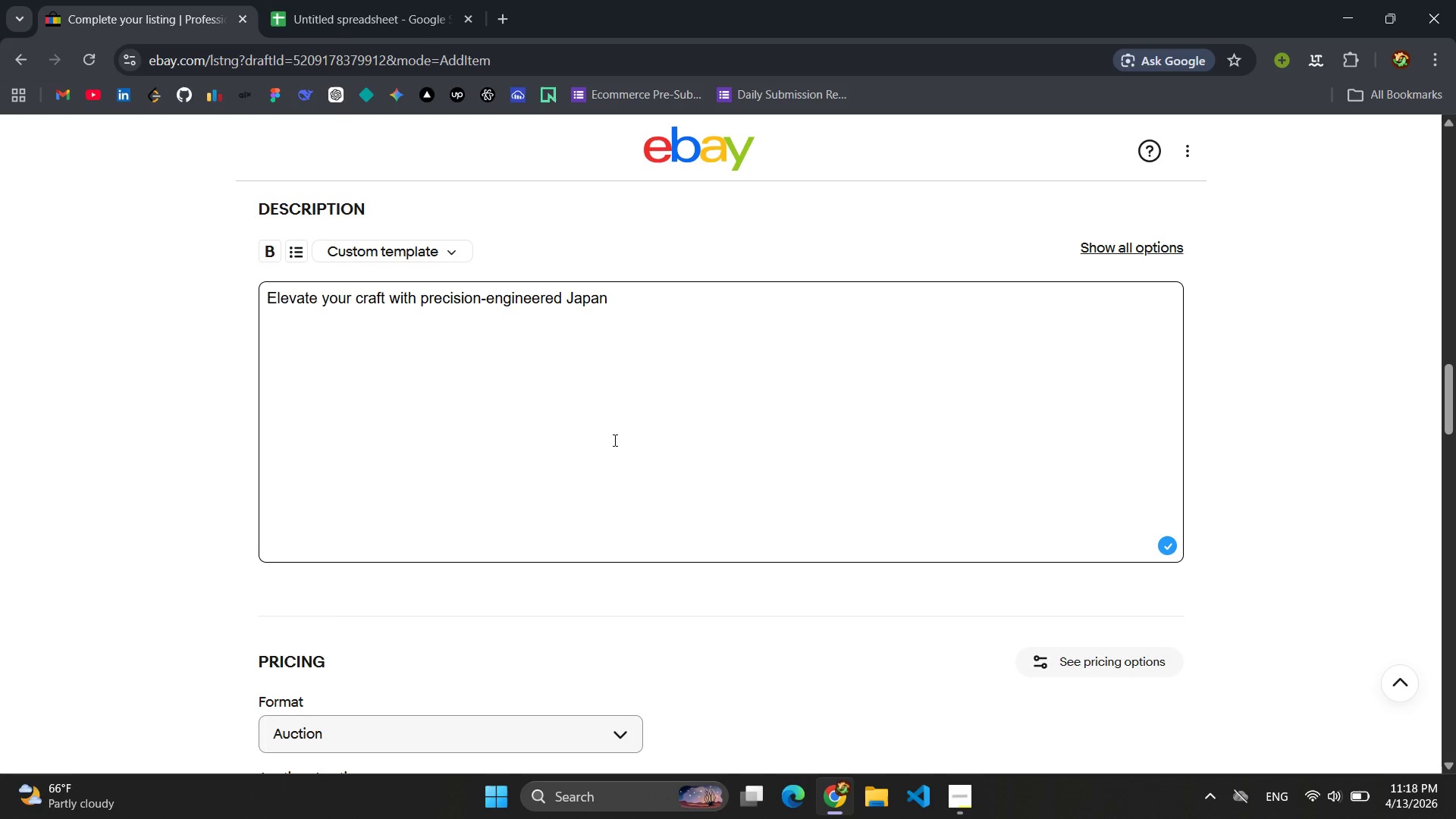 
type(ese steel barber sher)
key(Backspace)
type(ars designed fo )
key(Backspace)
type(r professionals who demand uncompromising performance)
 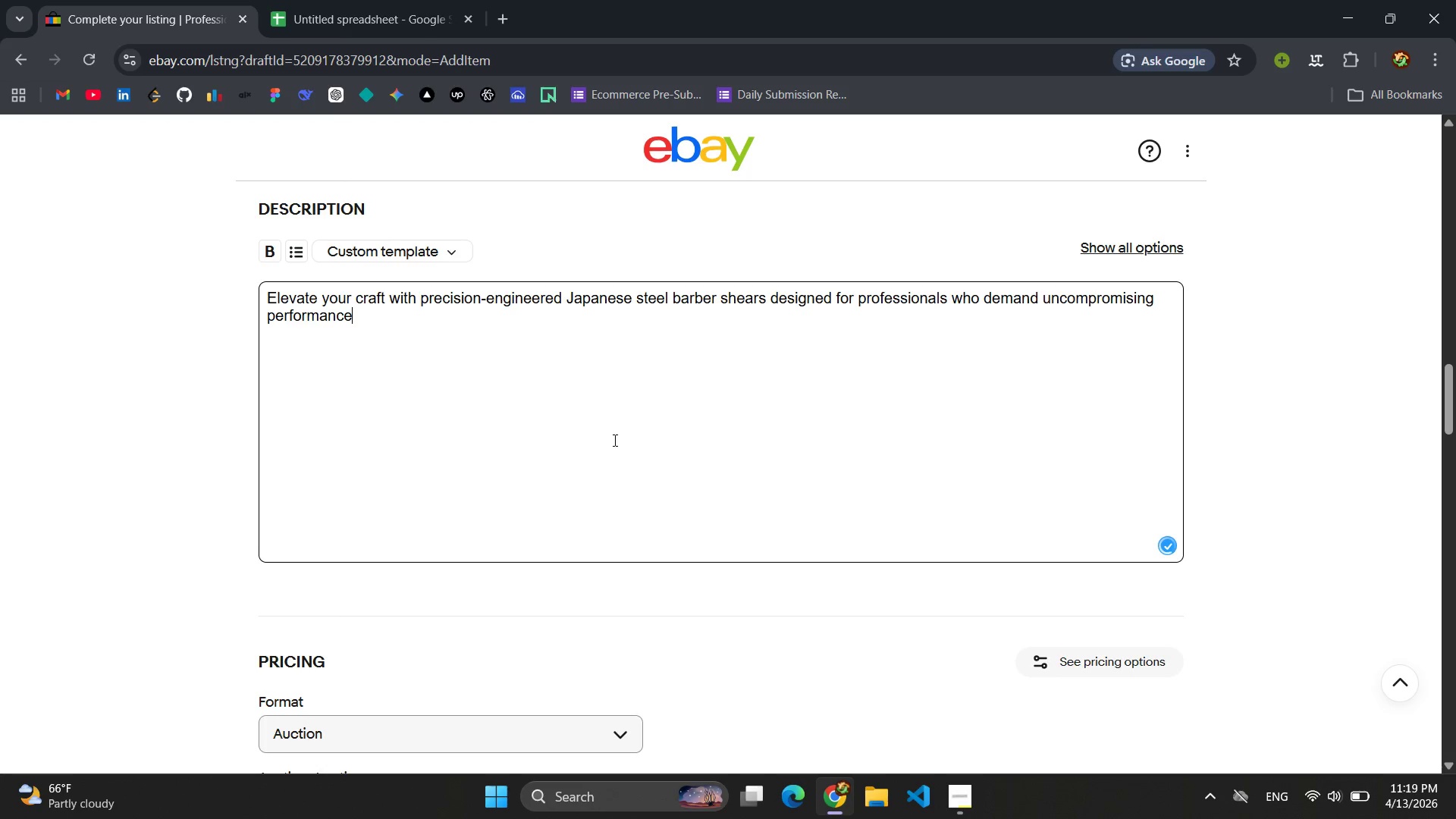 
key(Period)
 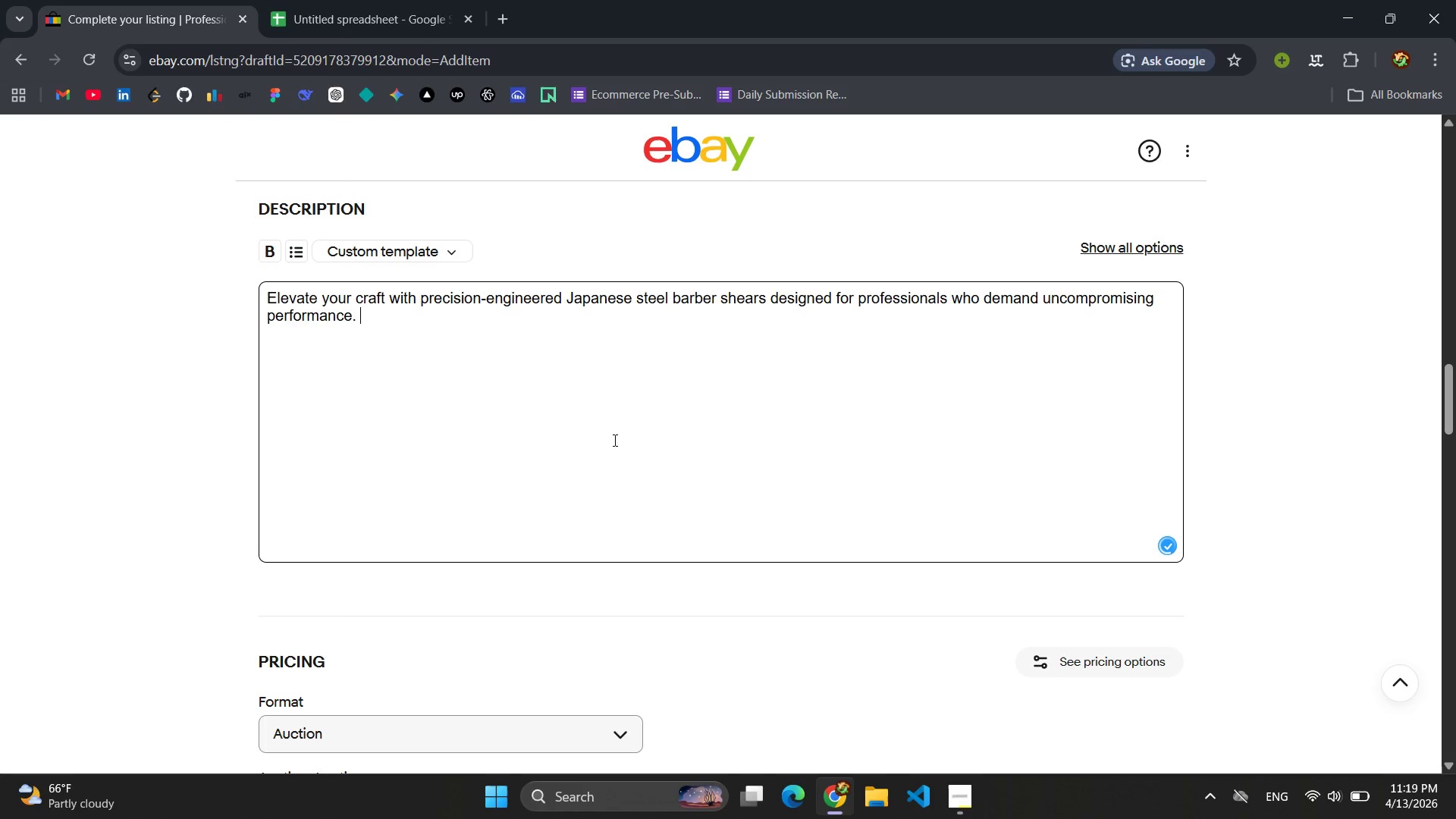 
key(Space)
 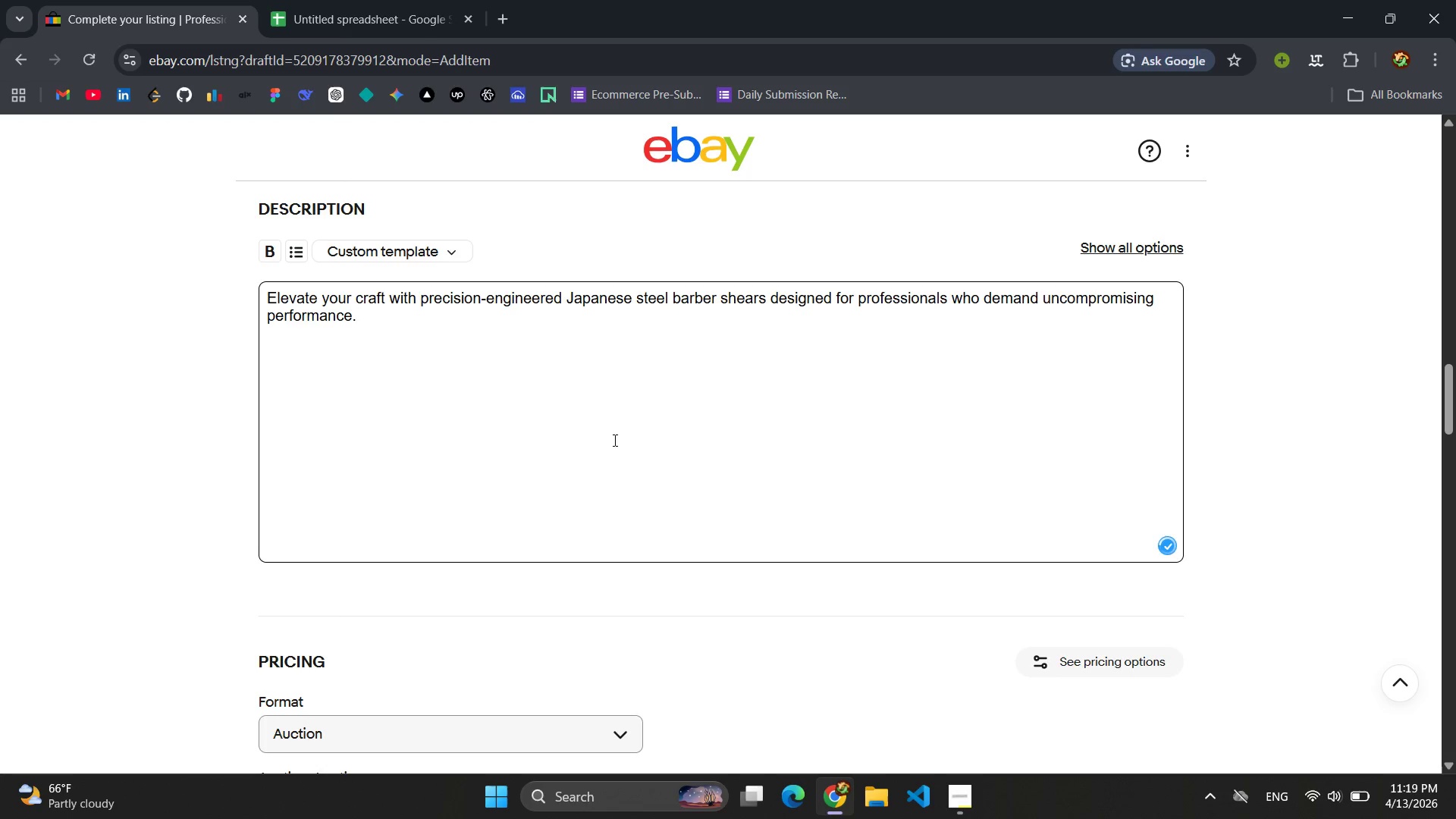 
key(Shift+Enter)
 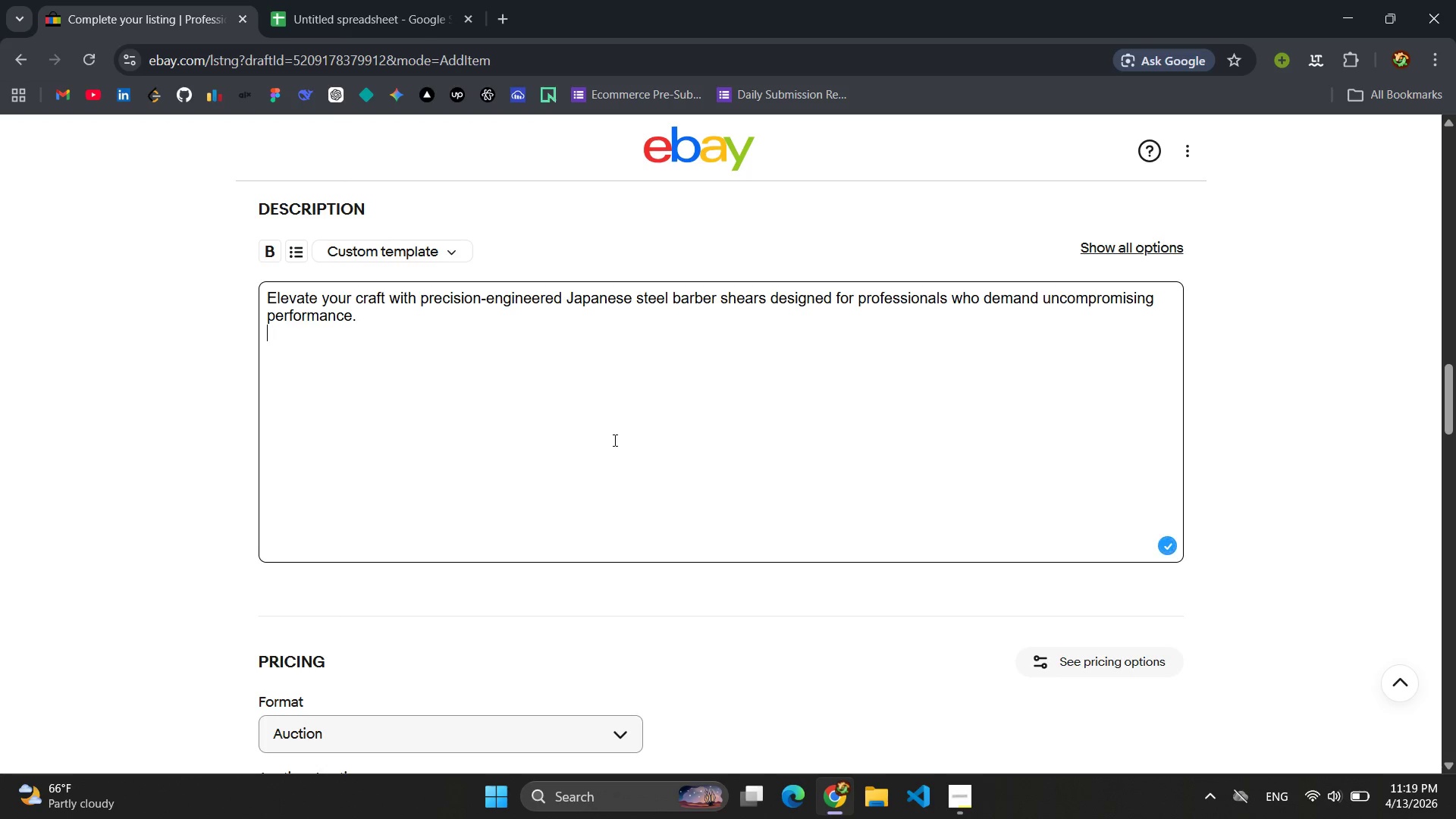 
key(Shift+Enter)
 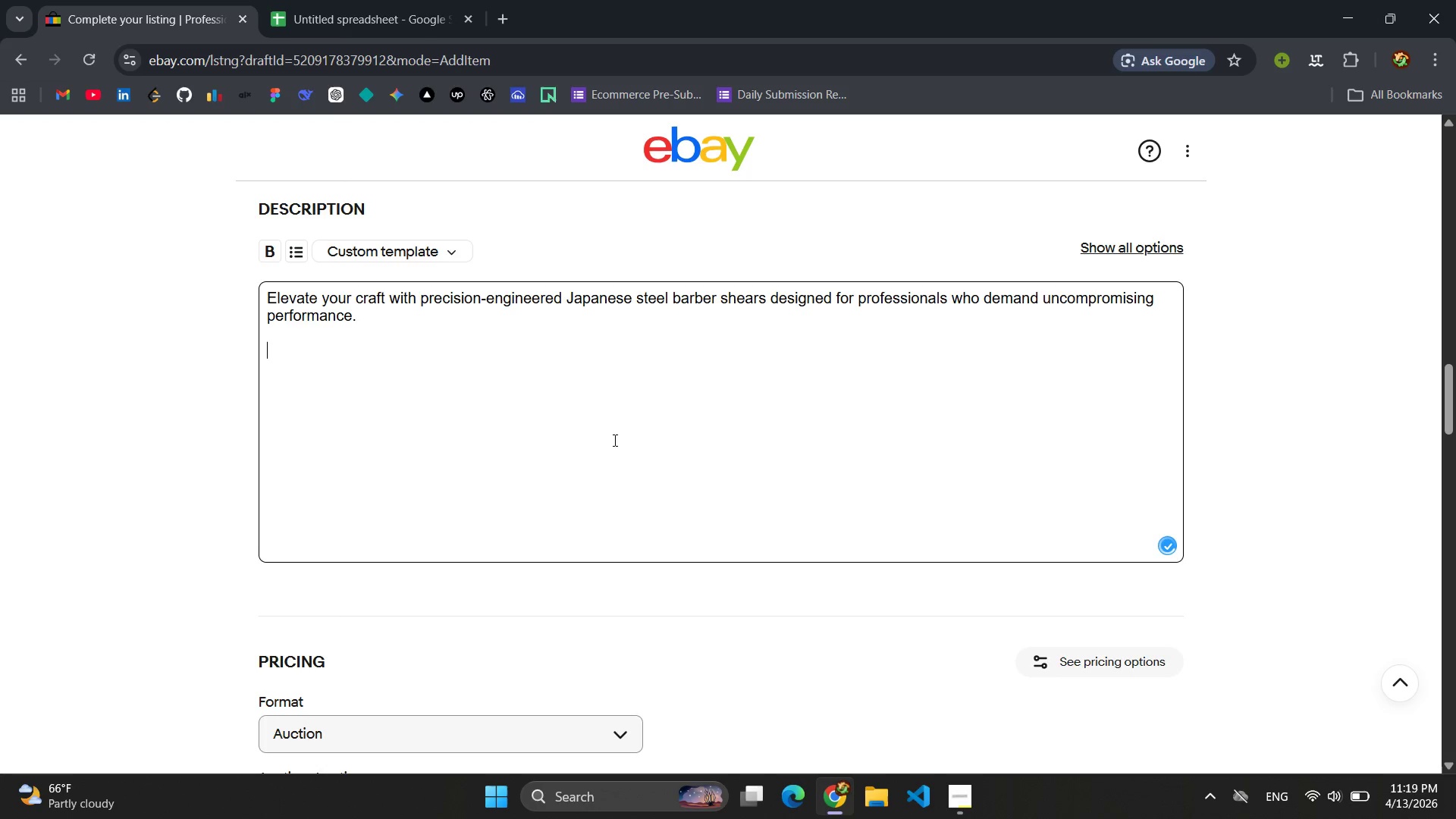 
type(Firg)
key(Backspace)
key(Backspace)
key(Backspace)
type(ogr)
key(Backspace)
key(Backspace)
type(f)
key(Backspace)
type(rged from high-carg)
key(Backspace)
type(bon a)
key(Backspace)
type(Japanese steel with )
 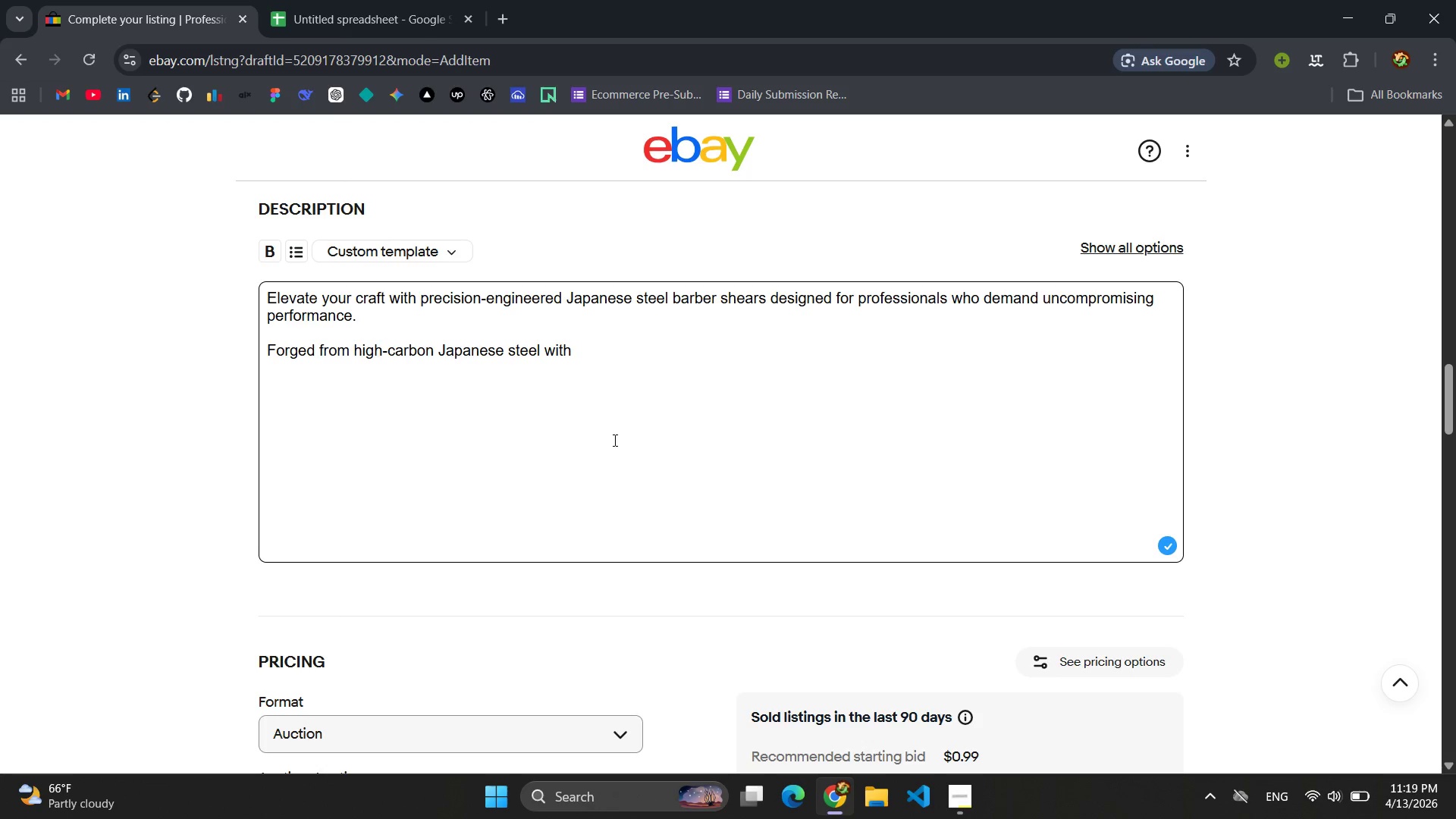 
wait(5.03)
 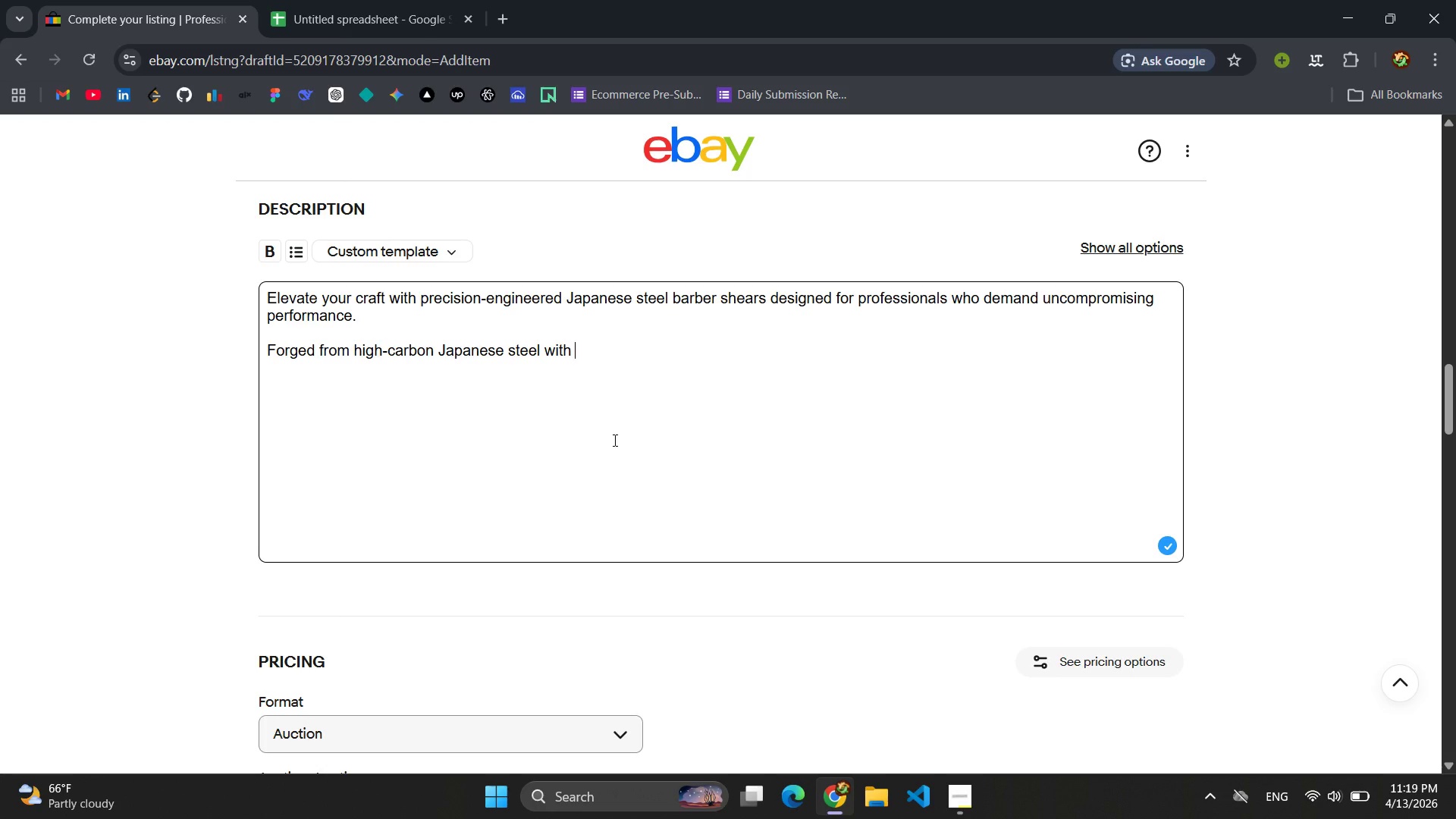 
type(a hardness rating of HRC 60-62)
 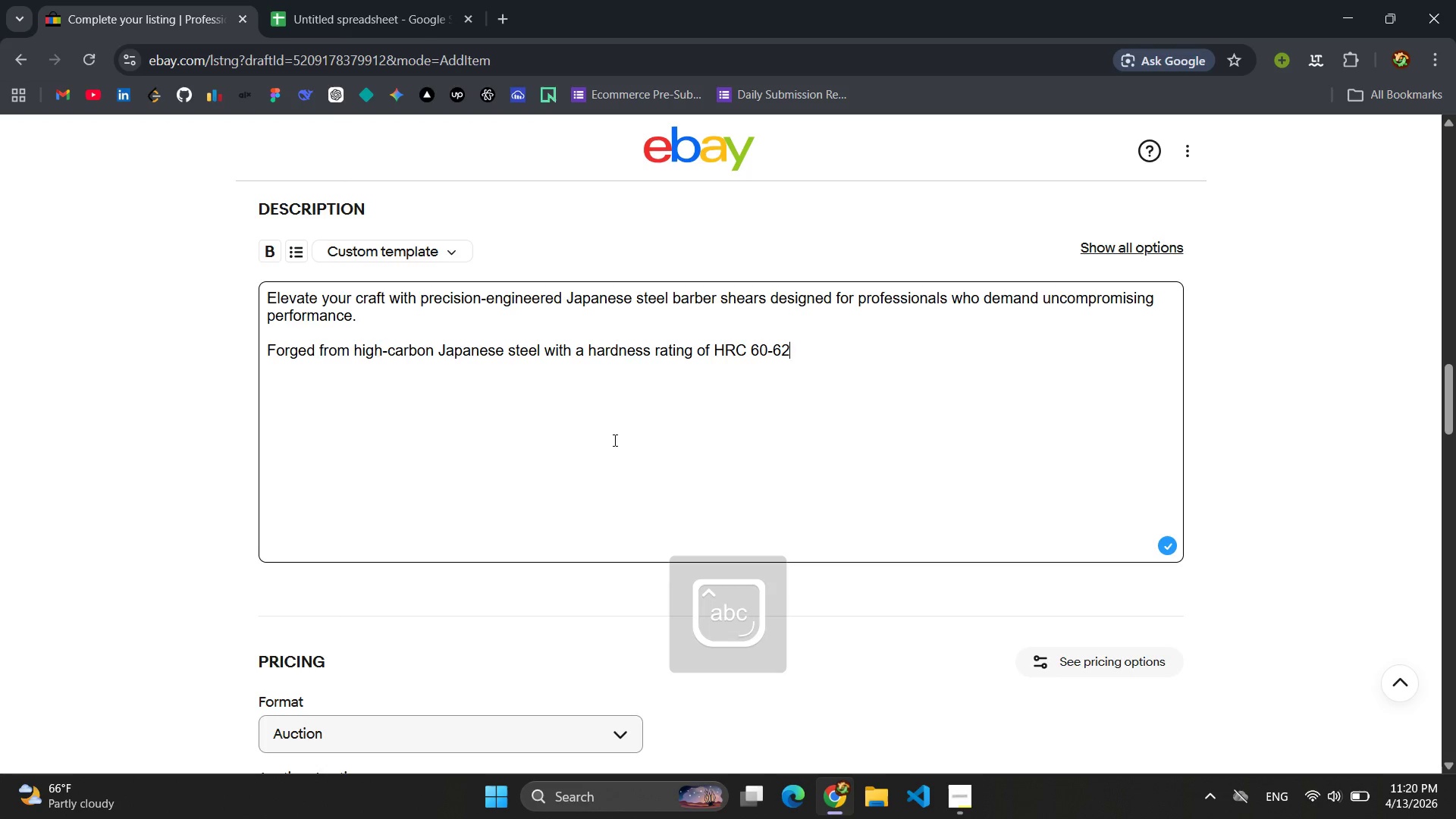 
type(, te)
key(Backspace)
type(hese shears provide rz)
key(Backspace)
type(azor-shar)
 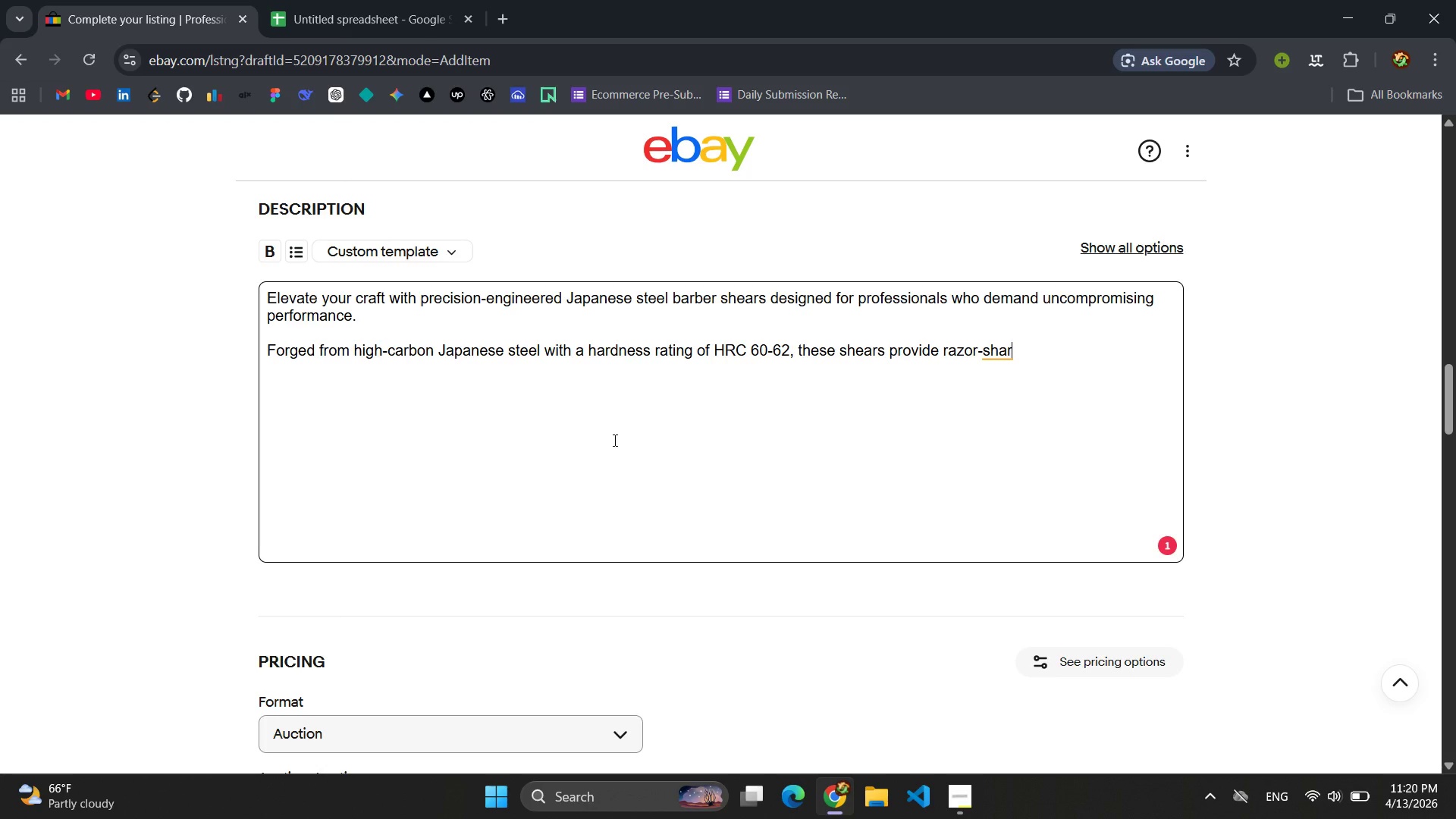 
type(p cutting )
key(Backspace)
type( capability and log)
key(Backspace)
type(ng-lasting edge retention )
key(Backspace)
type(. The convex edge ba)
key(Backspace)
type(lad)
key(Backspace)
type(de ensures smooth, effortless cutting with minimna)
key(Backspace)
key(Backspace)
type(al rei)
key(Backspace)
type(sistance )
key(Backspace)
type(.)
 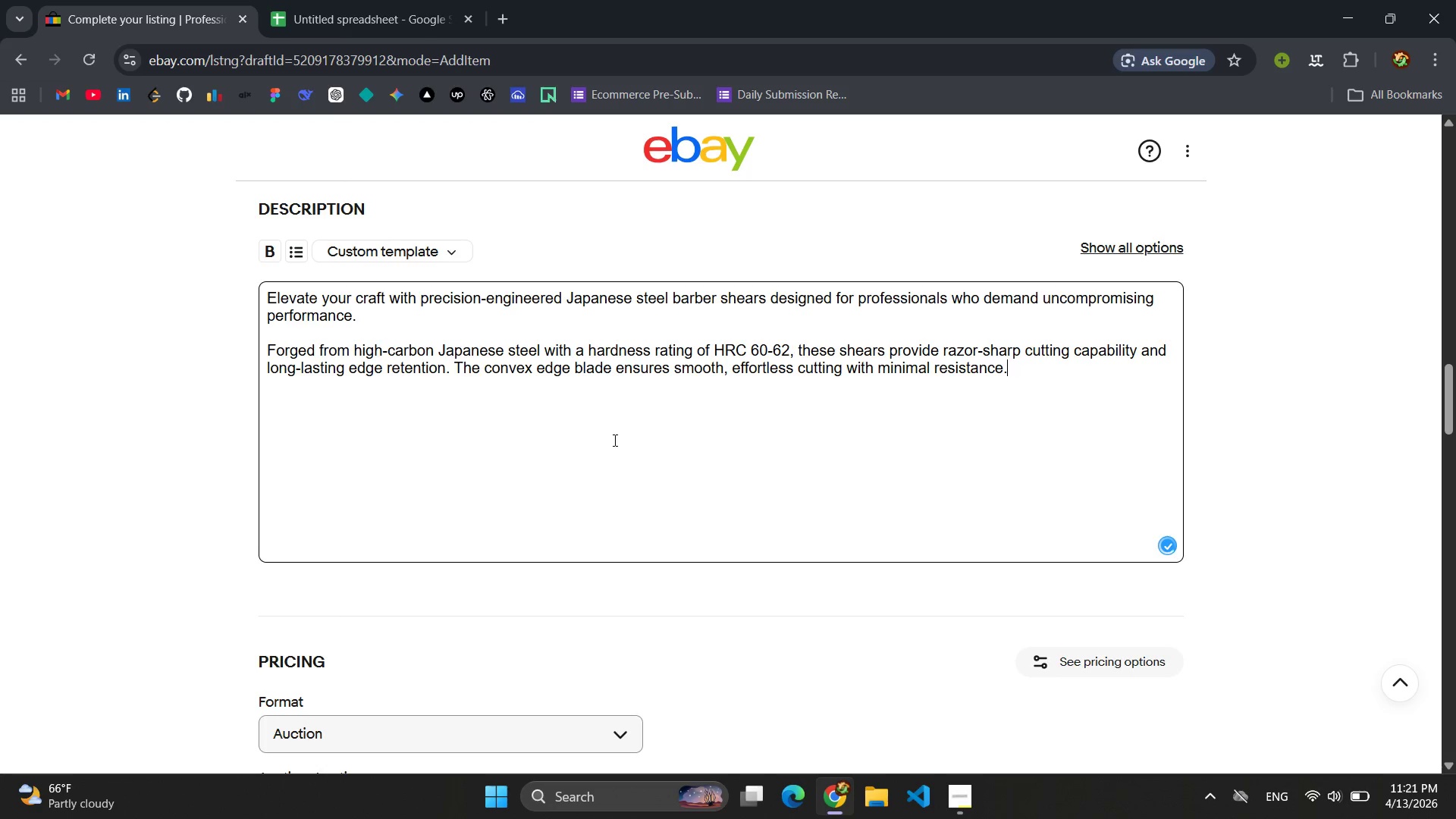 
key(Shift+Enter)
 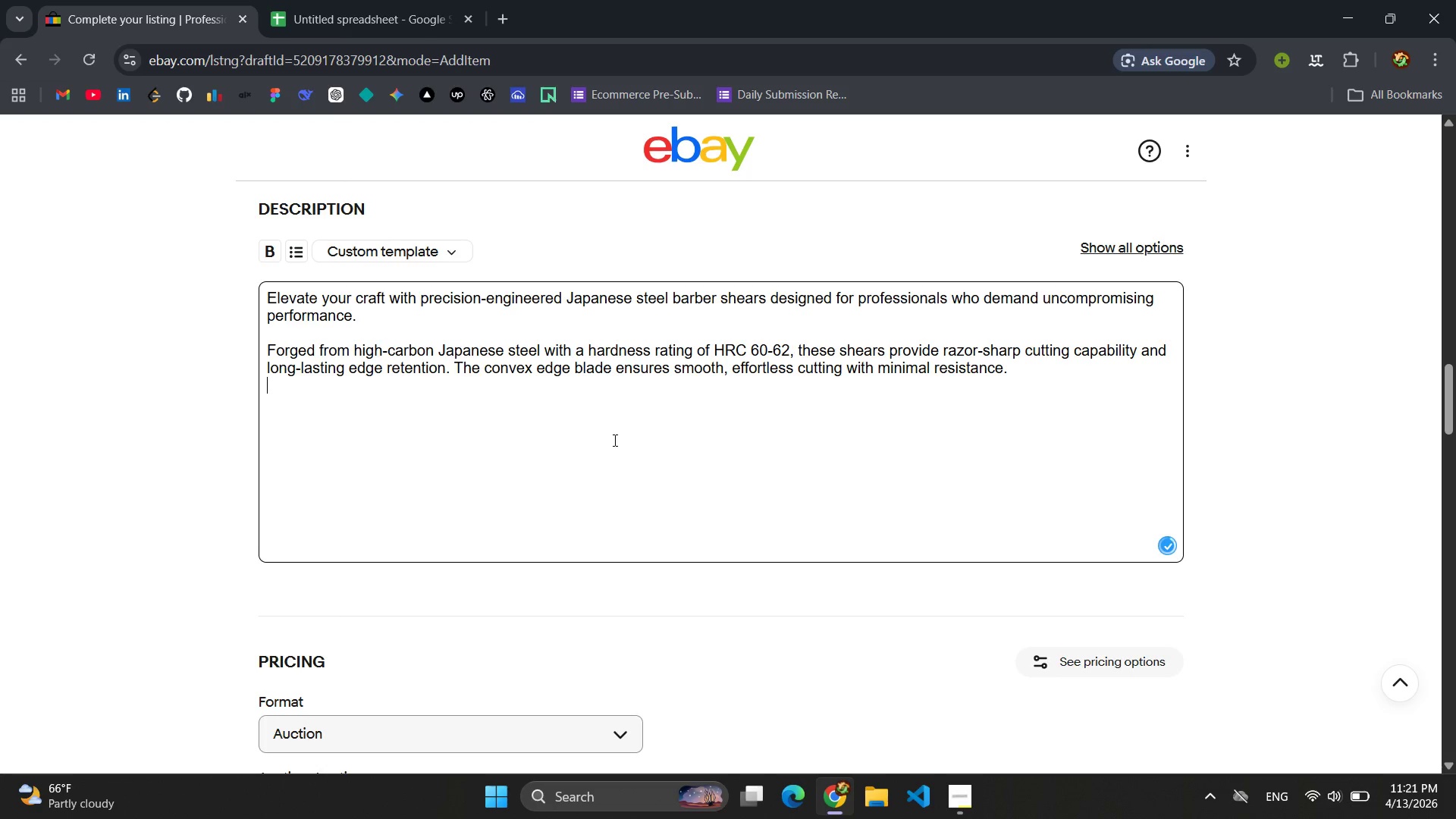 
key(Shift+Enter)
 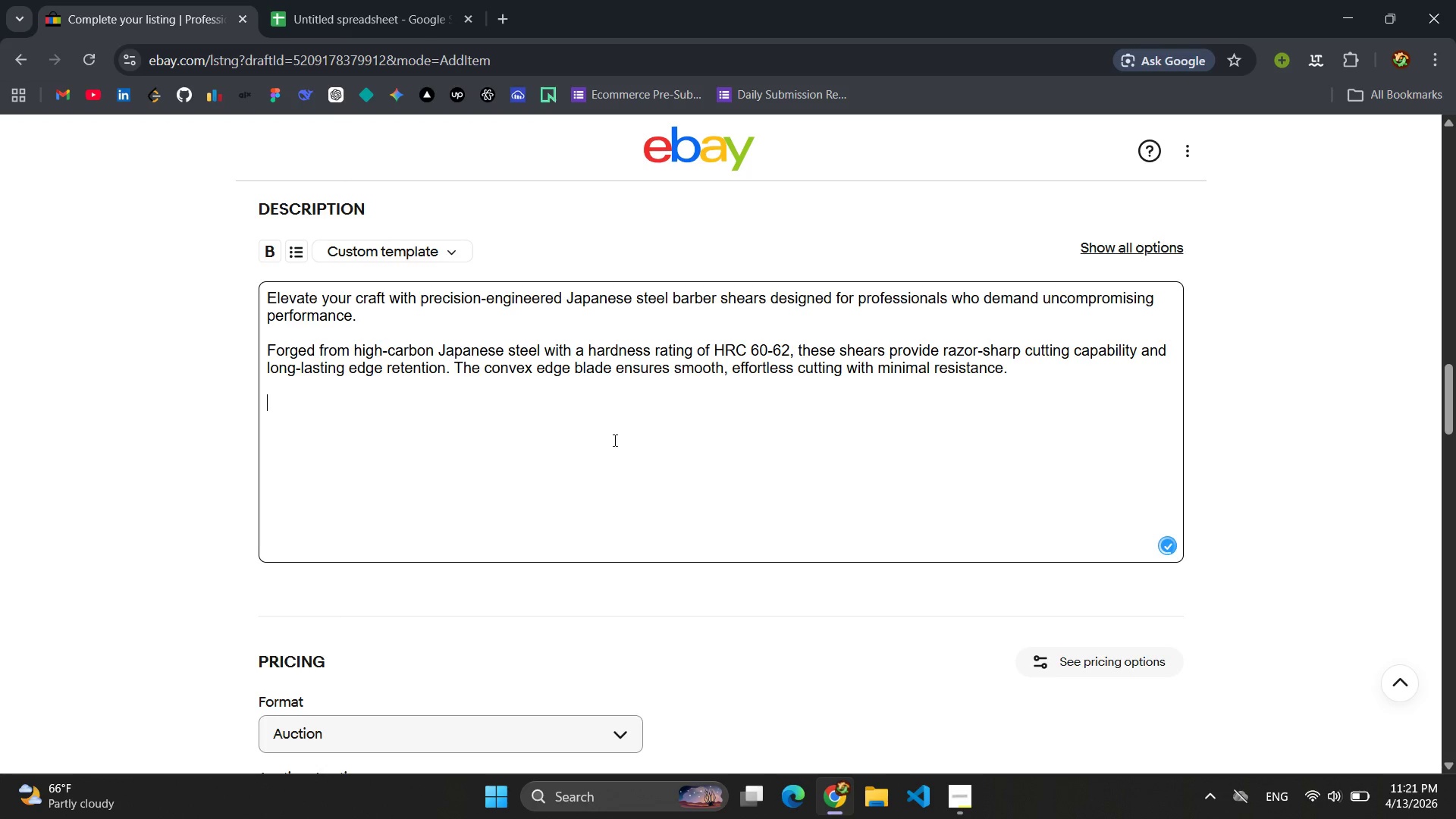 
type(The ergo)
 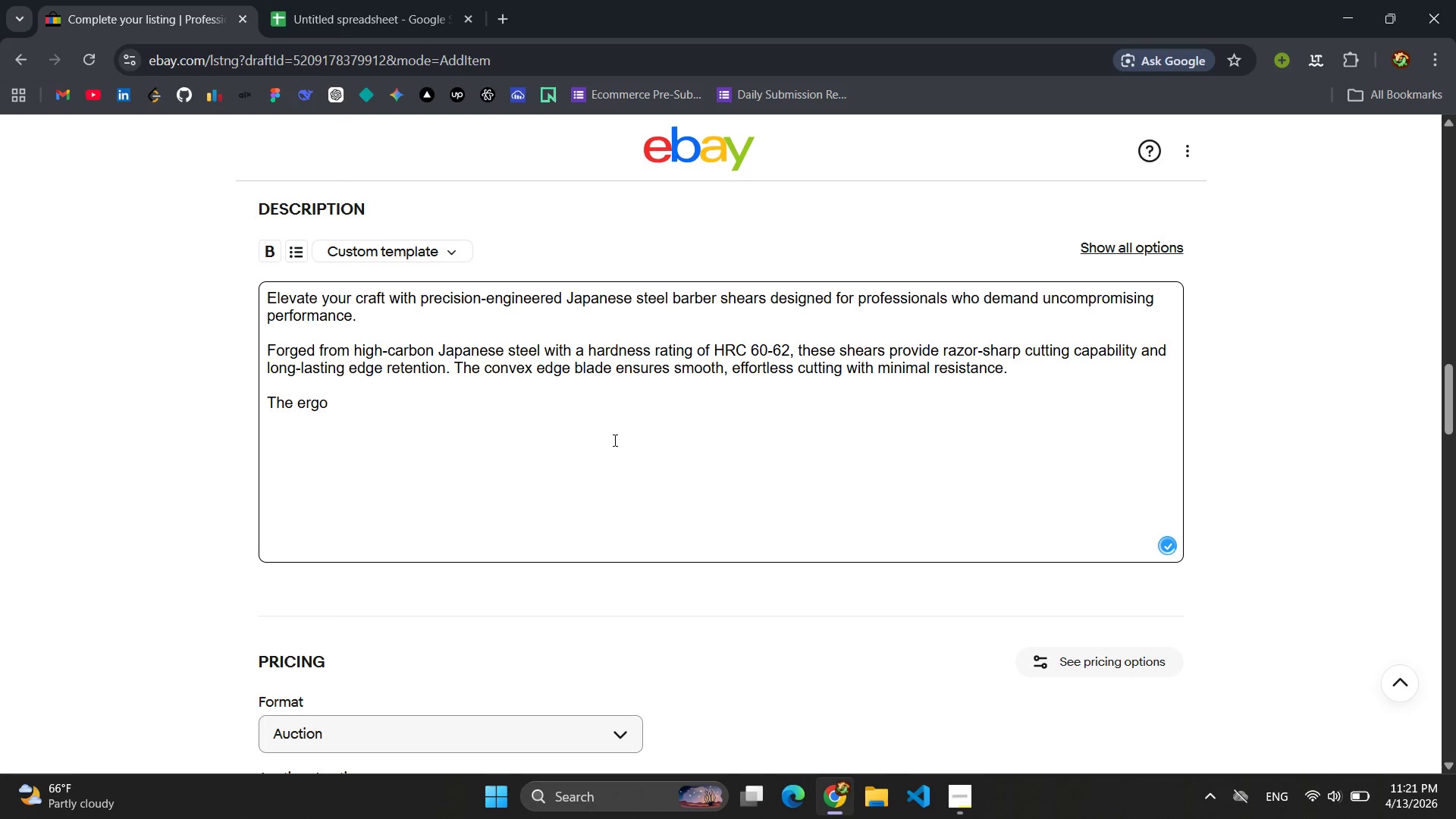 
key(Backspace)
key(Backspace)
key(Backspace)
key(Backspace)
type(ergonomic offe)
key(Backspace)
type(set handles reduces writ)
key(Backspace)
type(st strain, )
 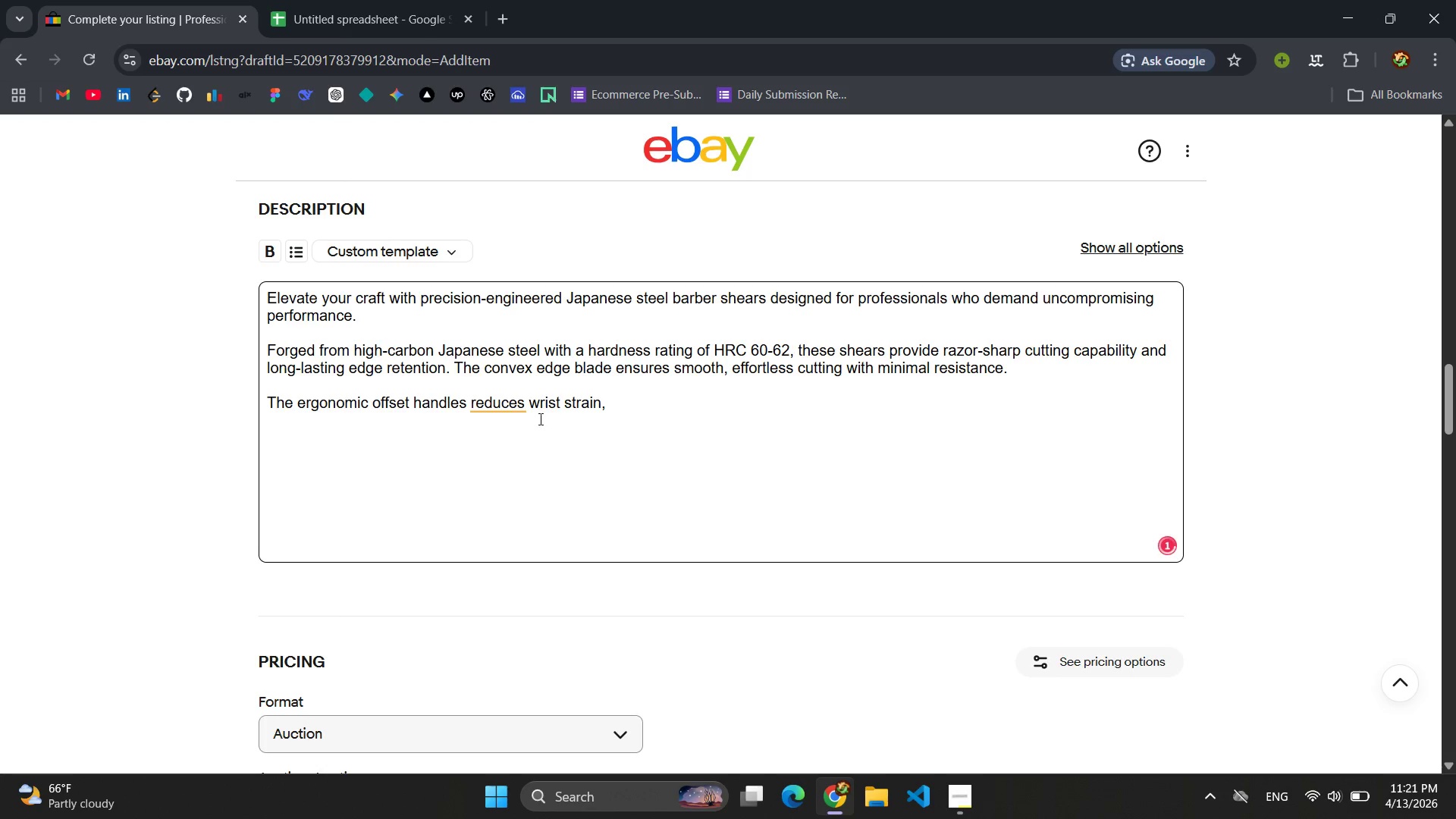 
left_click([523, 408])
 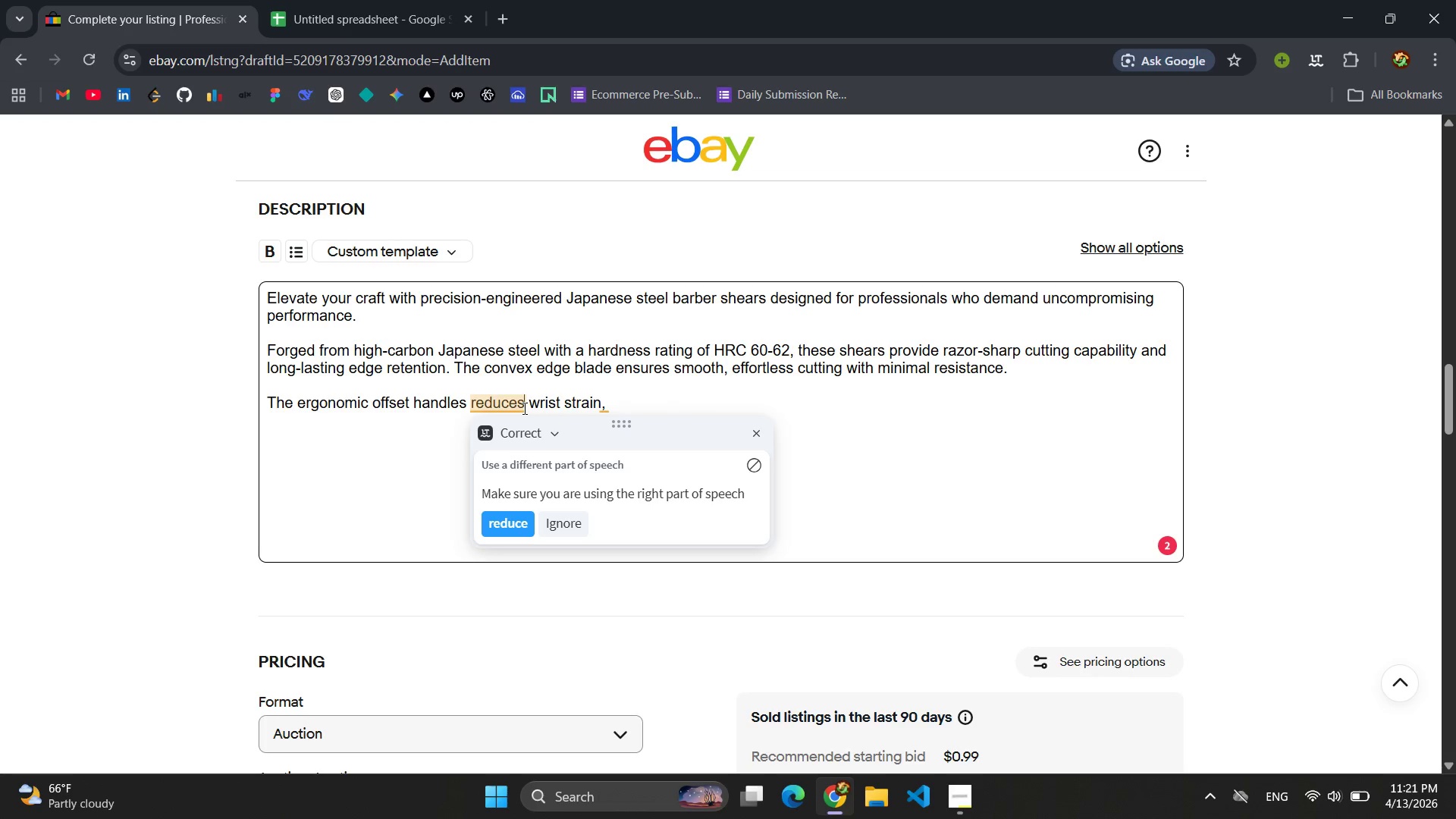 
wait(6.91)
 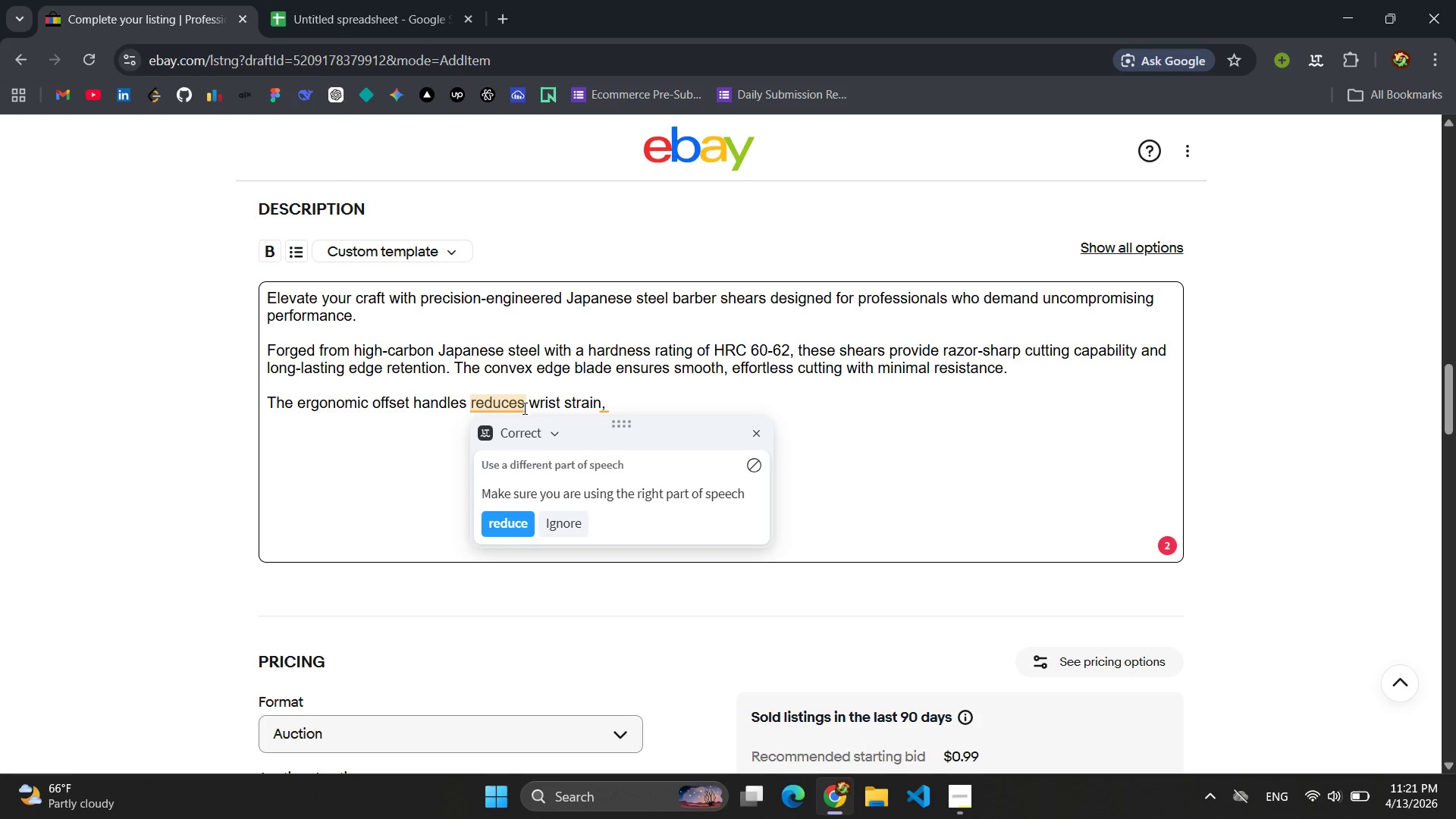 
hold_key(key=Backspace, duration=0.64)
 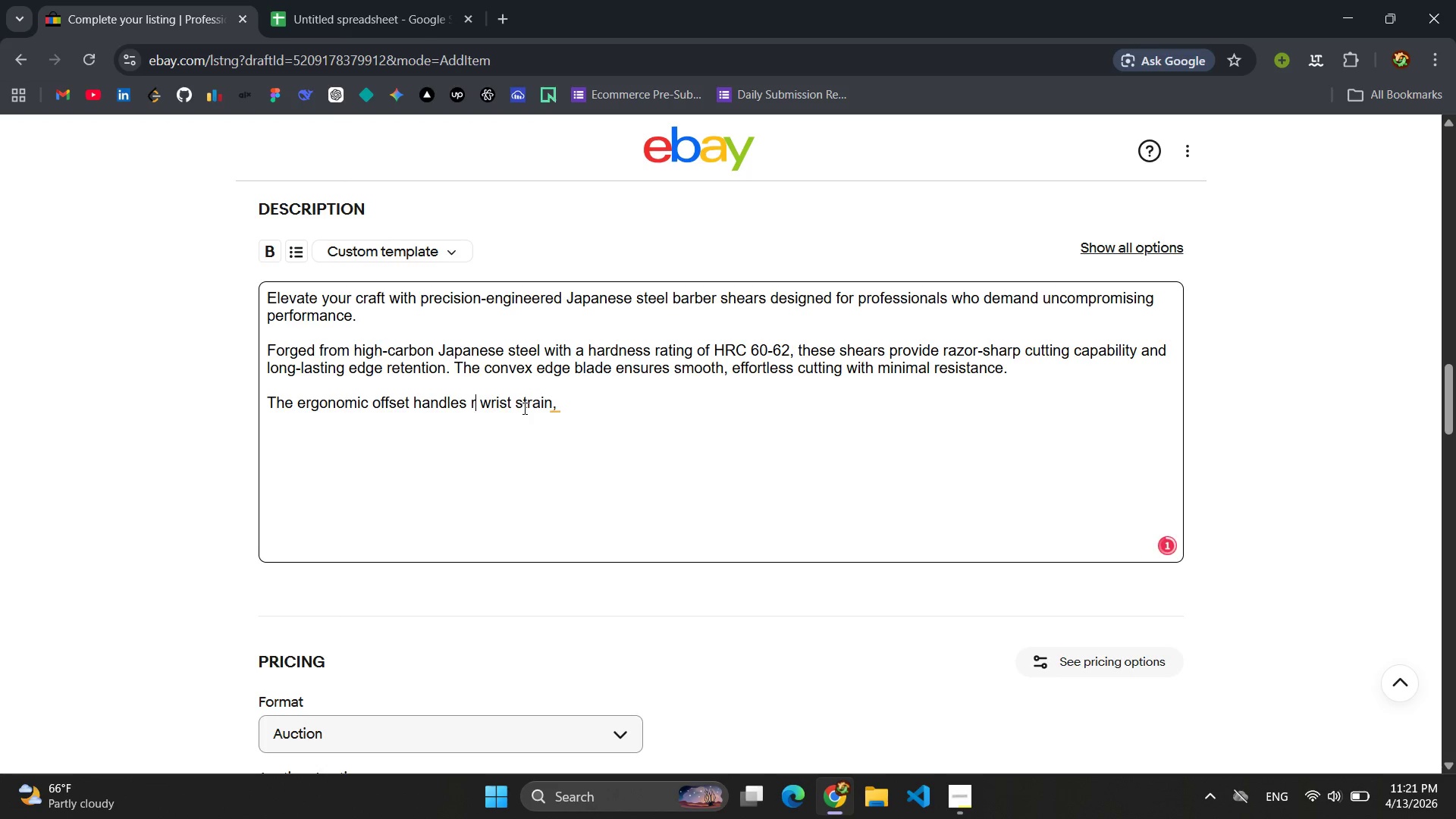 
key(Backspace)
key(Backspace)
key(Backspace)
type( reduces )
key(Backspace)
 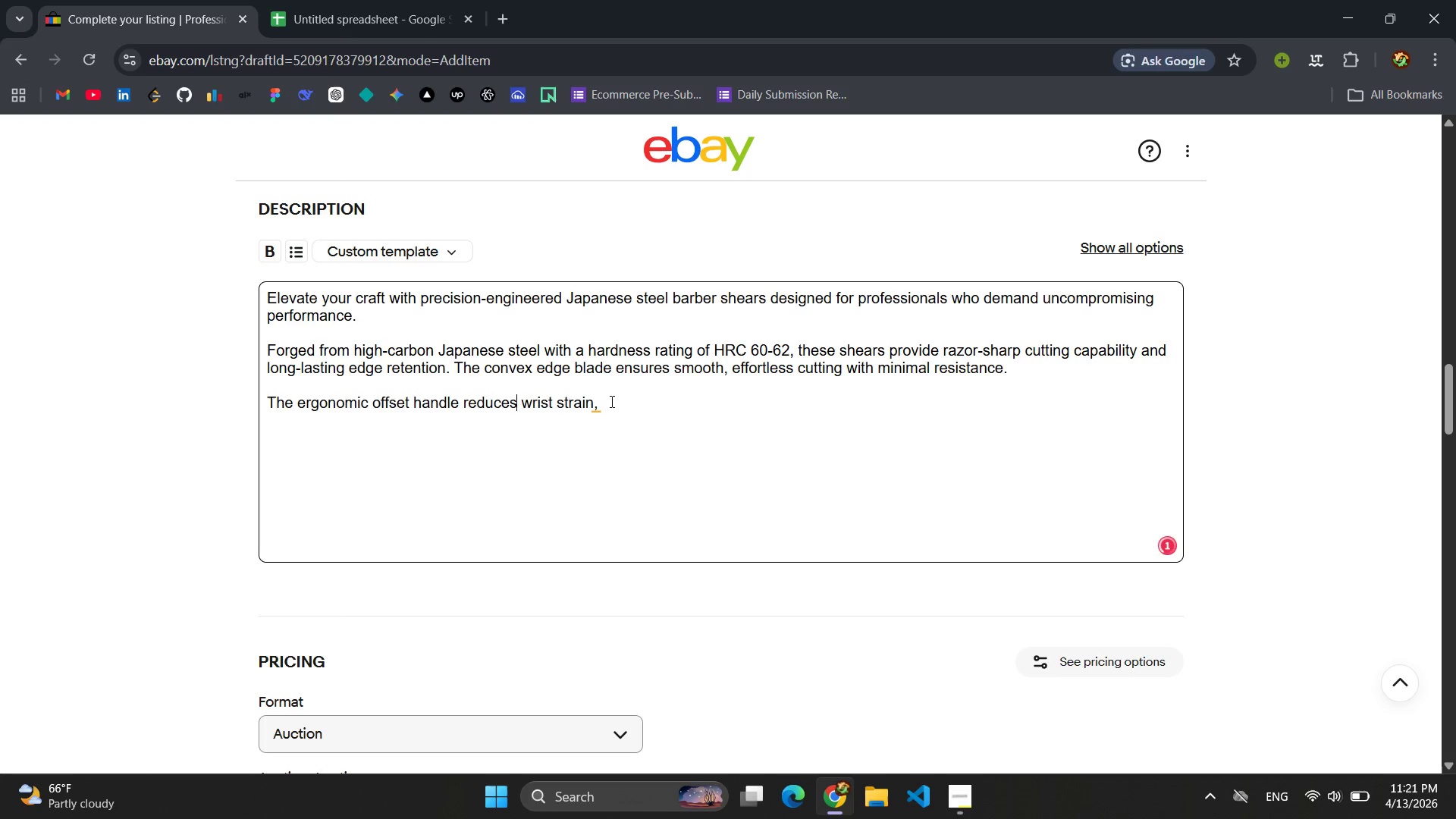 
left_click([610, 401])
 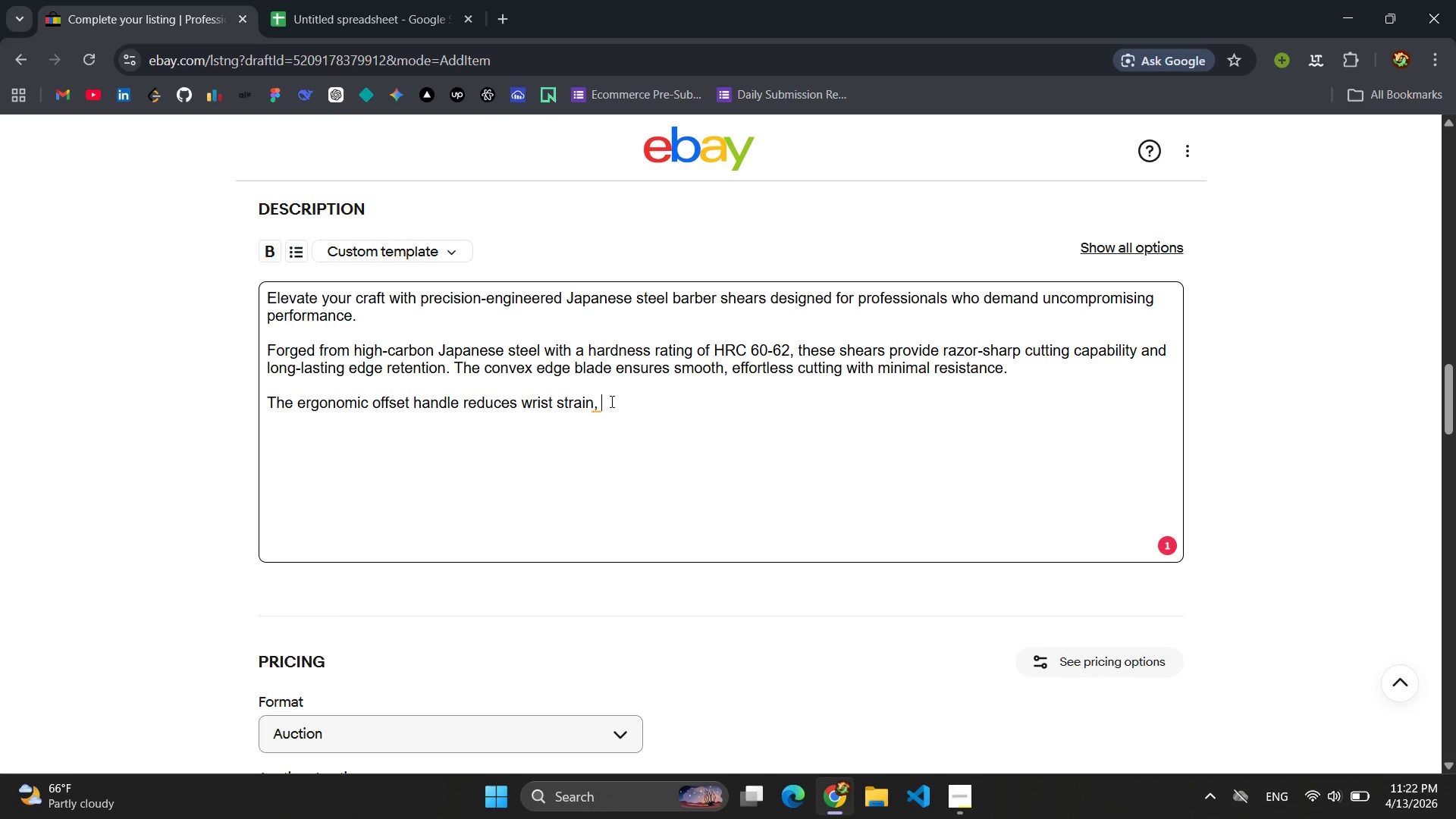 
key(Backspace)
key(Backspace)
key(Backspace)
type(n, making it ideal for extended use in hihg )
key(Backspace)
key(Backspace)
key(Backspace)
type(gh-volume environments. A fully adjustable tension system allows you to fine-ton)
key(Backspace)
key(Backspace)
type(une performance to you rexac)
key(Backspace)
key(Backspace)
key(Backspace)
key(Backspace)
key(Backspace)
key(Backspace)
type(r exaa)
key(Backspace)
type(ct prefern)
key(Backspace)
type(ence )
key(Backspace)
 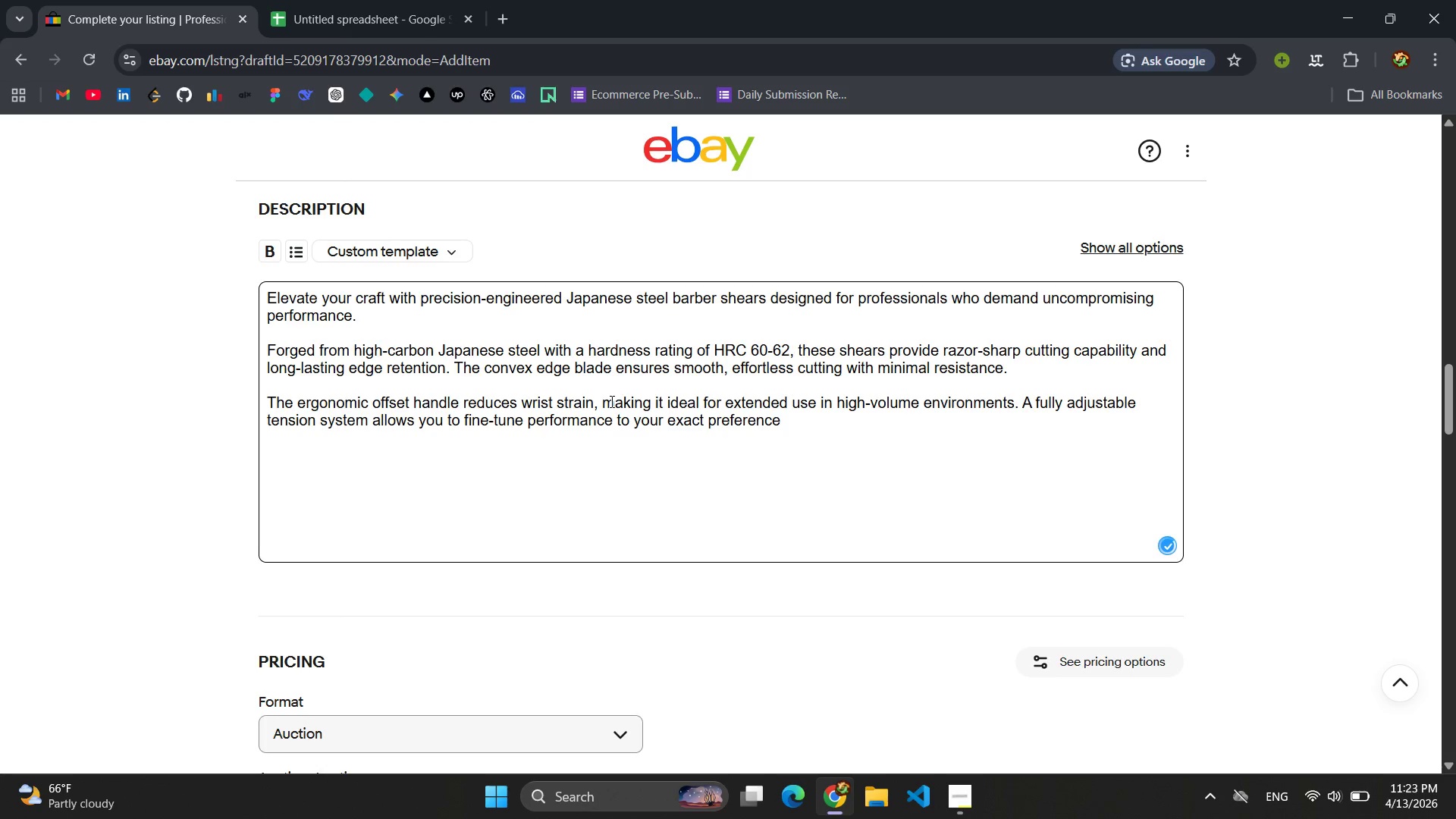 
wait(12.36)
 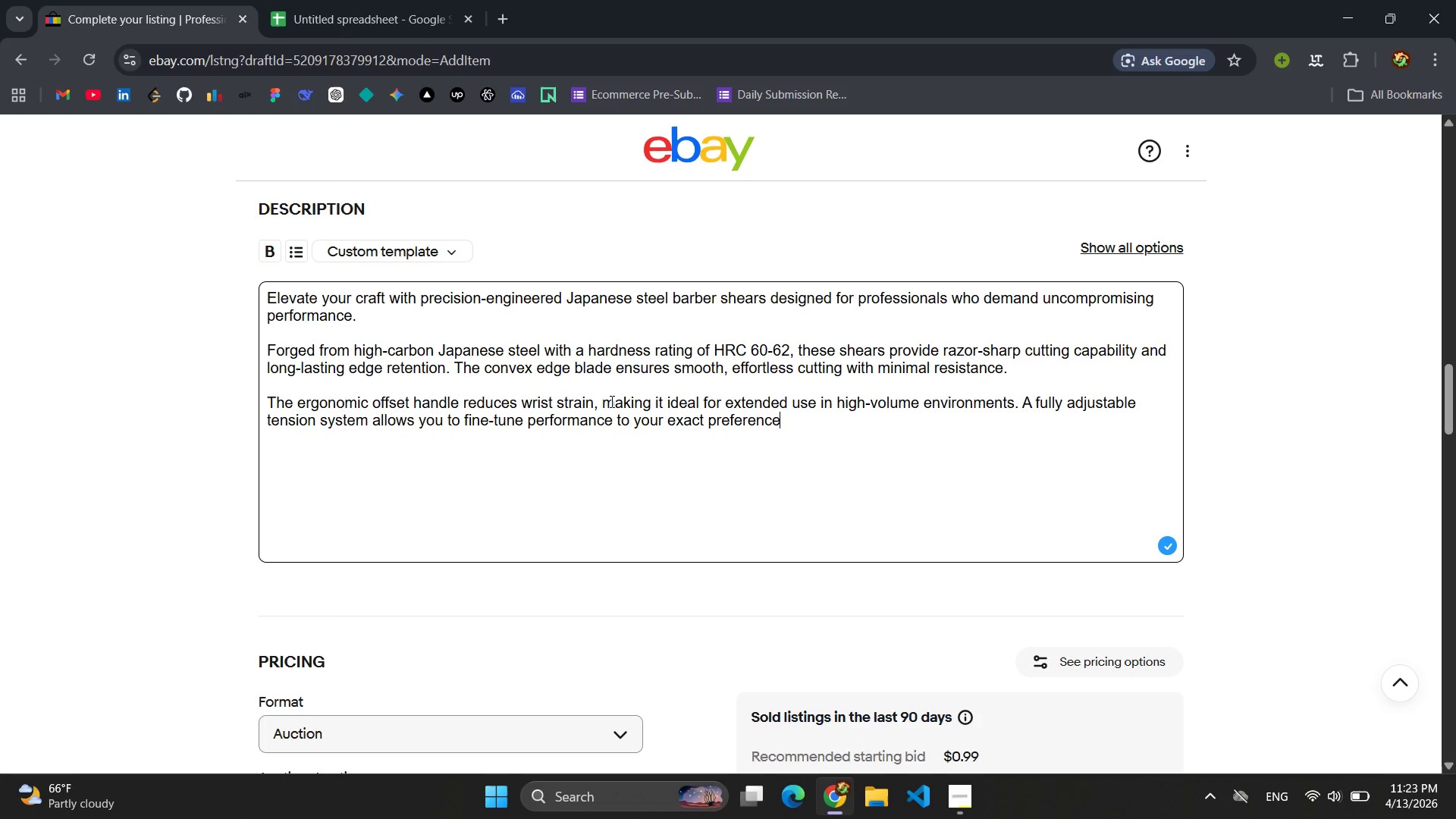 
key(Period)
 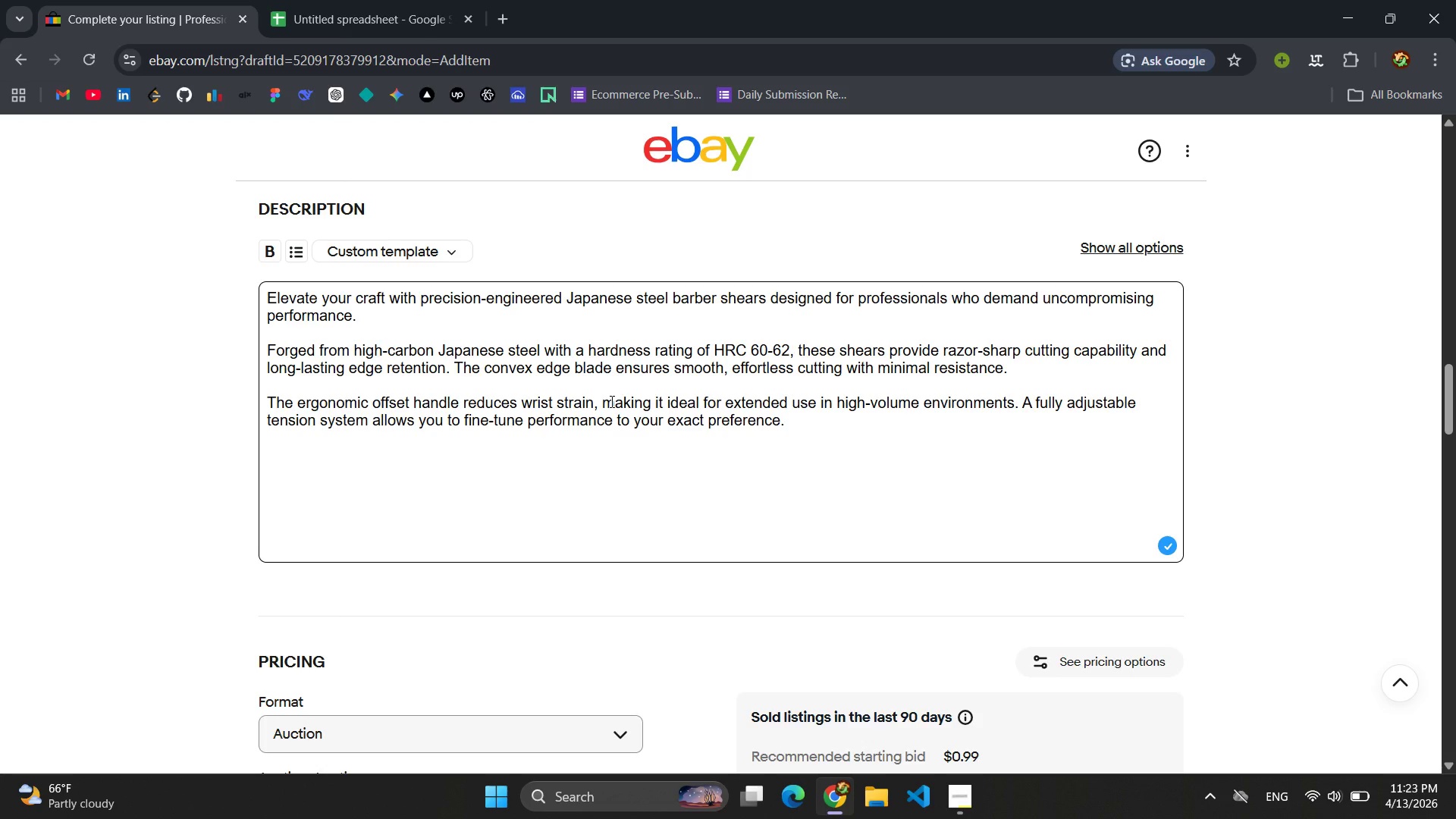 
wait(5.39)
 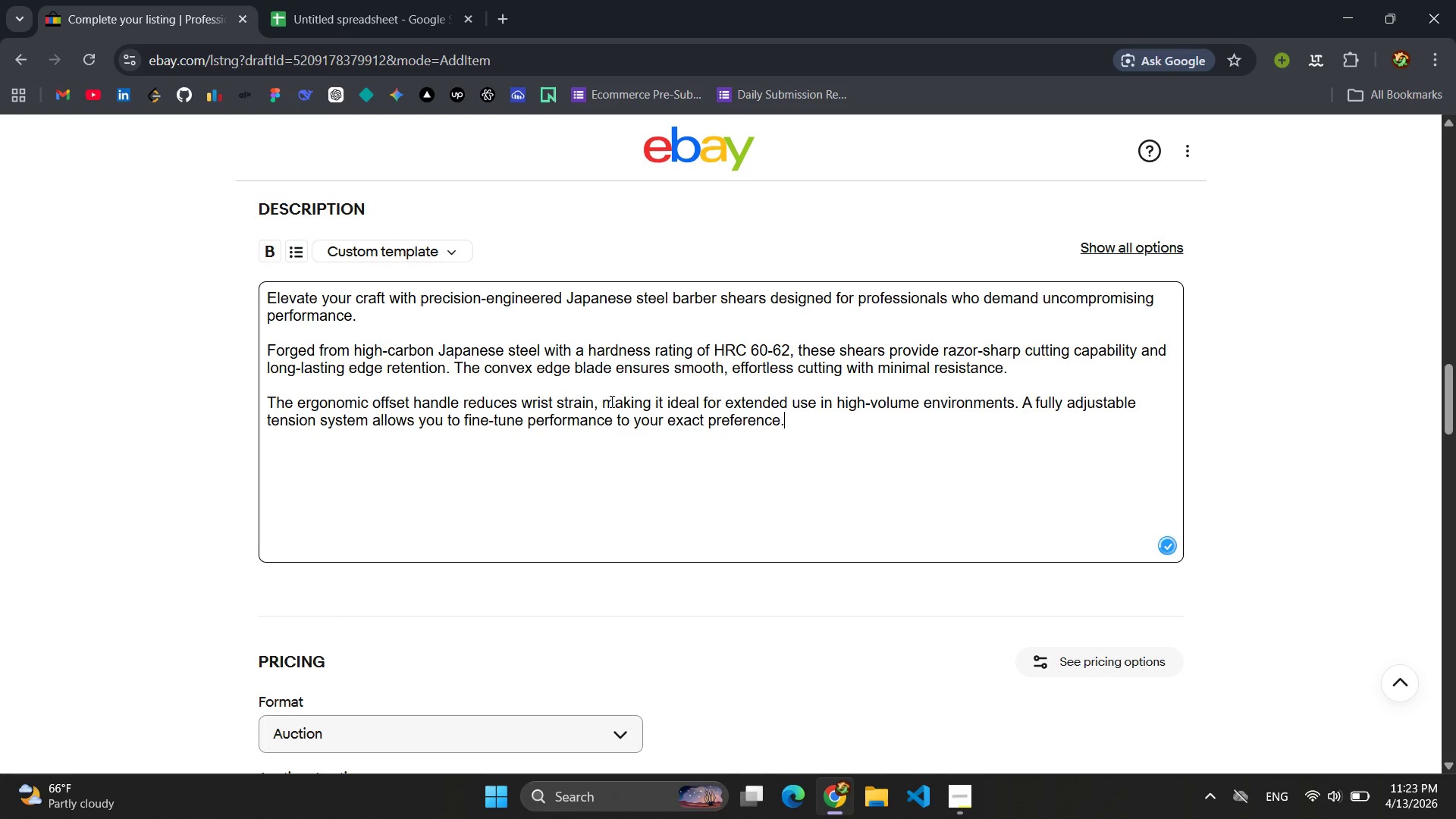 
key(Shift+Enter)
 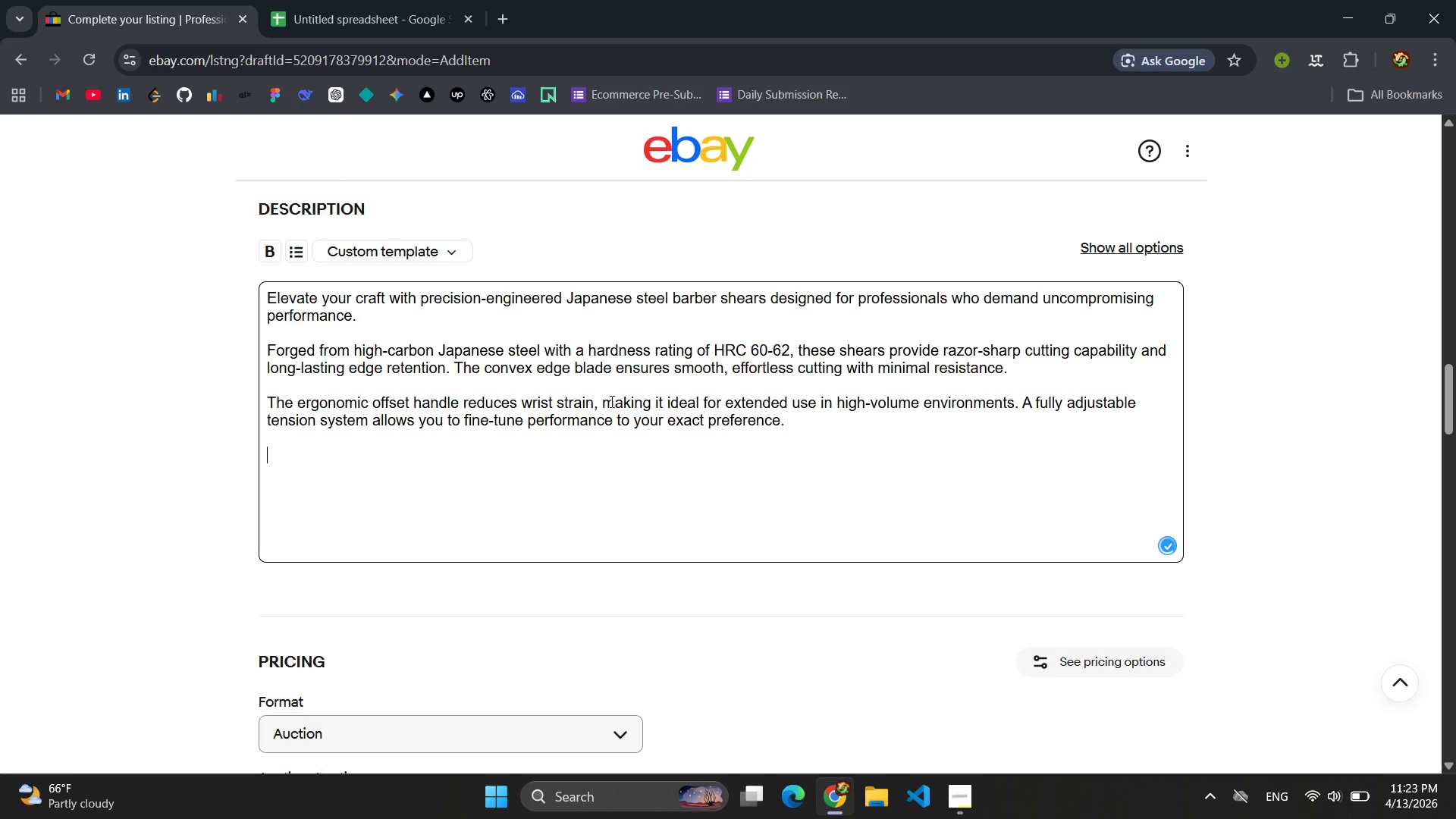 
key(Shift+Enter)
 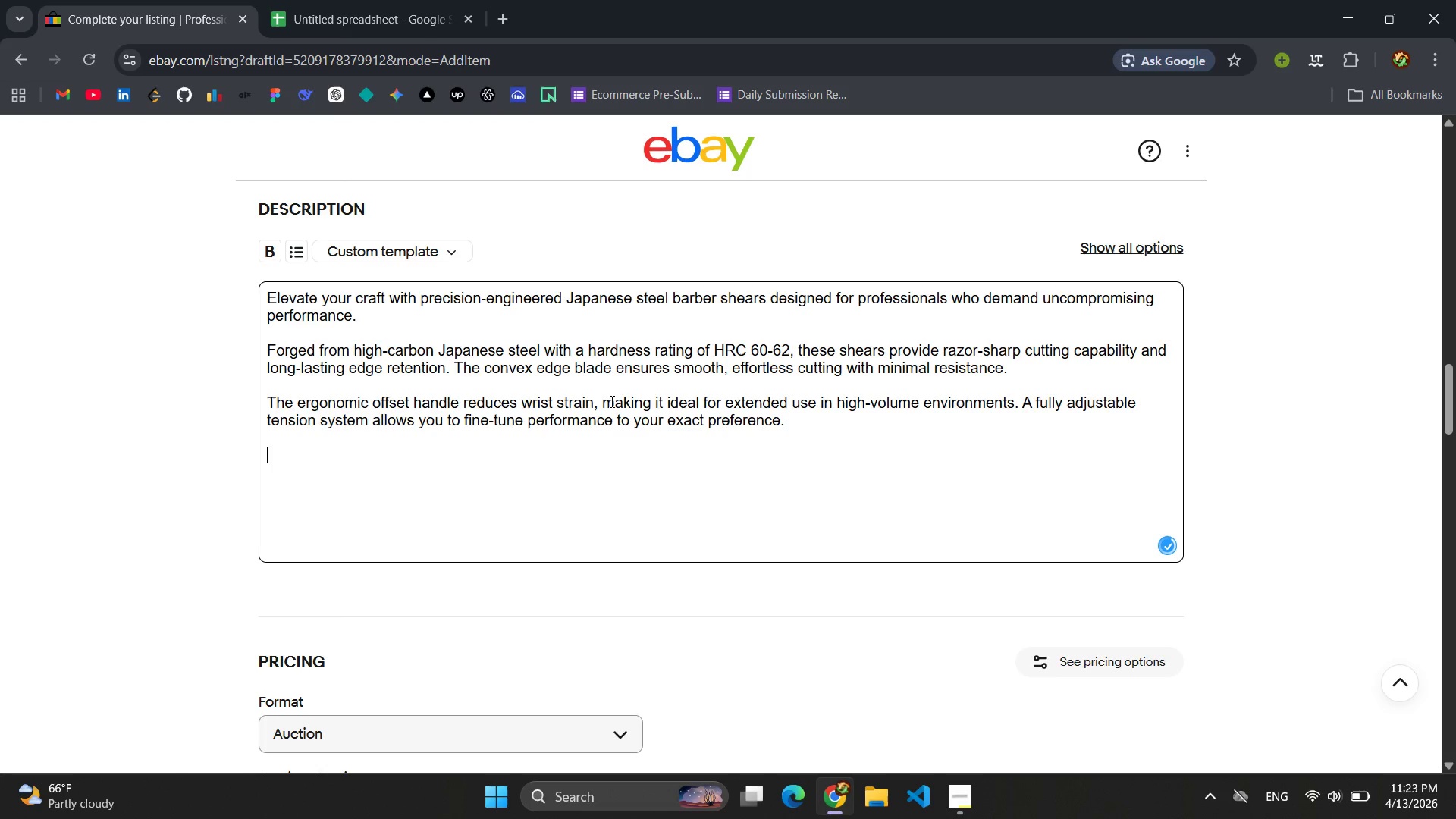 
type(Key Features )
key(Backspace)
type(:)
 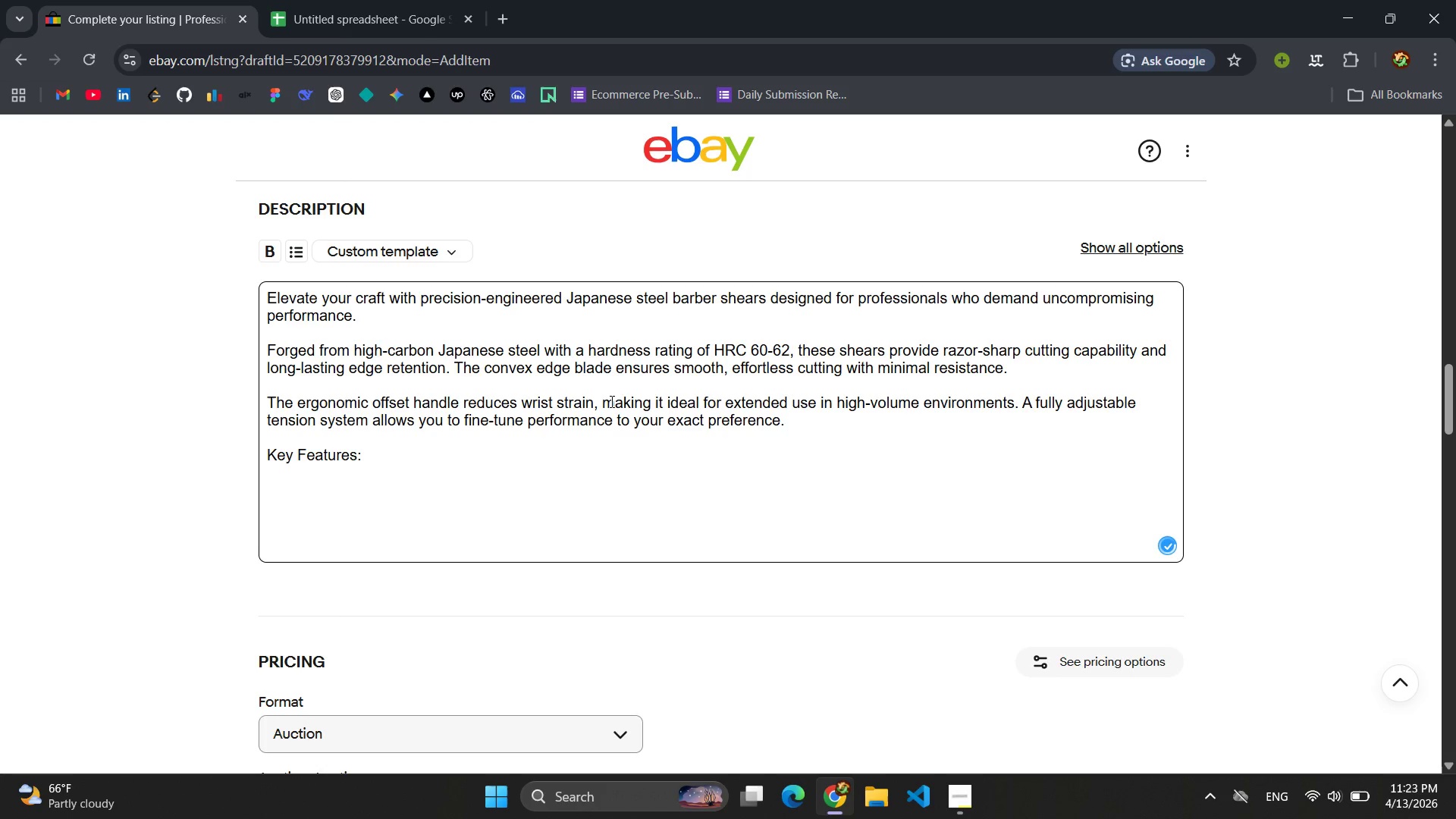 
left_click_drag(start_coordinate=[366, 457], to_coordinate=[256, 457])
 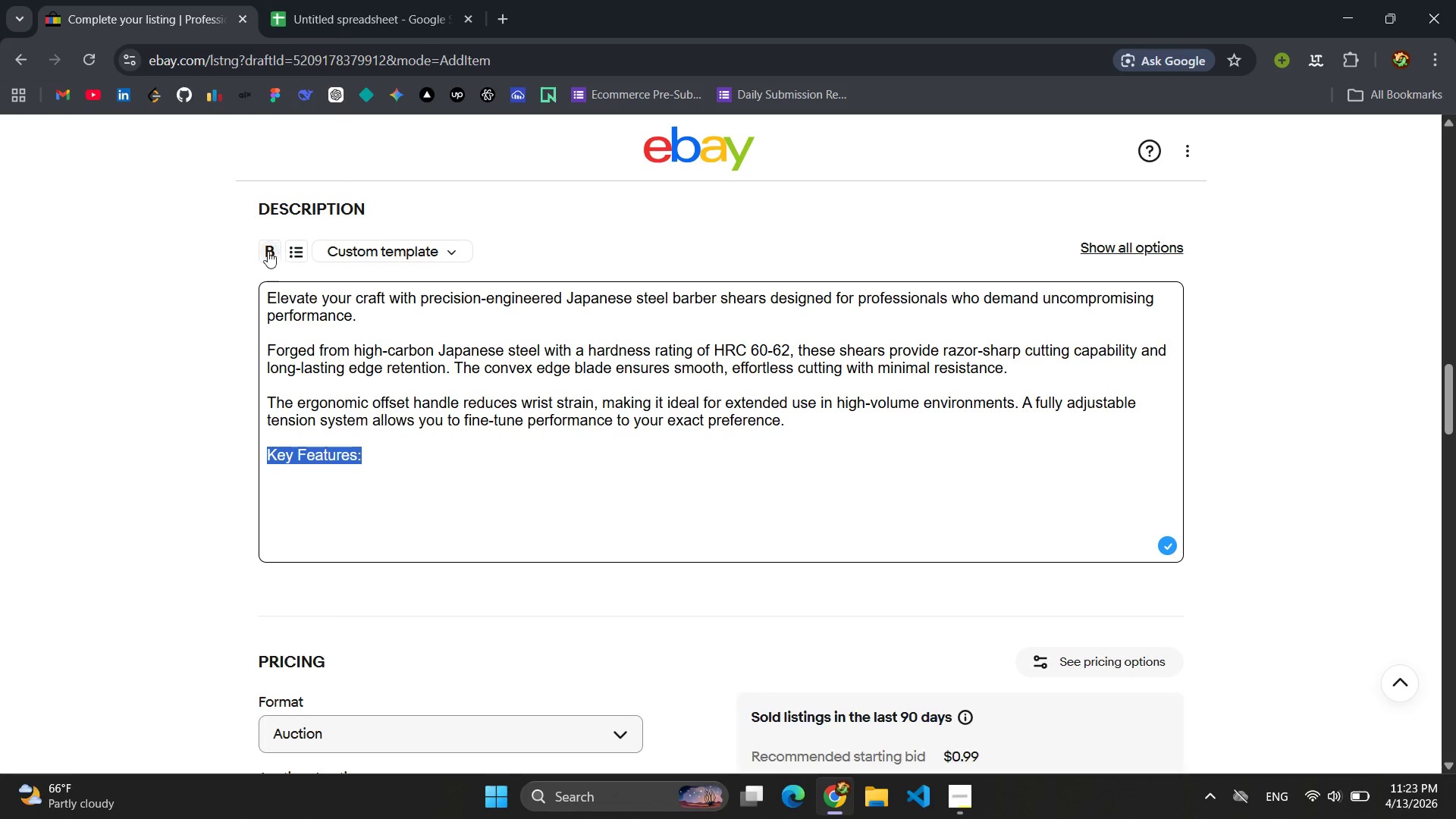 
left_click([267, 252])
 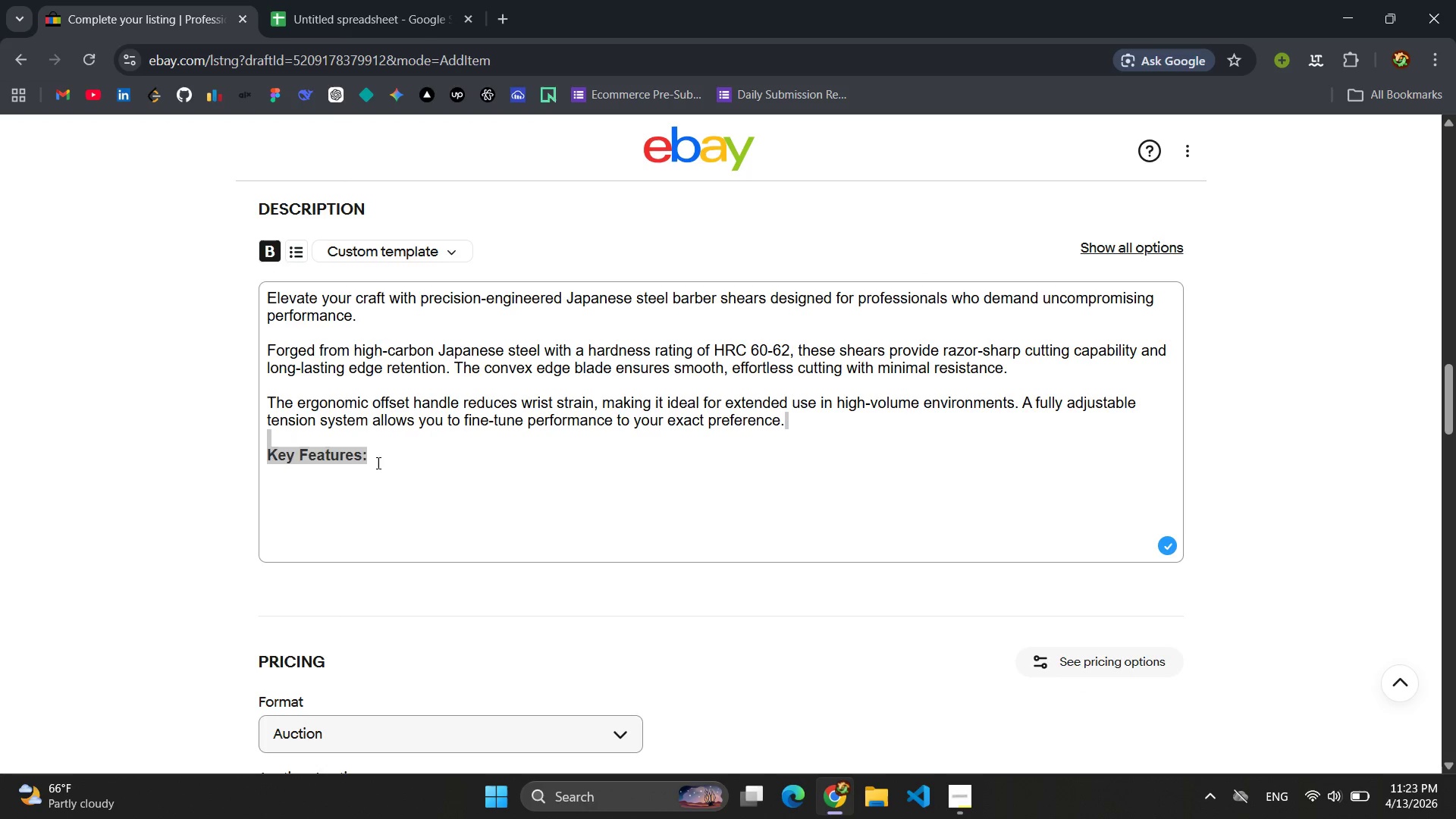 
left_click([377, 463])
 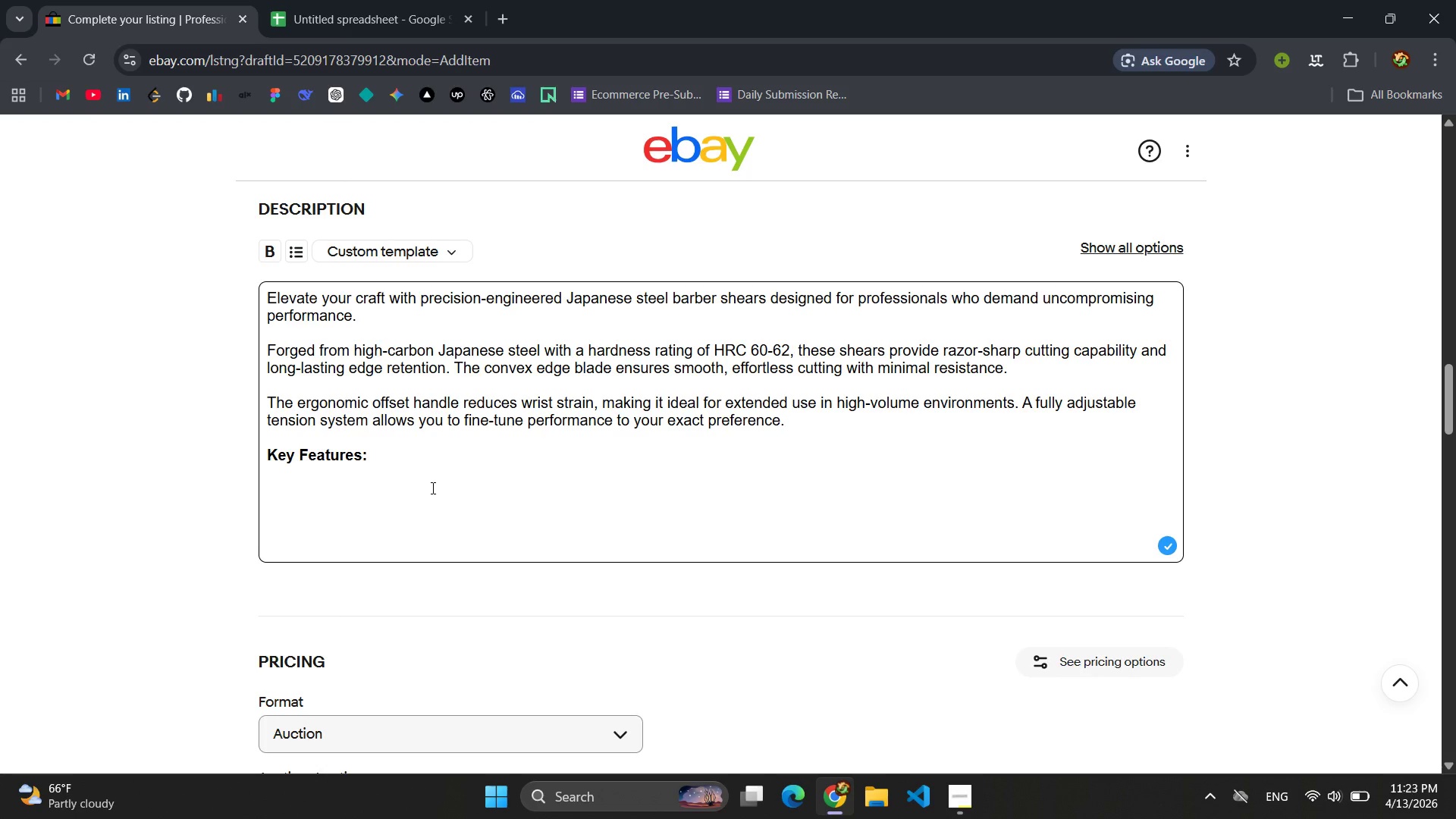 
key(Enter)
 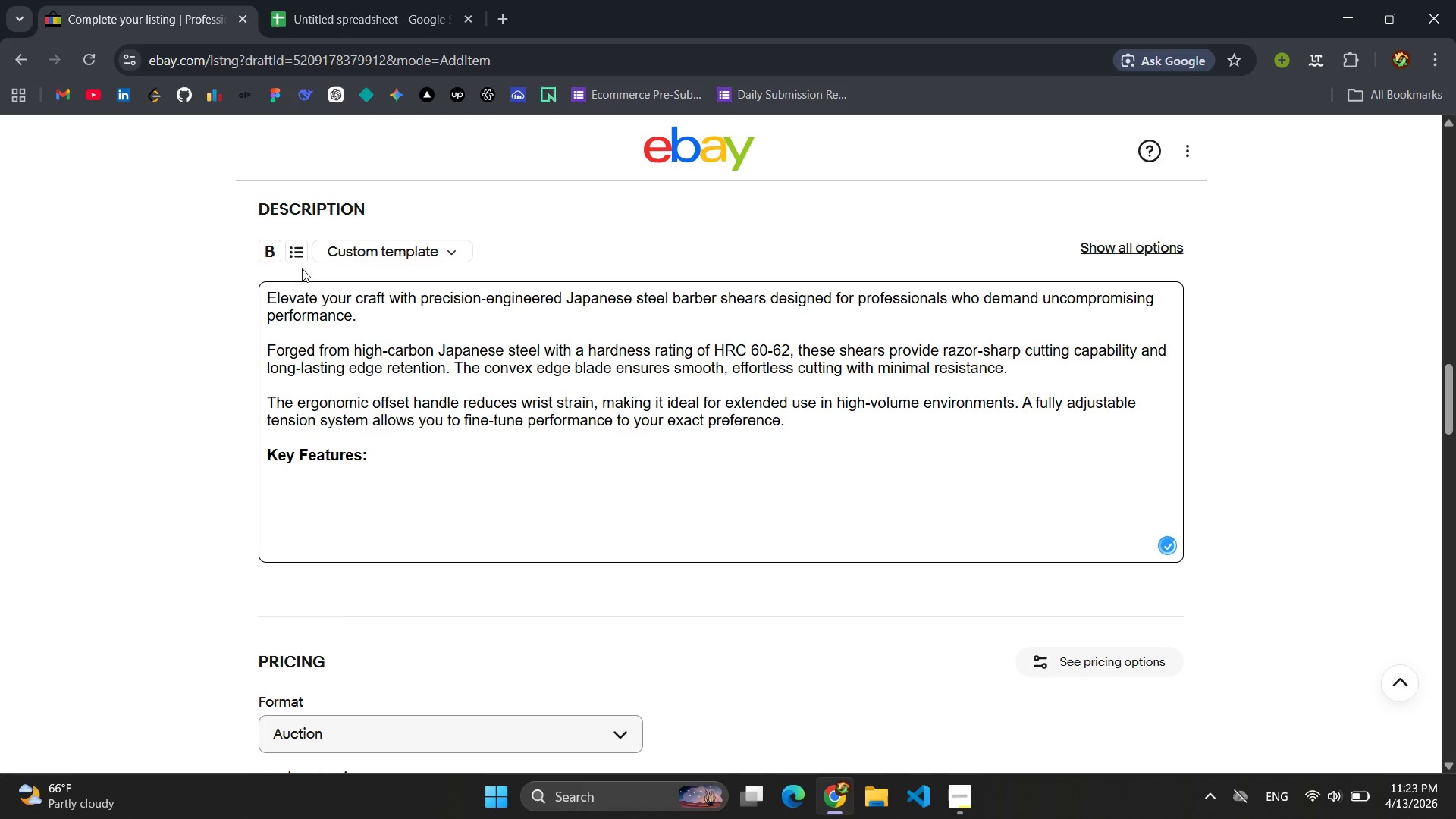 
left_click([296, 256])
 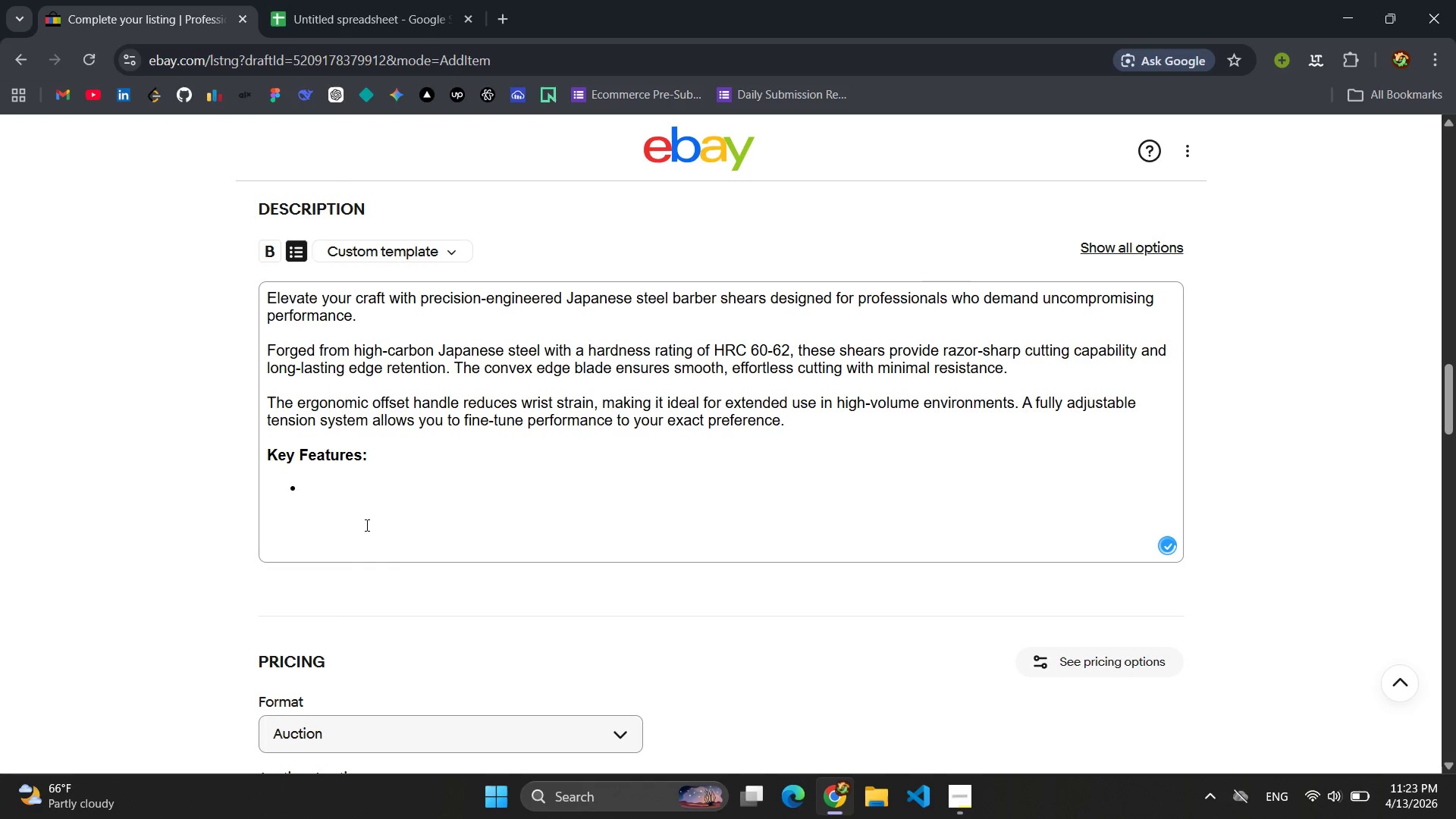 
left_click([365, 500])
 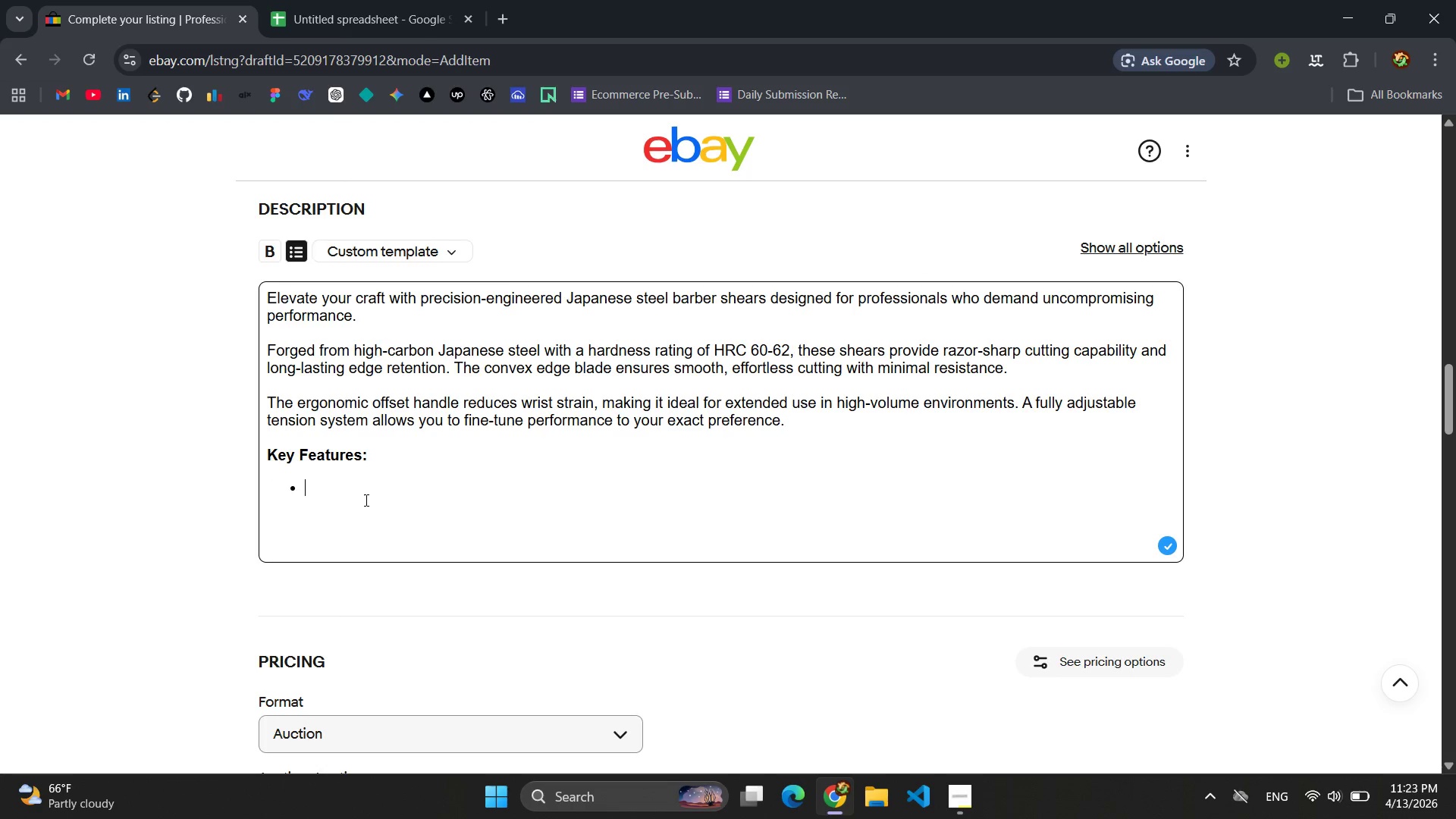 
type(Pr)
key(Backspace)
 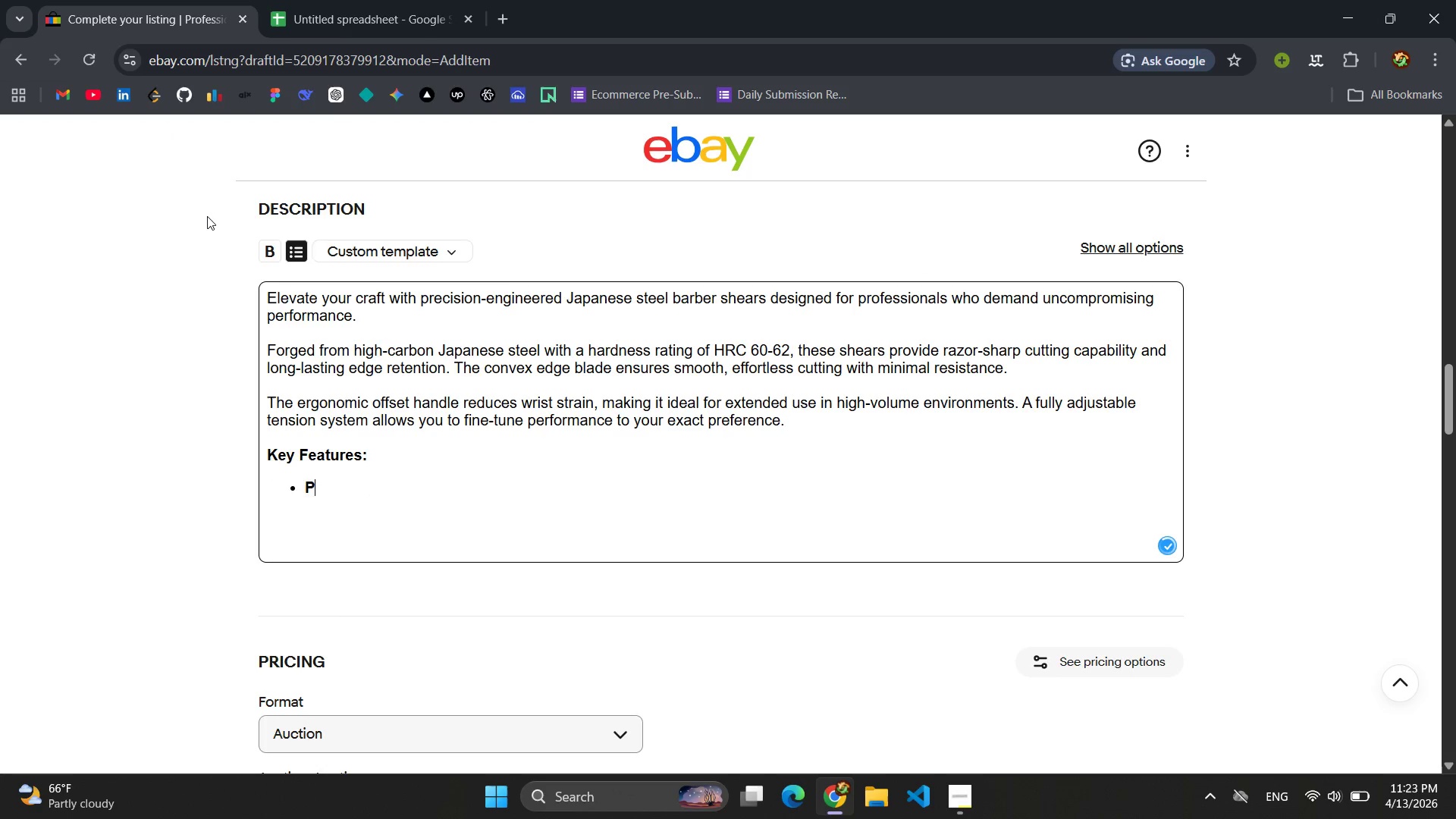 
key(Backspace)
 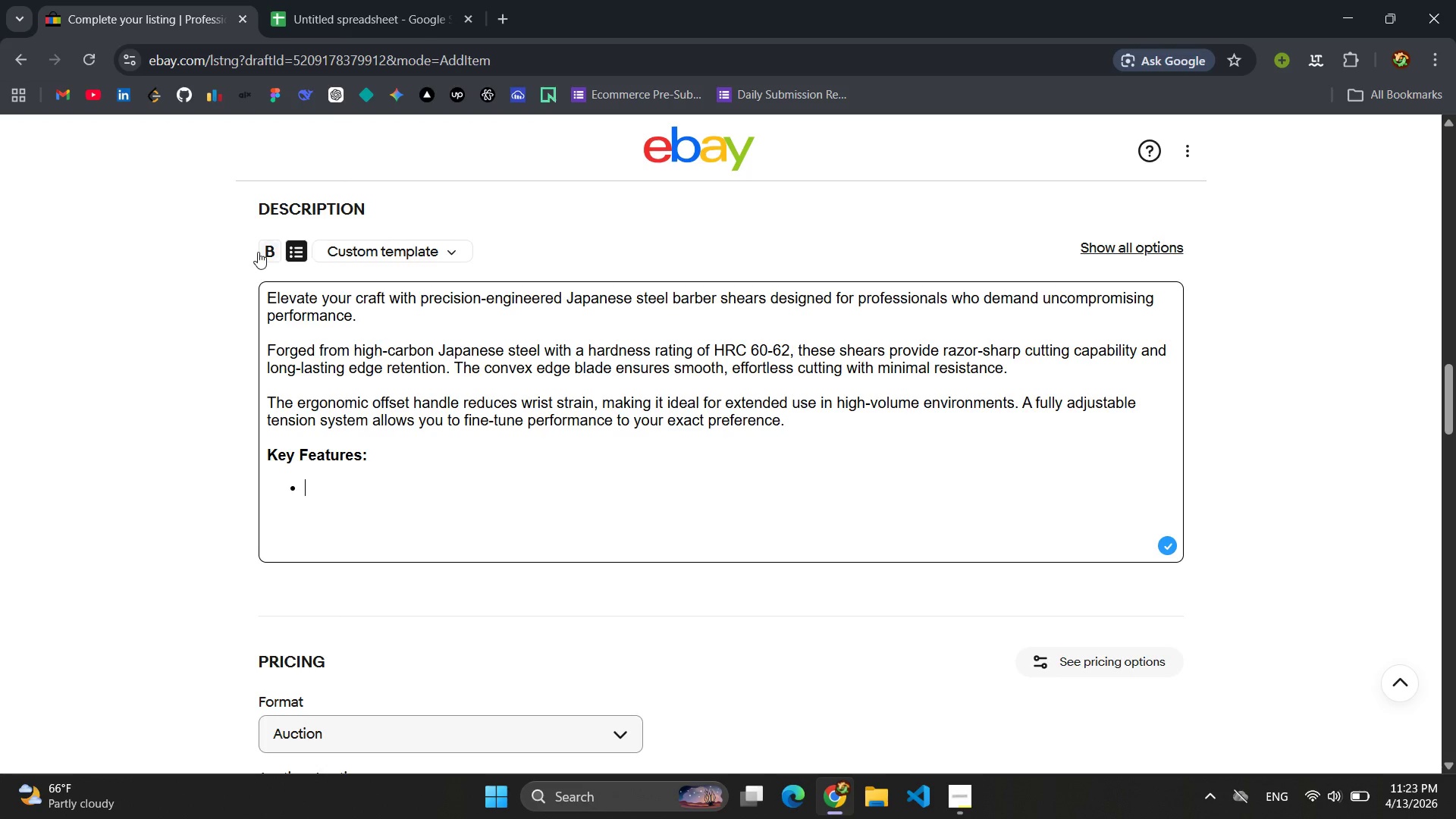 
left_click([261, 251])
 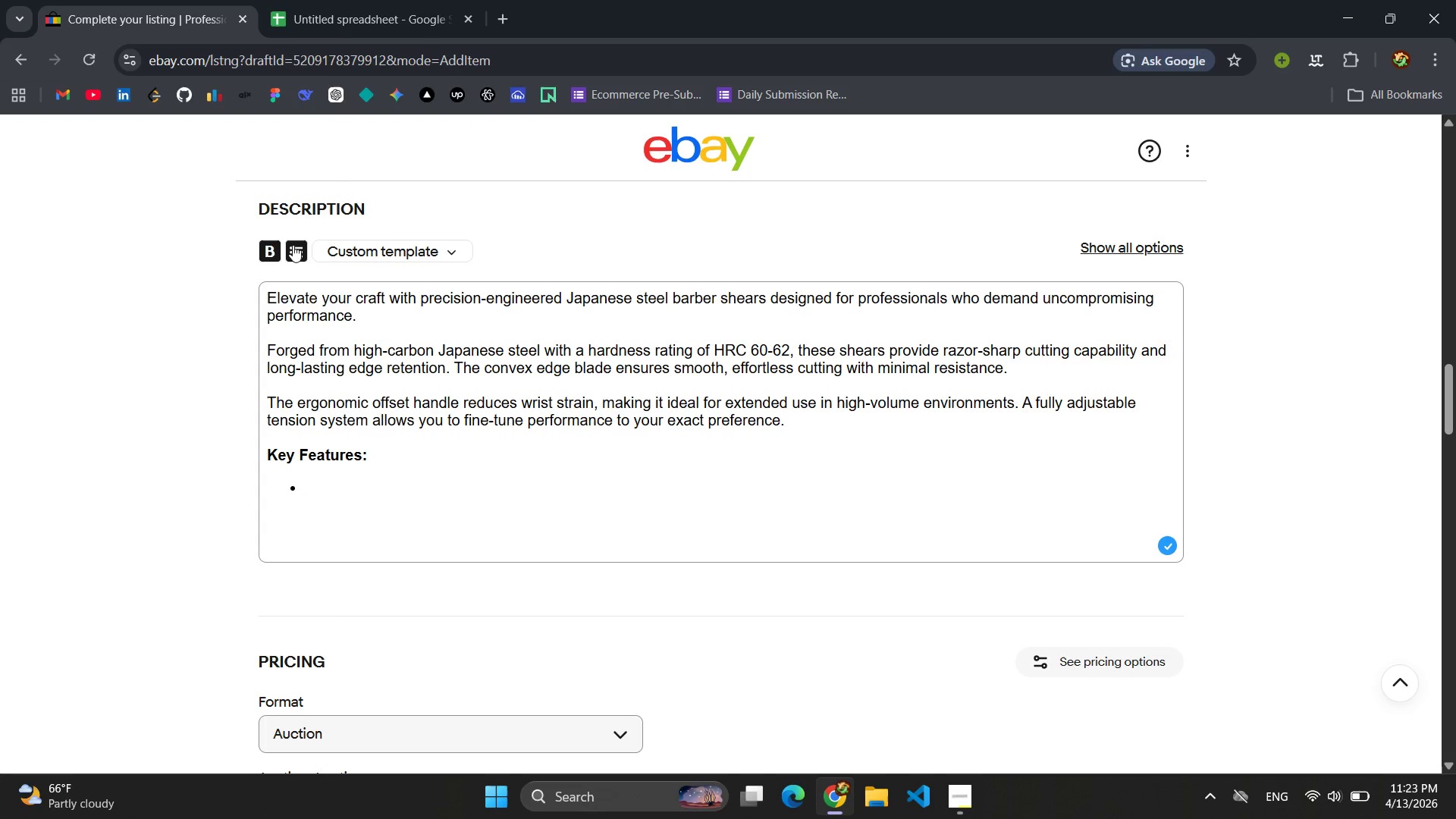 
left_click([278, 250])
 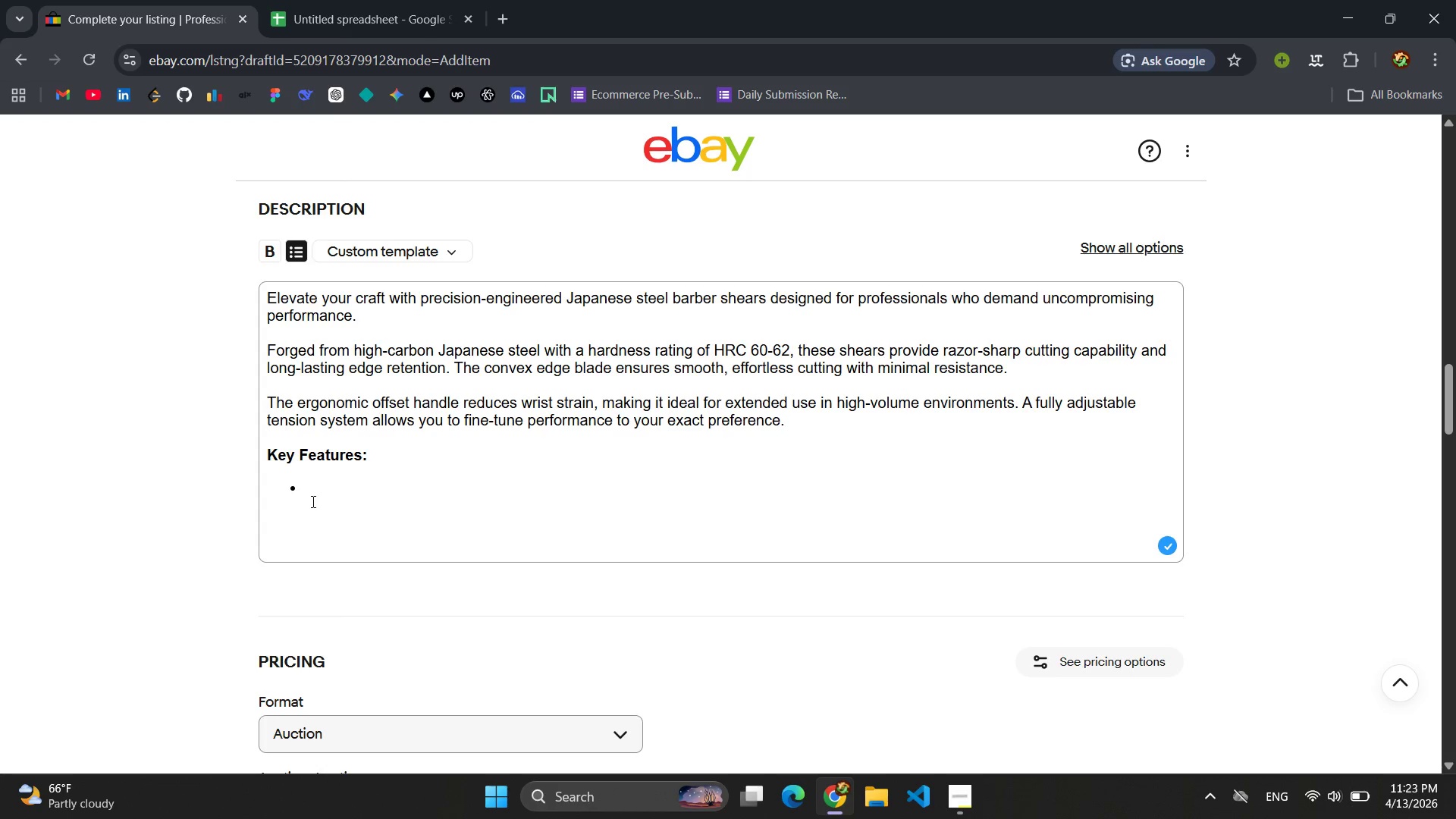 
left_click([317, 494])
 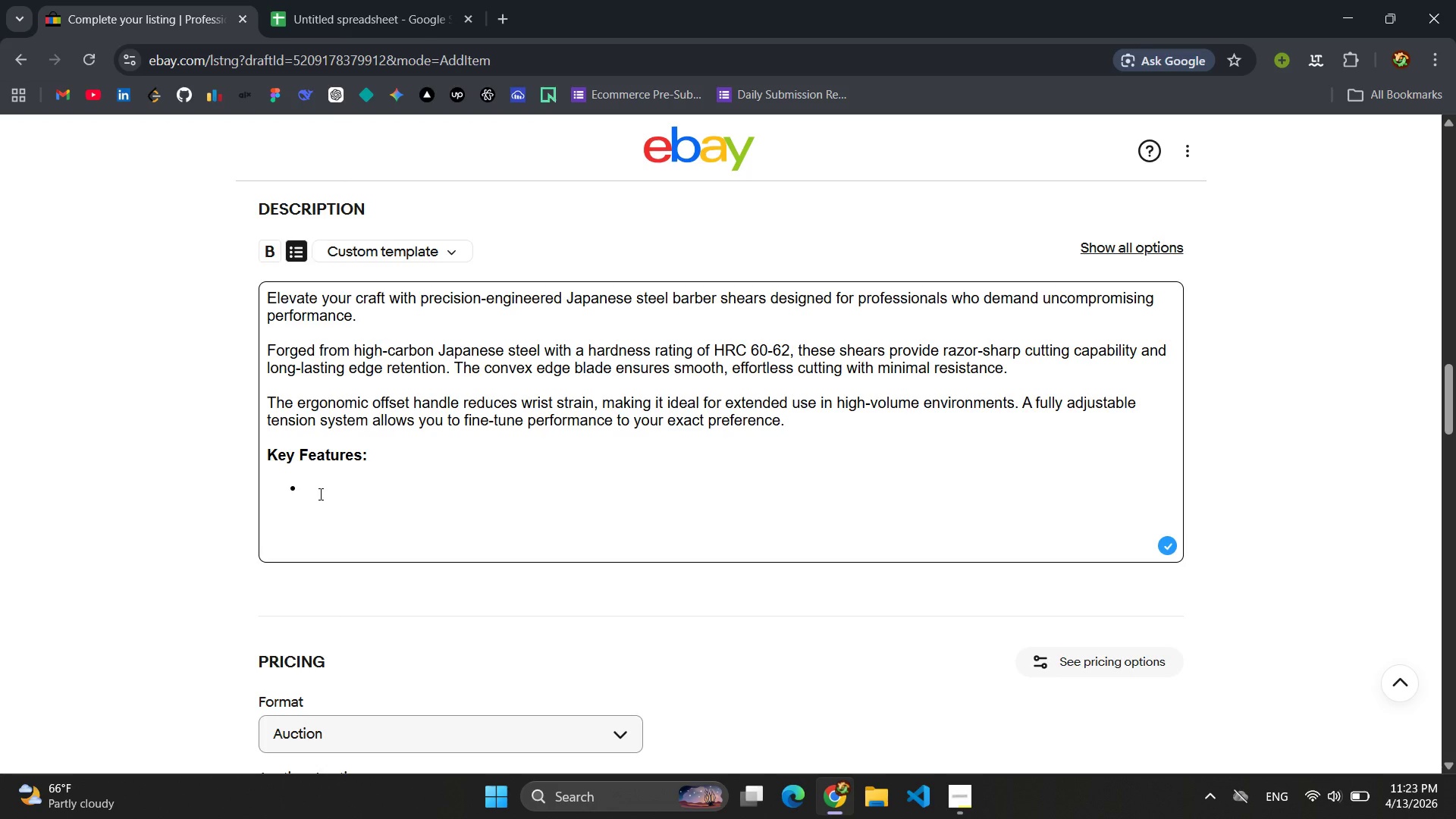 
type(p)
key(Backspace)
type(Pre)
 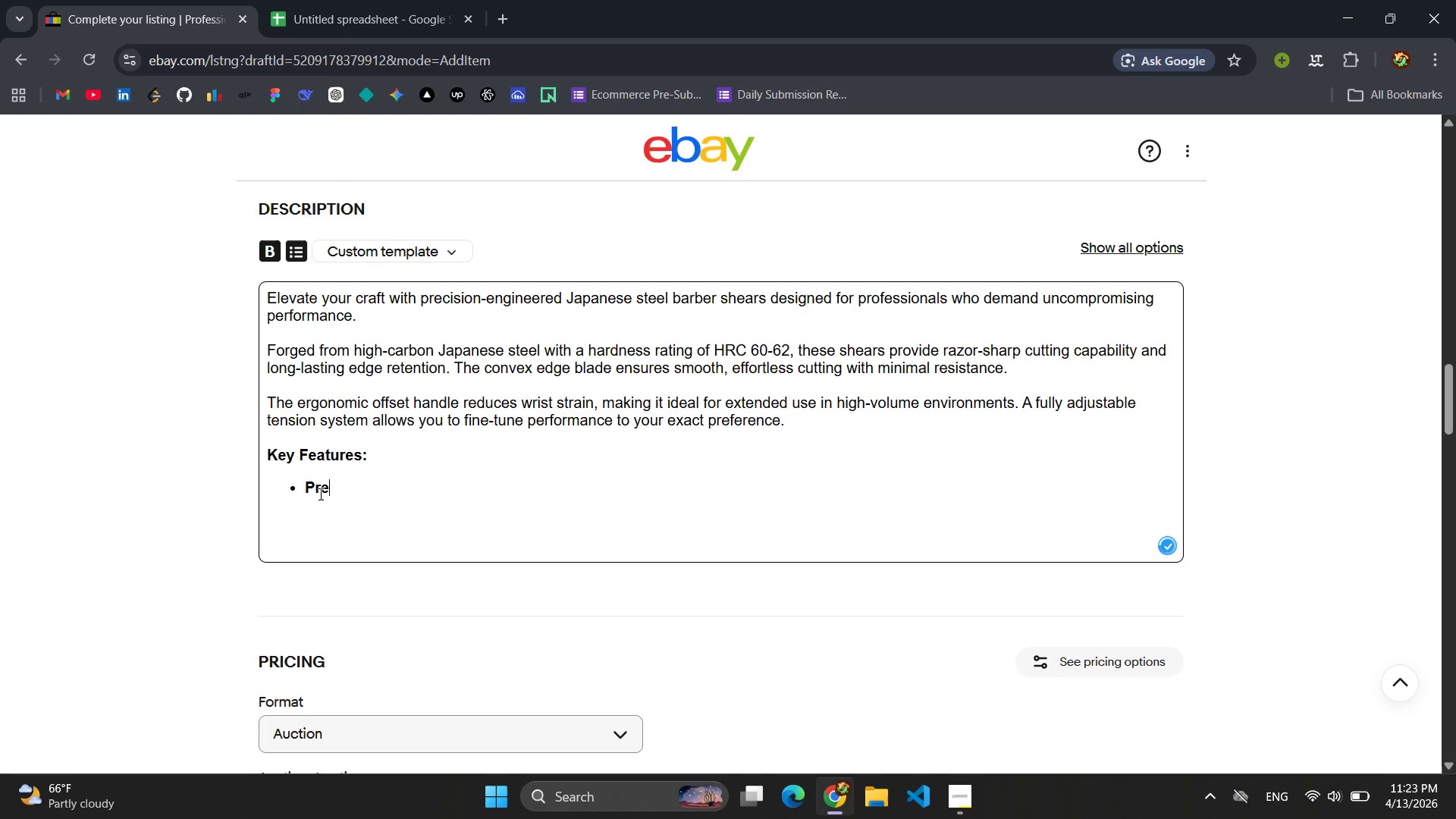 
left_click([275, 256])
 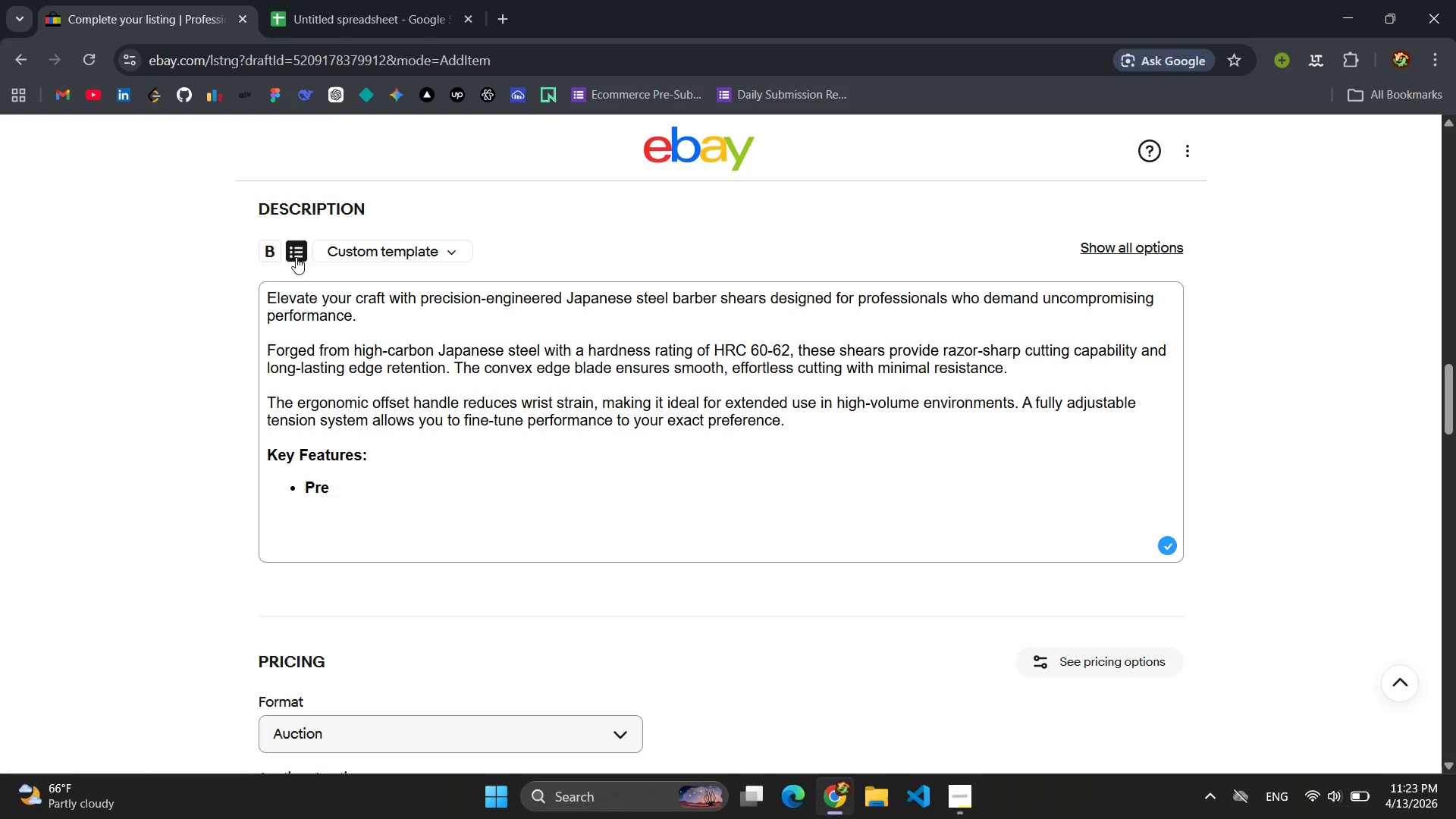 
left_click([296, 257])
 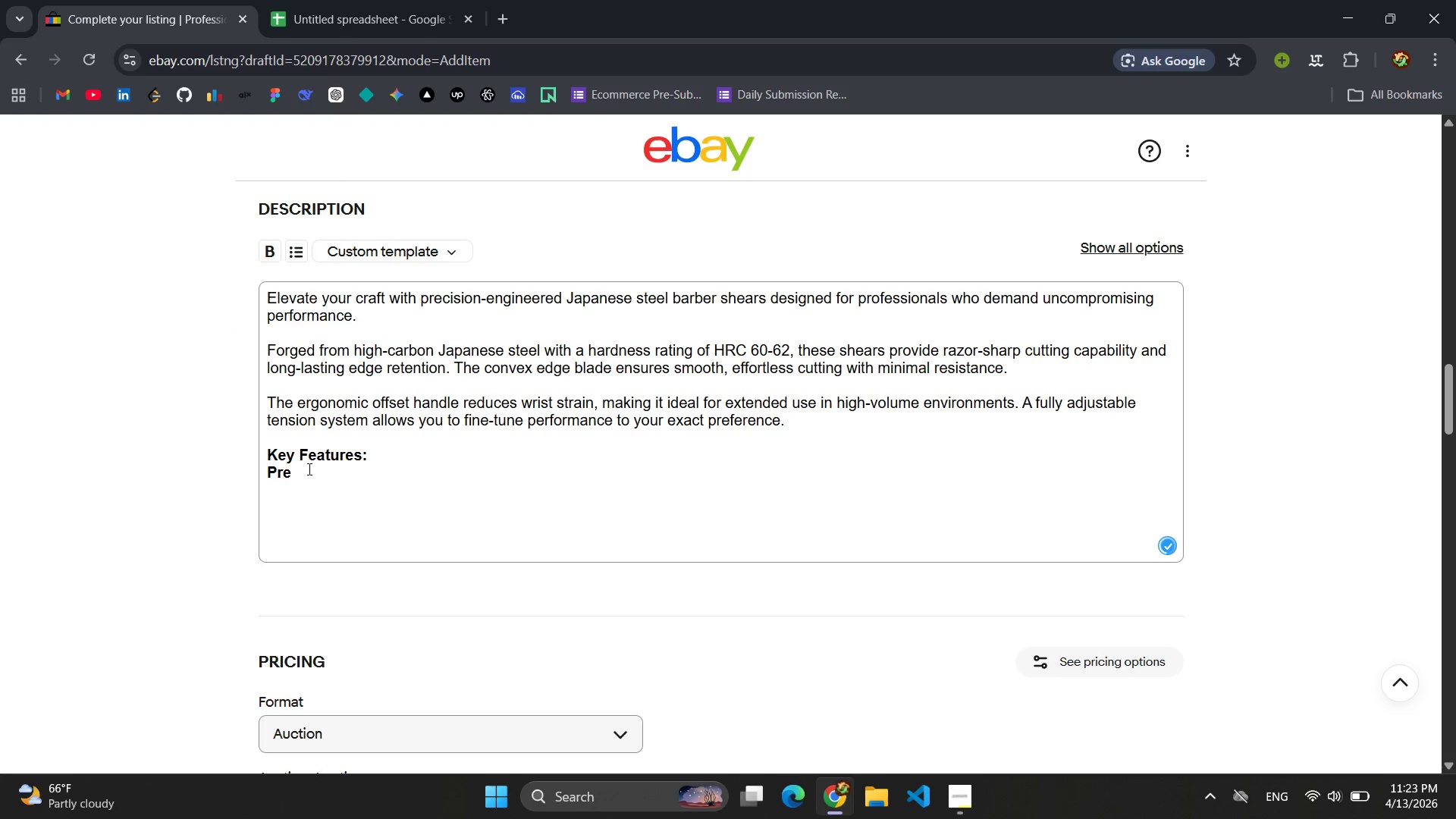 
left_click([306, 473])
 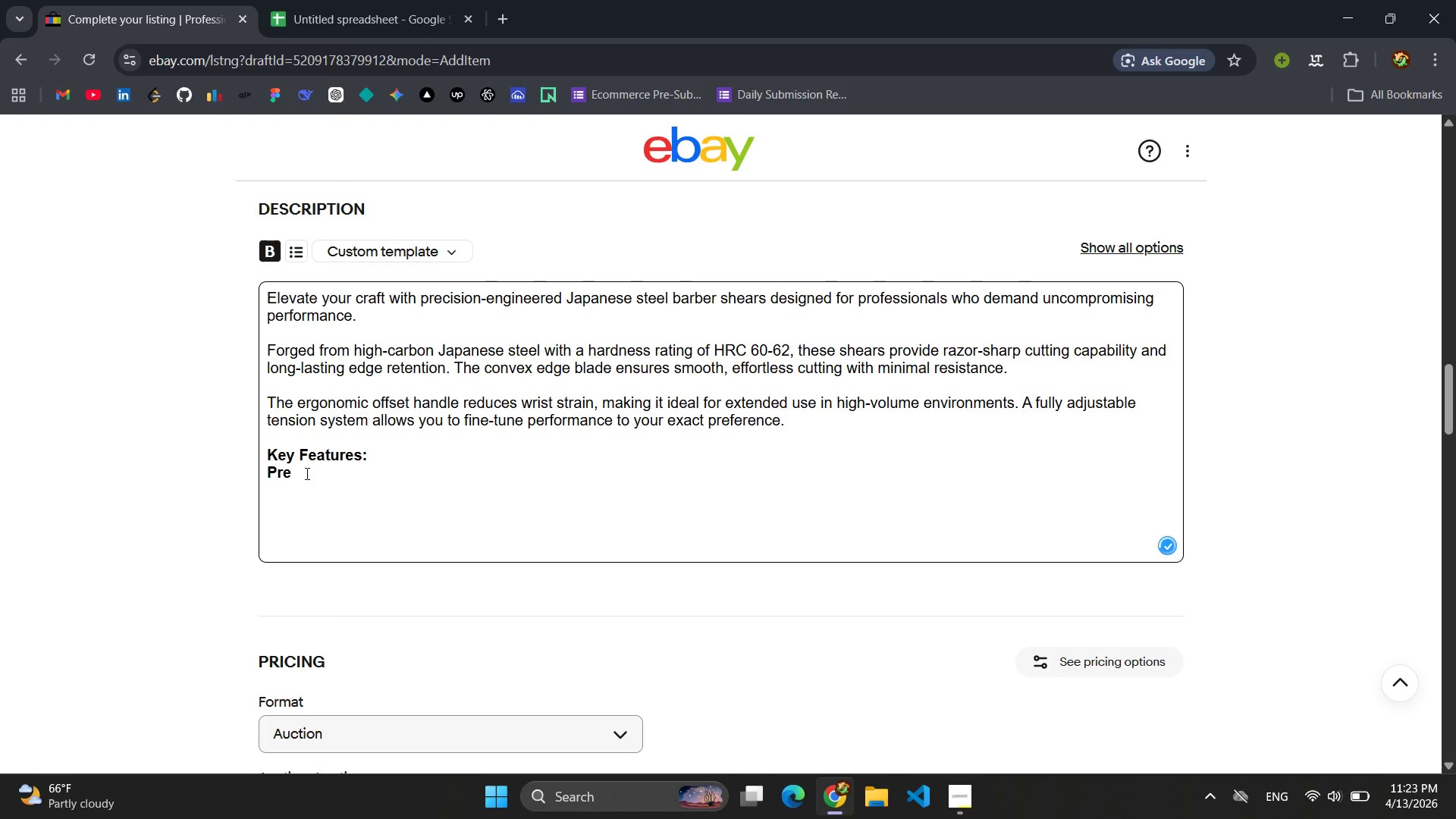 
key(Backspace)
 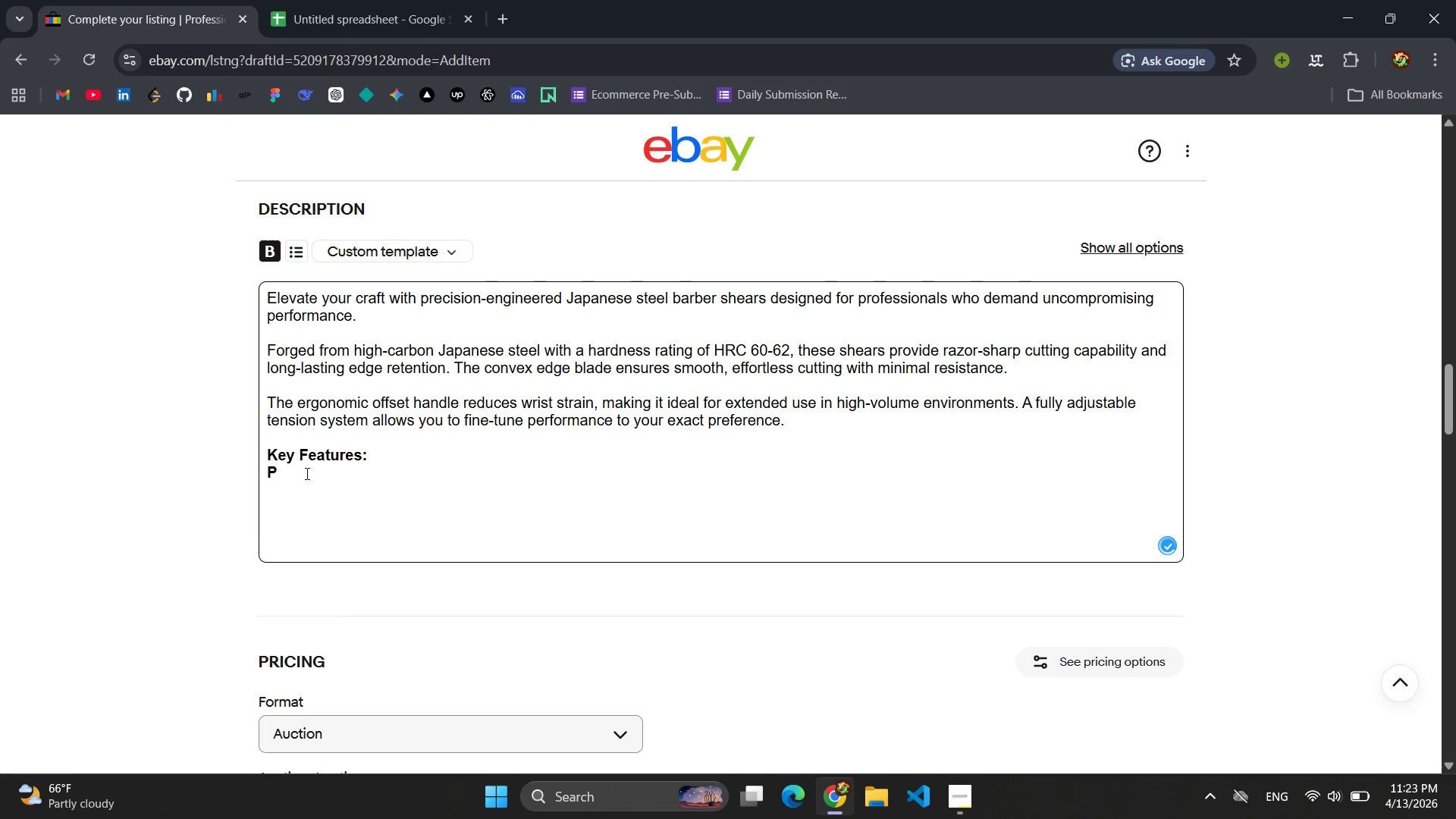 
key(Backspace)
 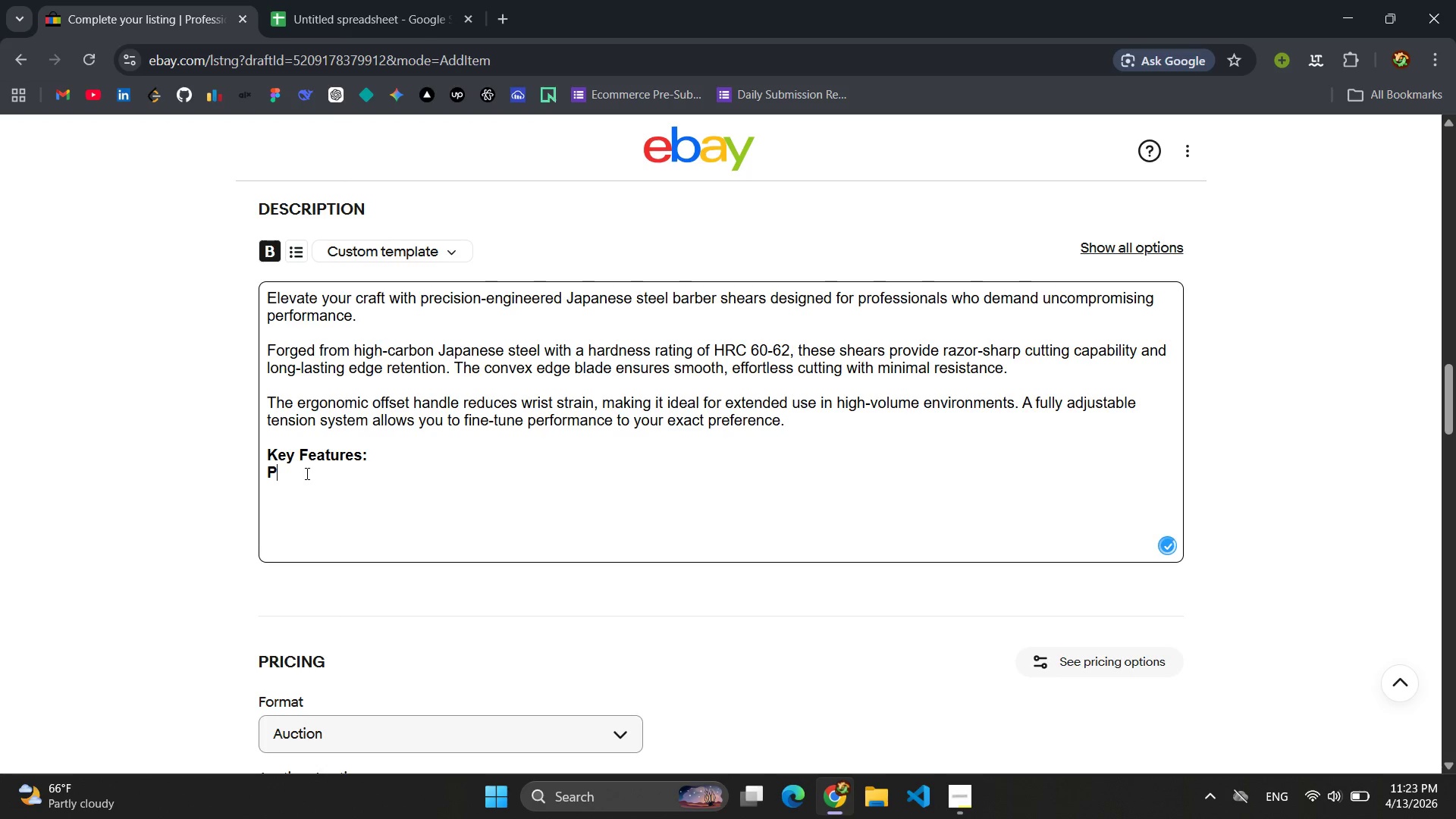 
key(Backspace)
 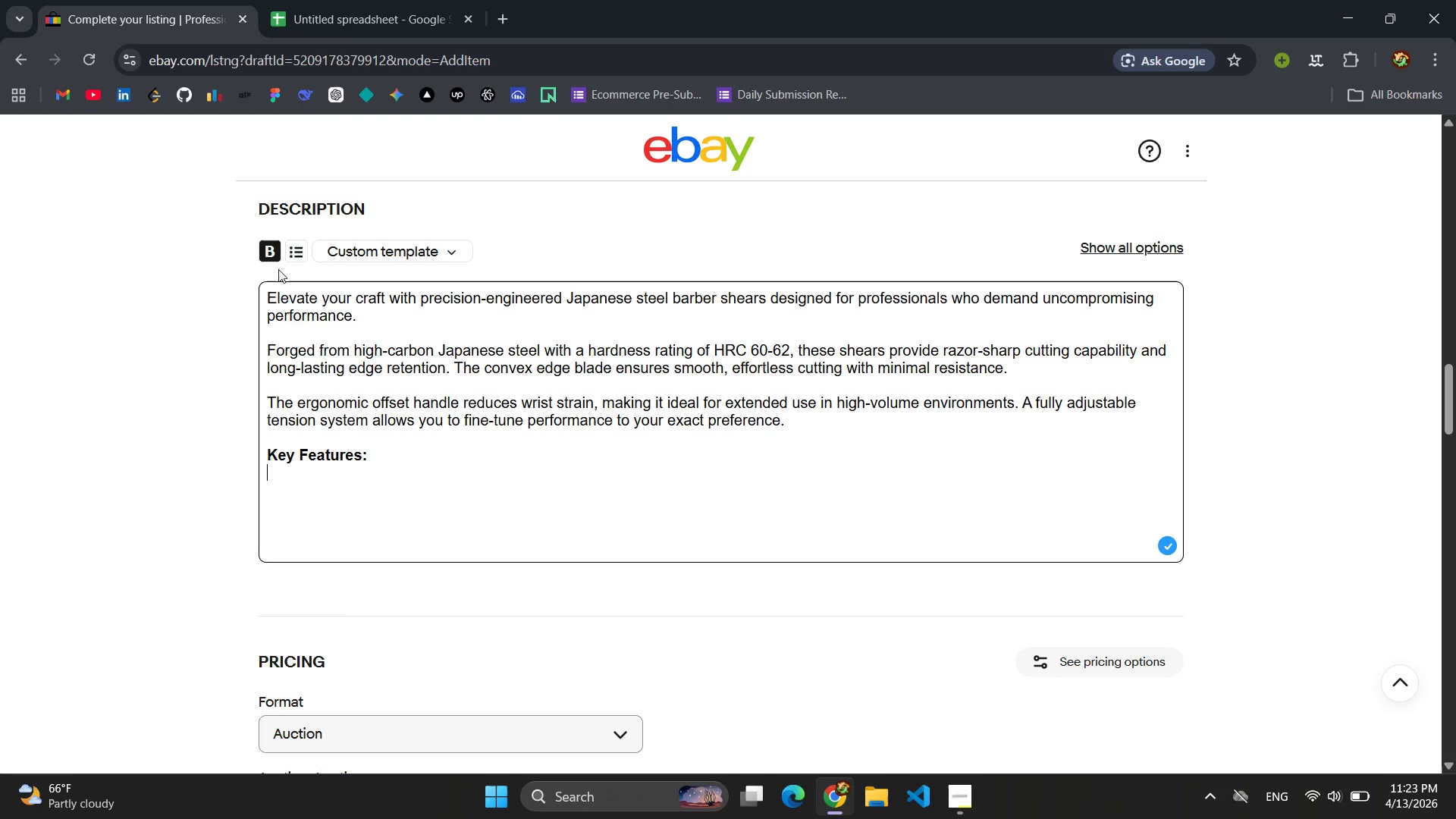 
left_click([260, 247])
 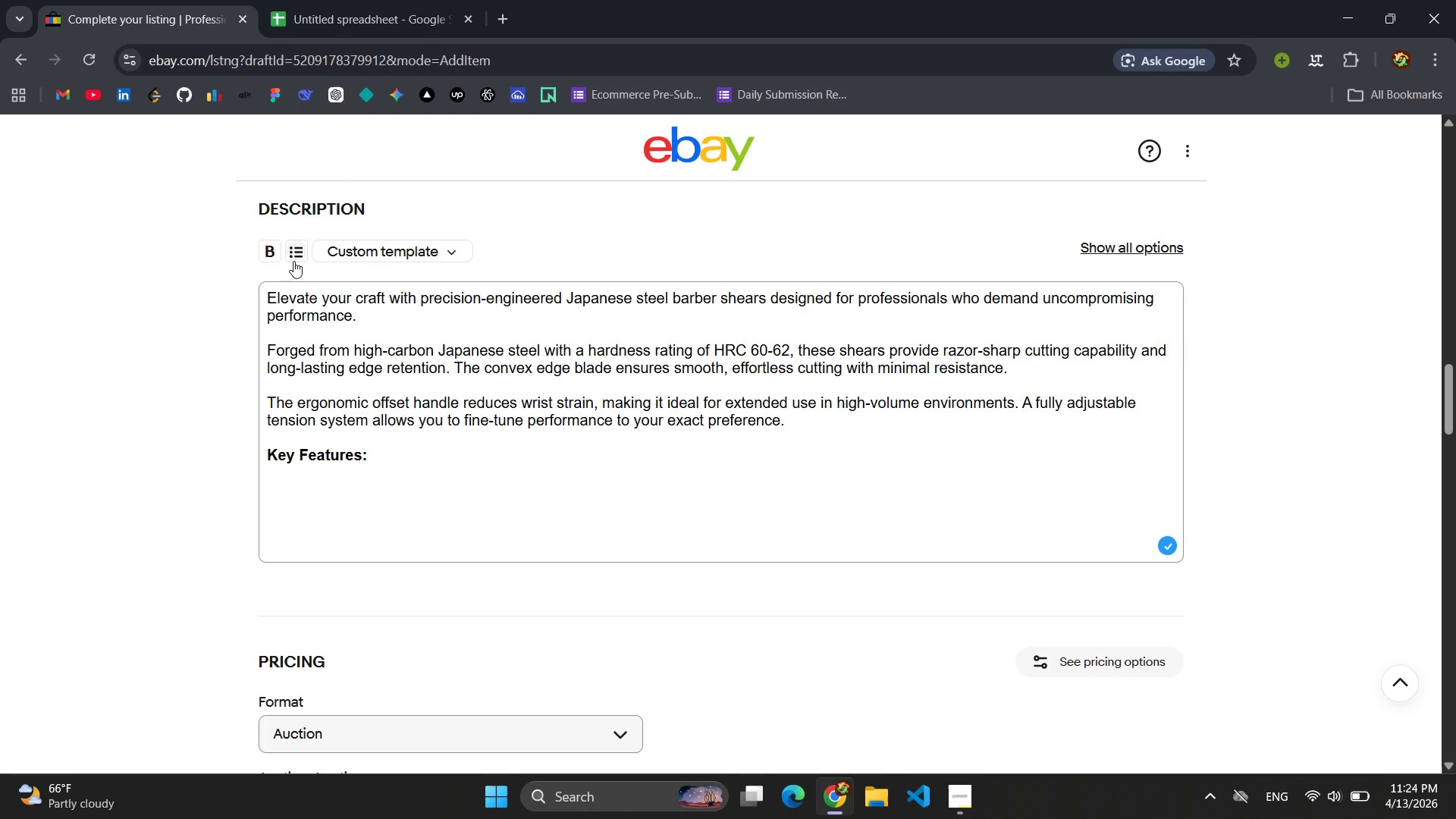 
left_click([294, 260])
 